 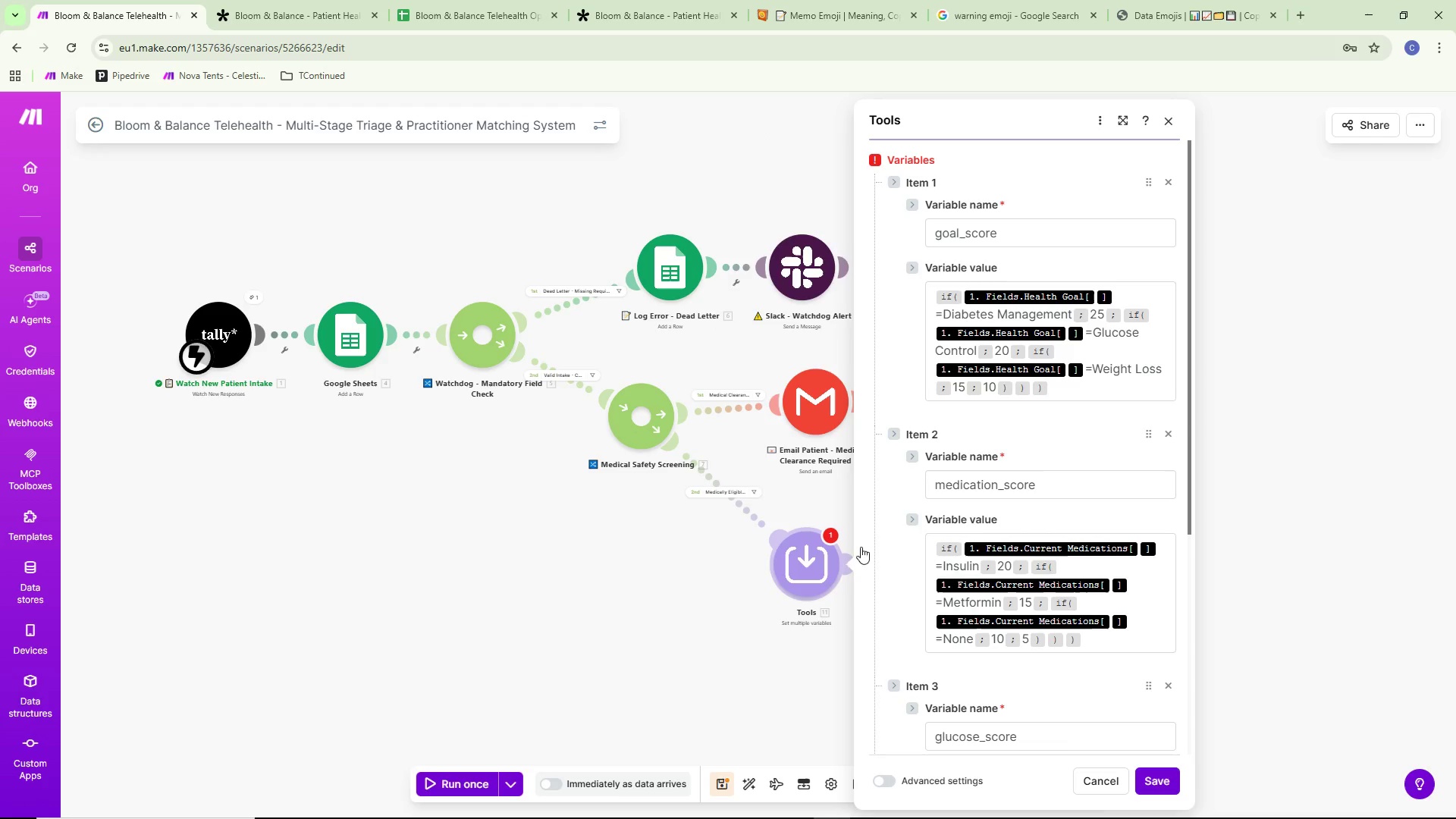 
scroll: coordinate [1006, 516], scroll_direction: down, amount: 6.0
 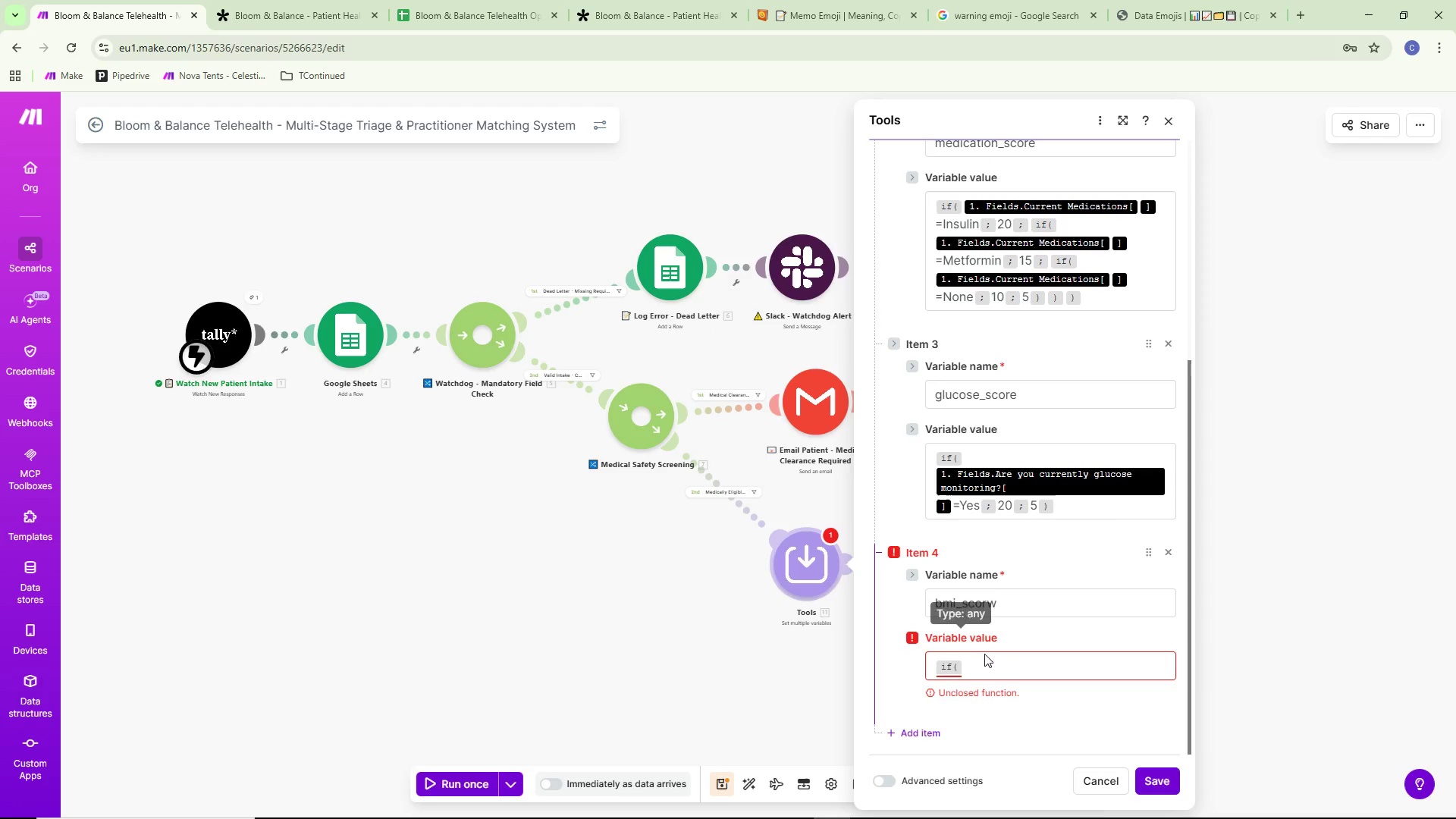 
left_click([979, 663])
 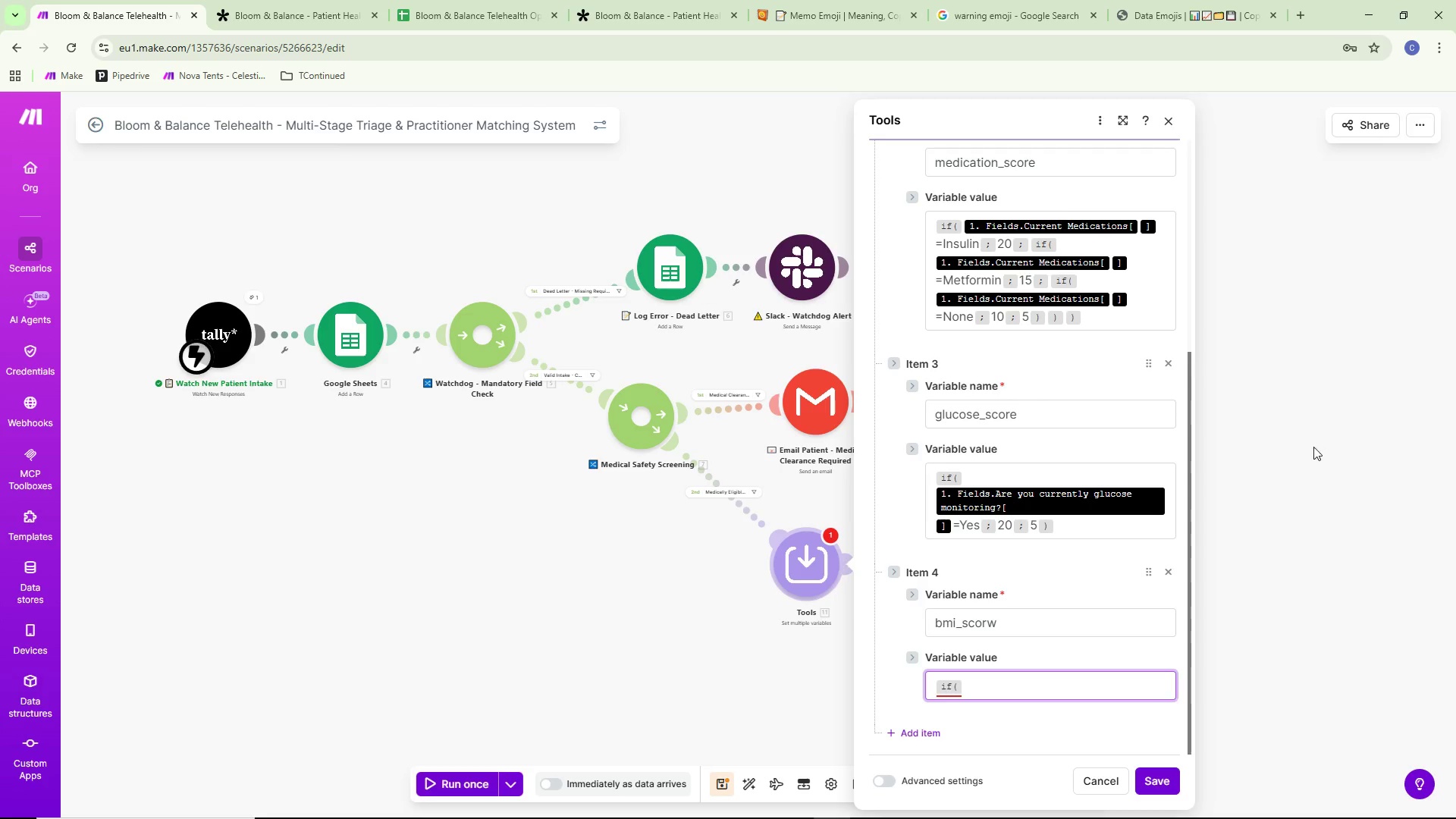 
wait(27.16)
 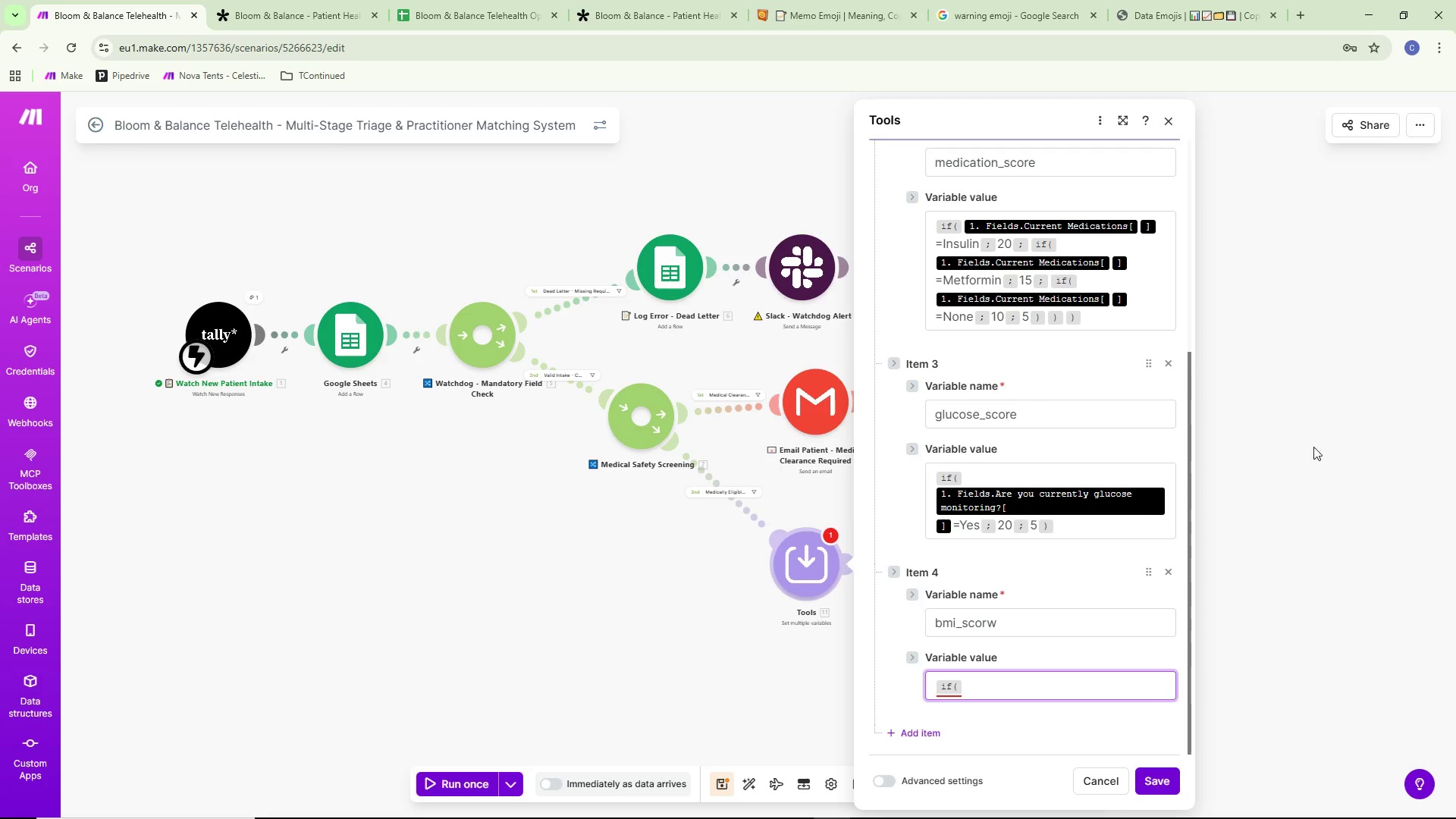 
left_click([1012, 690])
 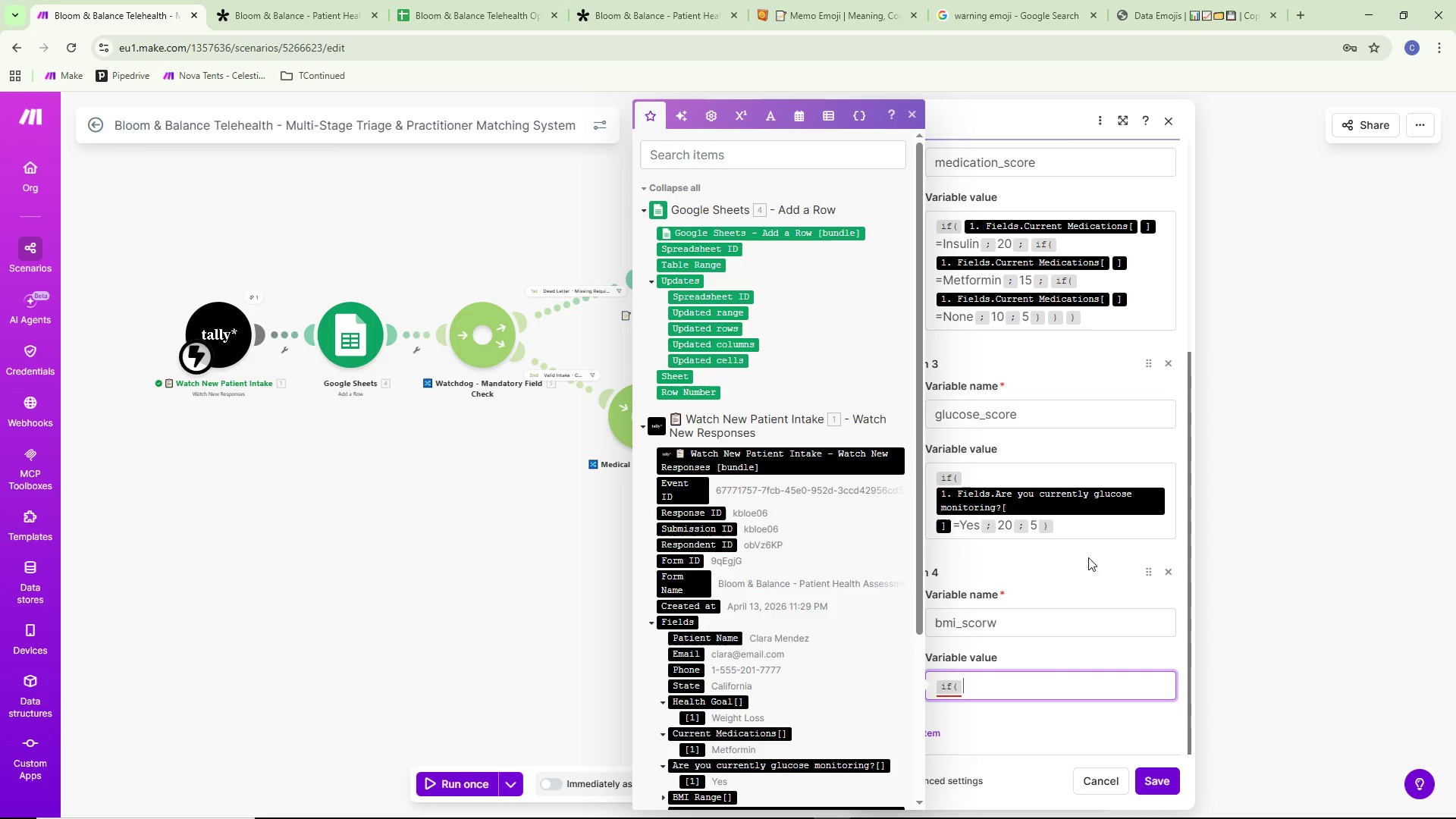 
wait(20.22)
 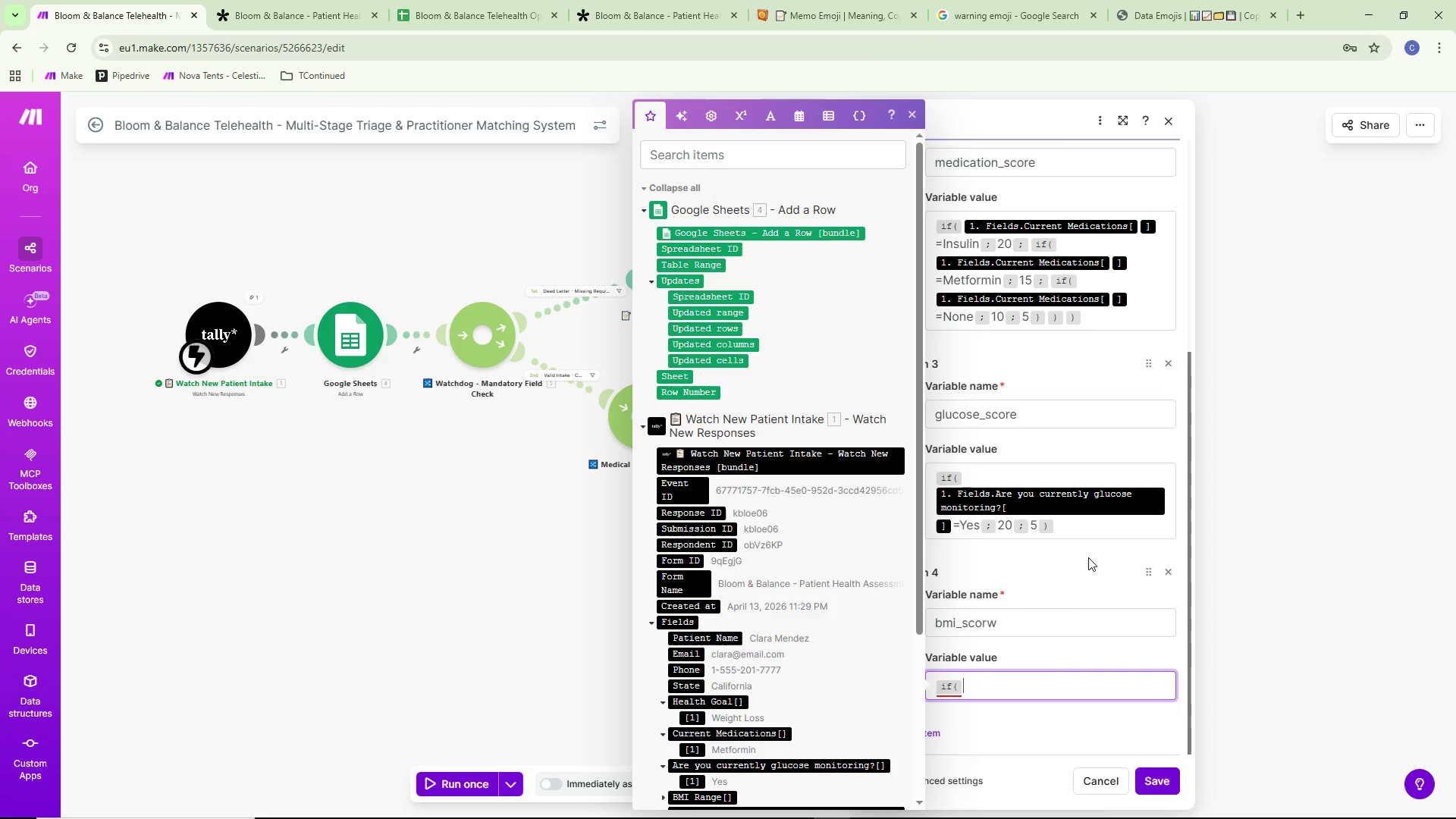 
scroll: coordinate [868, 655], scroll_direction: down, amount: 2.0
 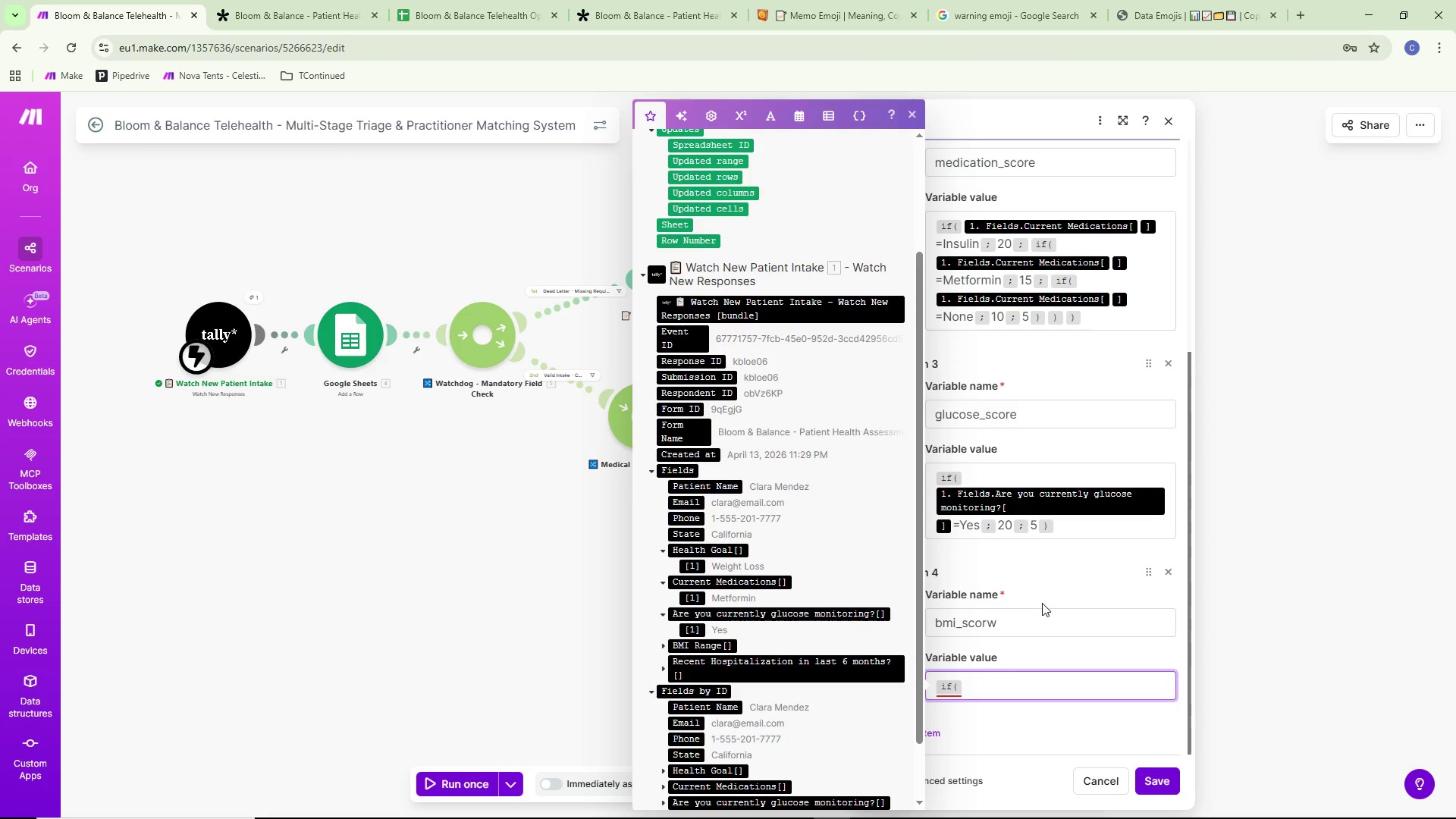 
left_click([993, 693])
 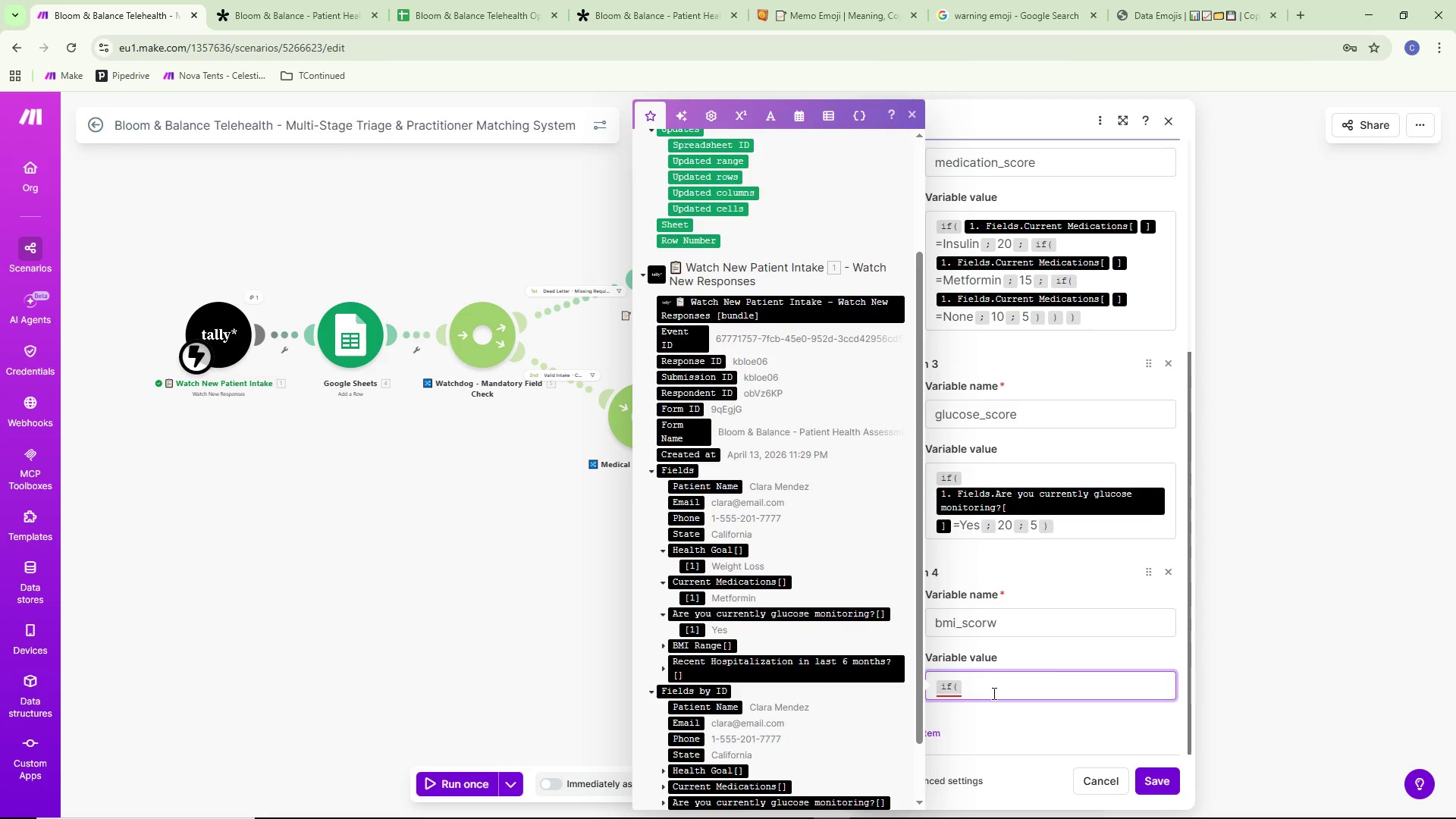 
scroll: coordinate [692, 629], scroll_direction: down, amount: 2.0
 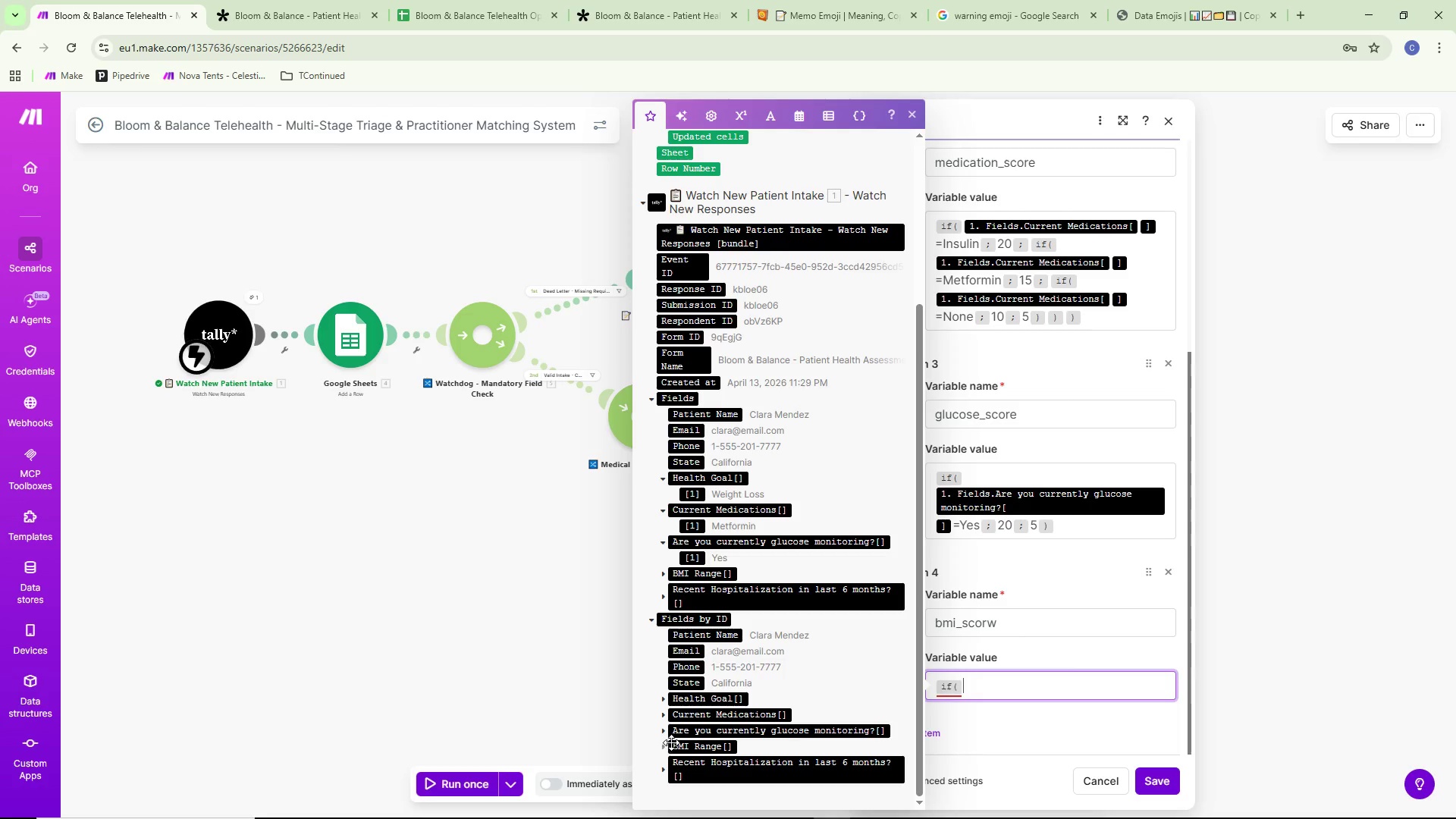 
left_click([664, 747])
 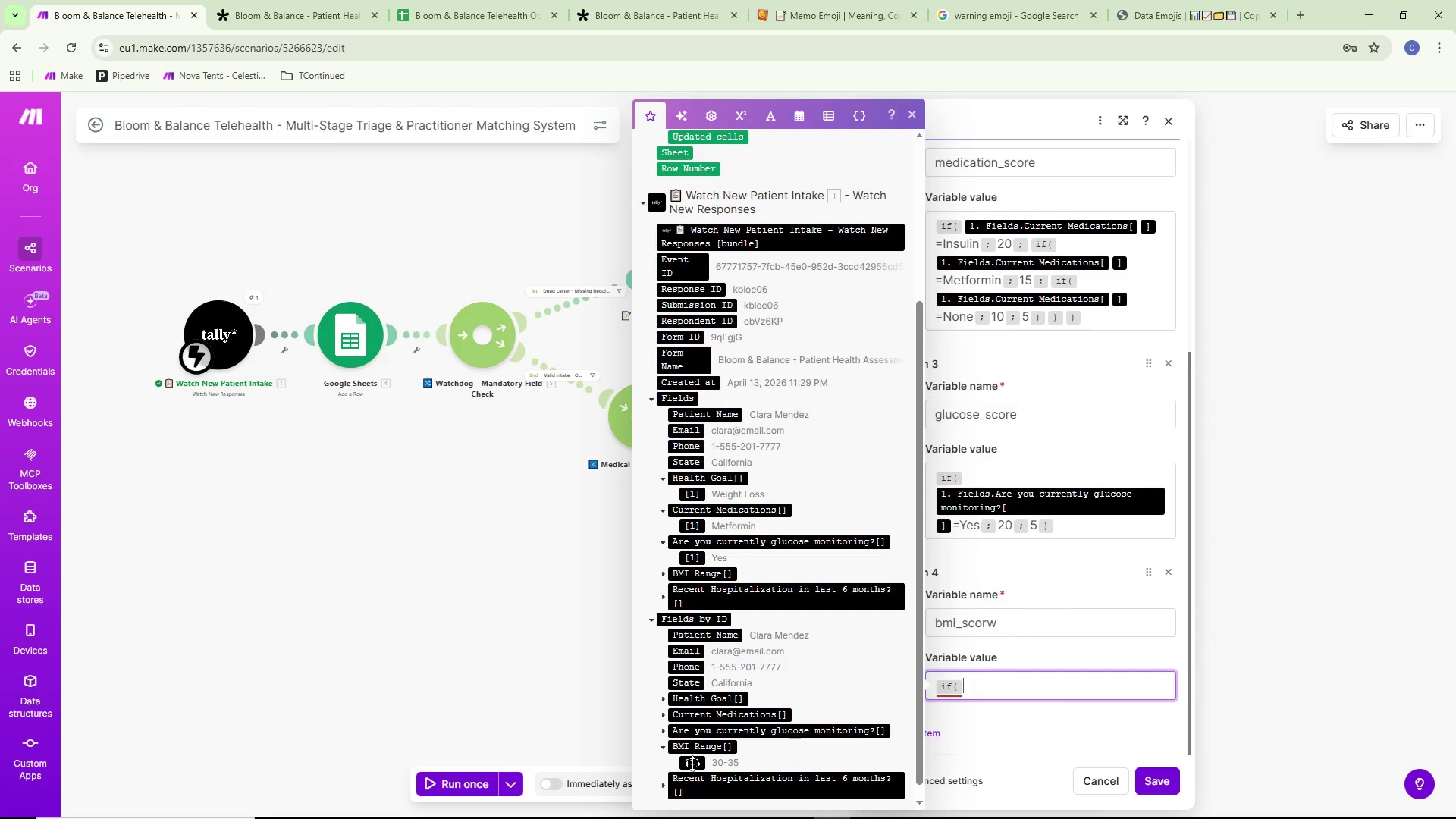 
left_click([690, 767])
 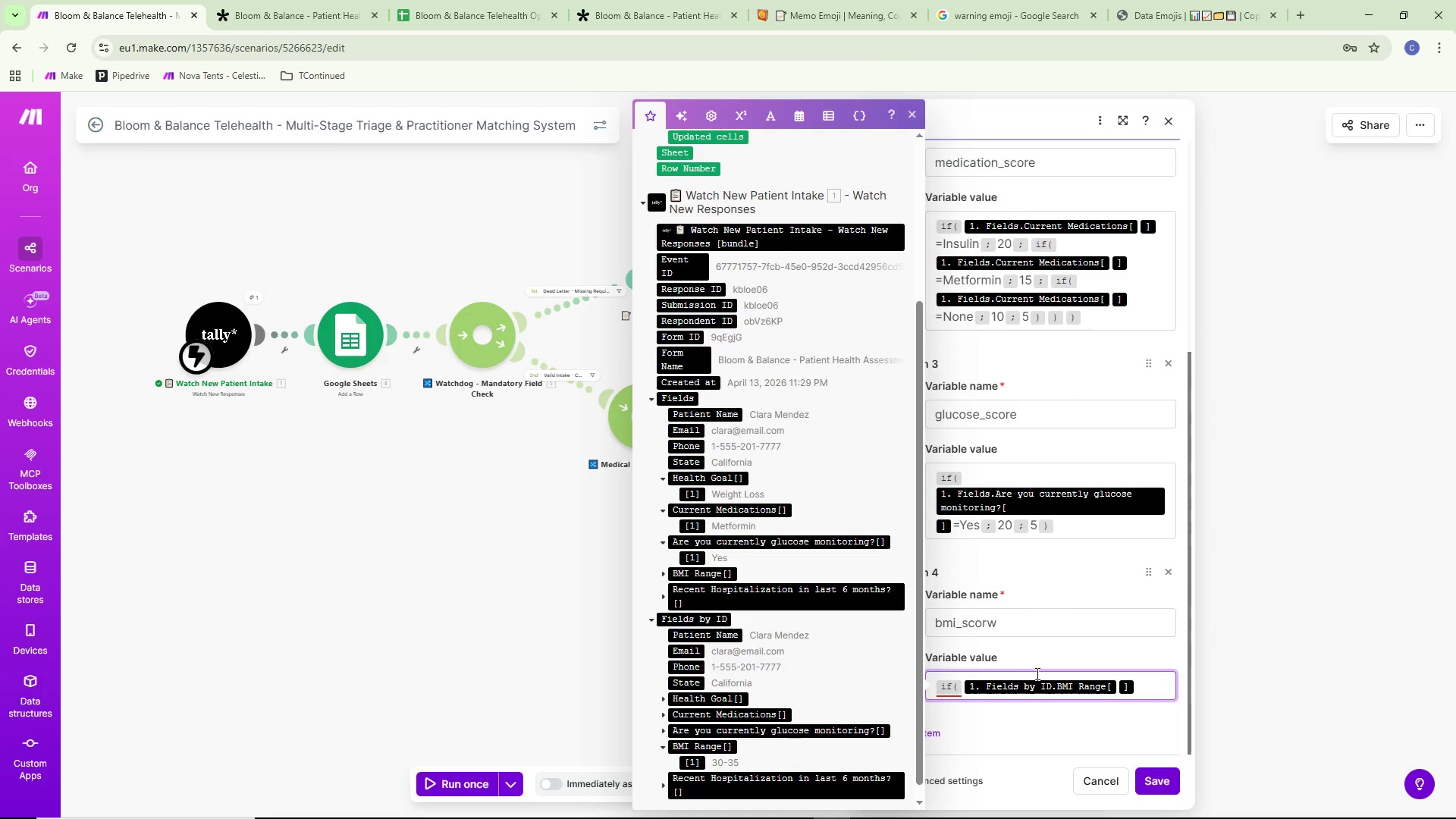 
type(=40)
 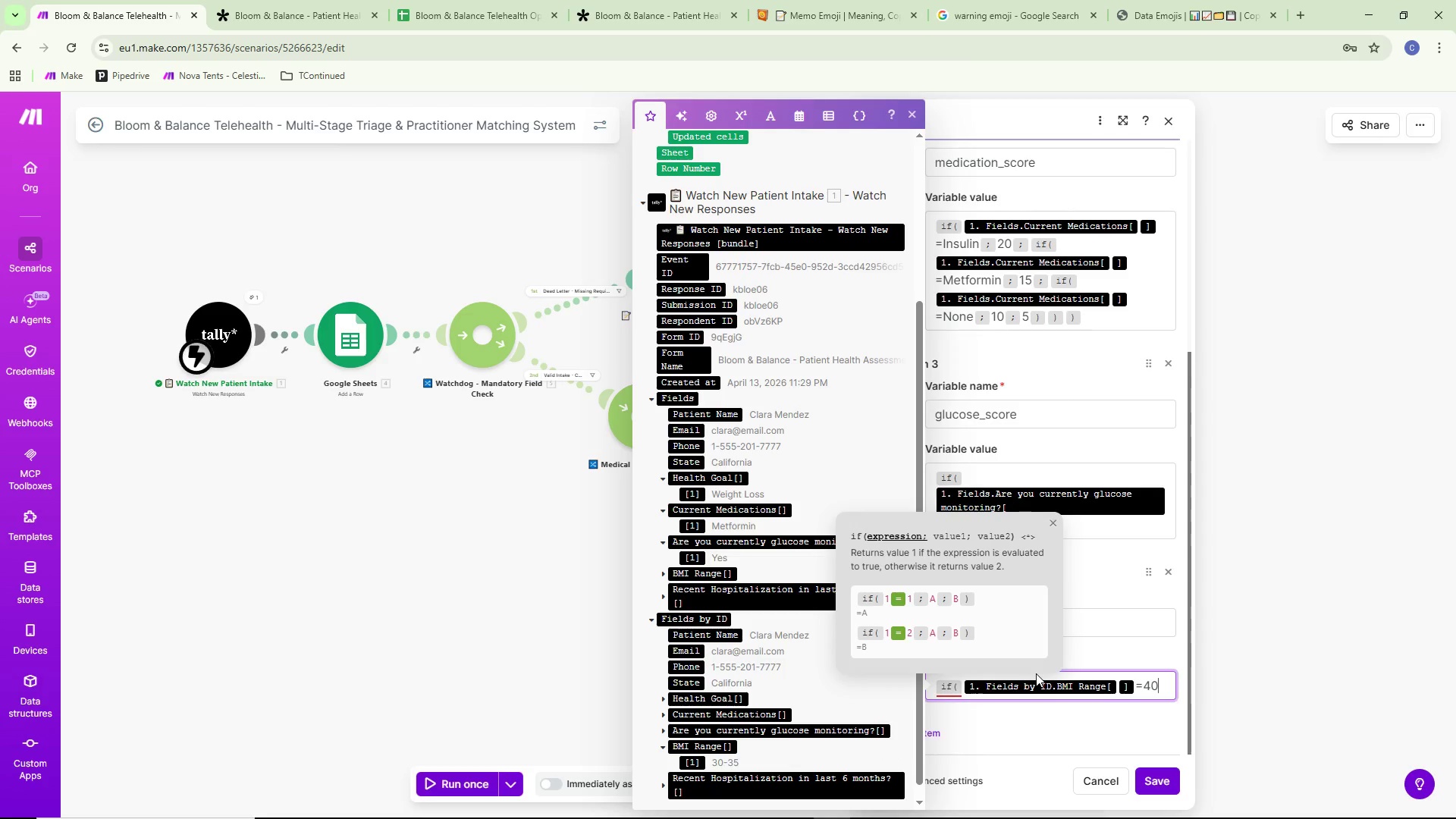 
type(=)
key(Backspace)
type(+;20;if()
 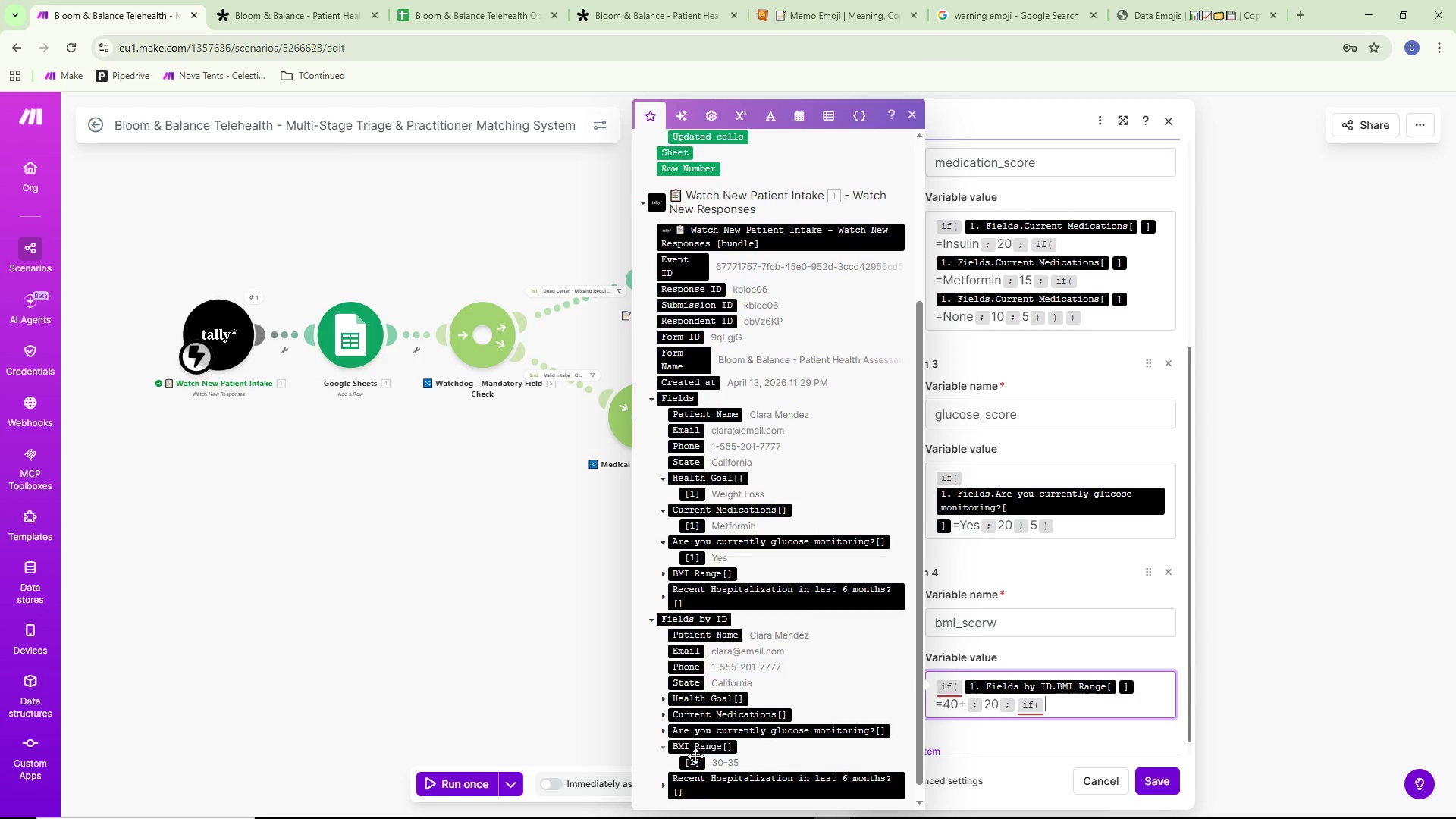 
left_click([695, 766])
 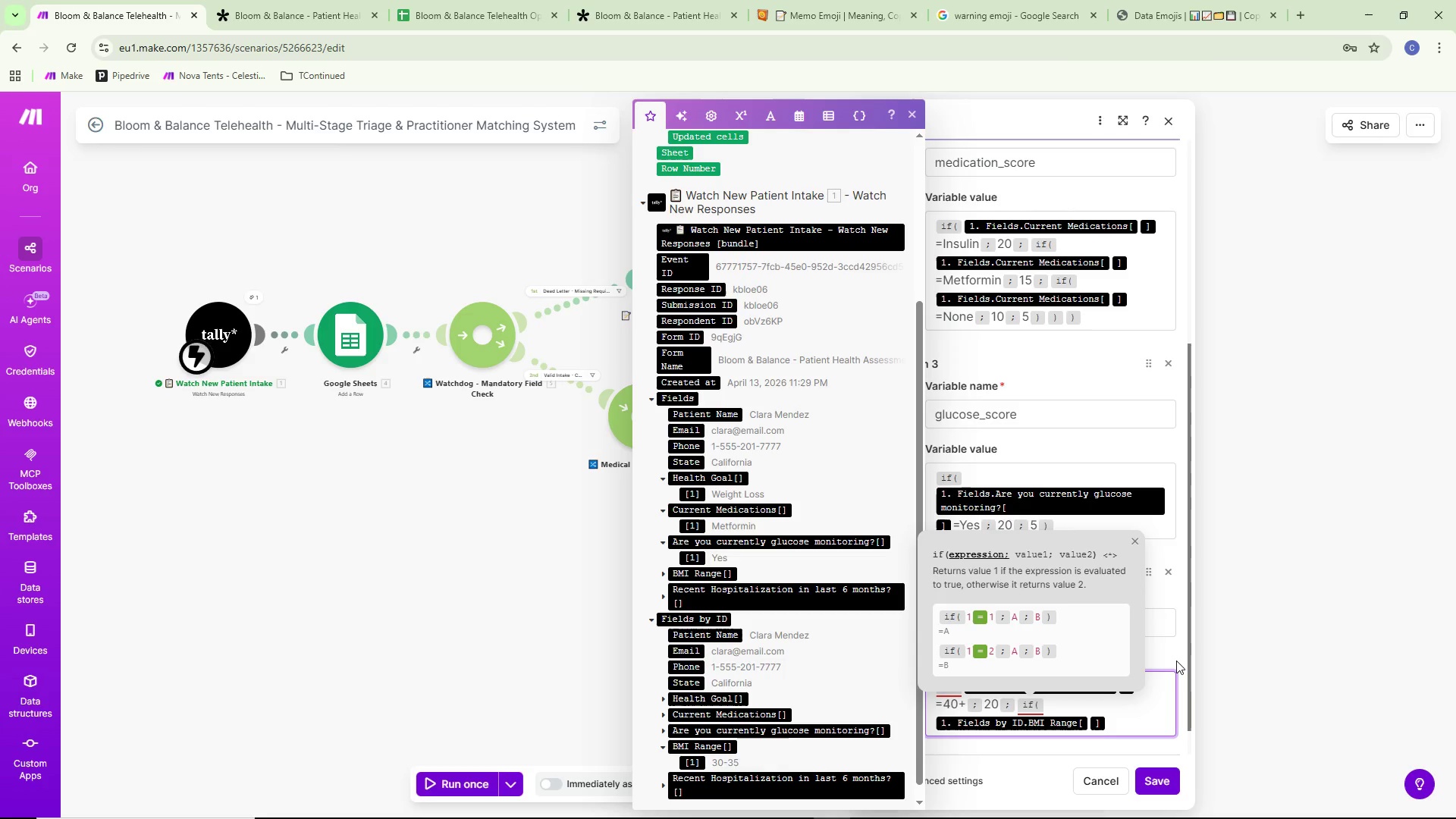 
wait(23.95)
 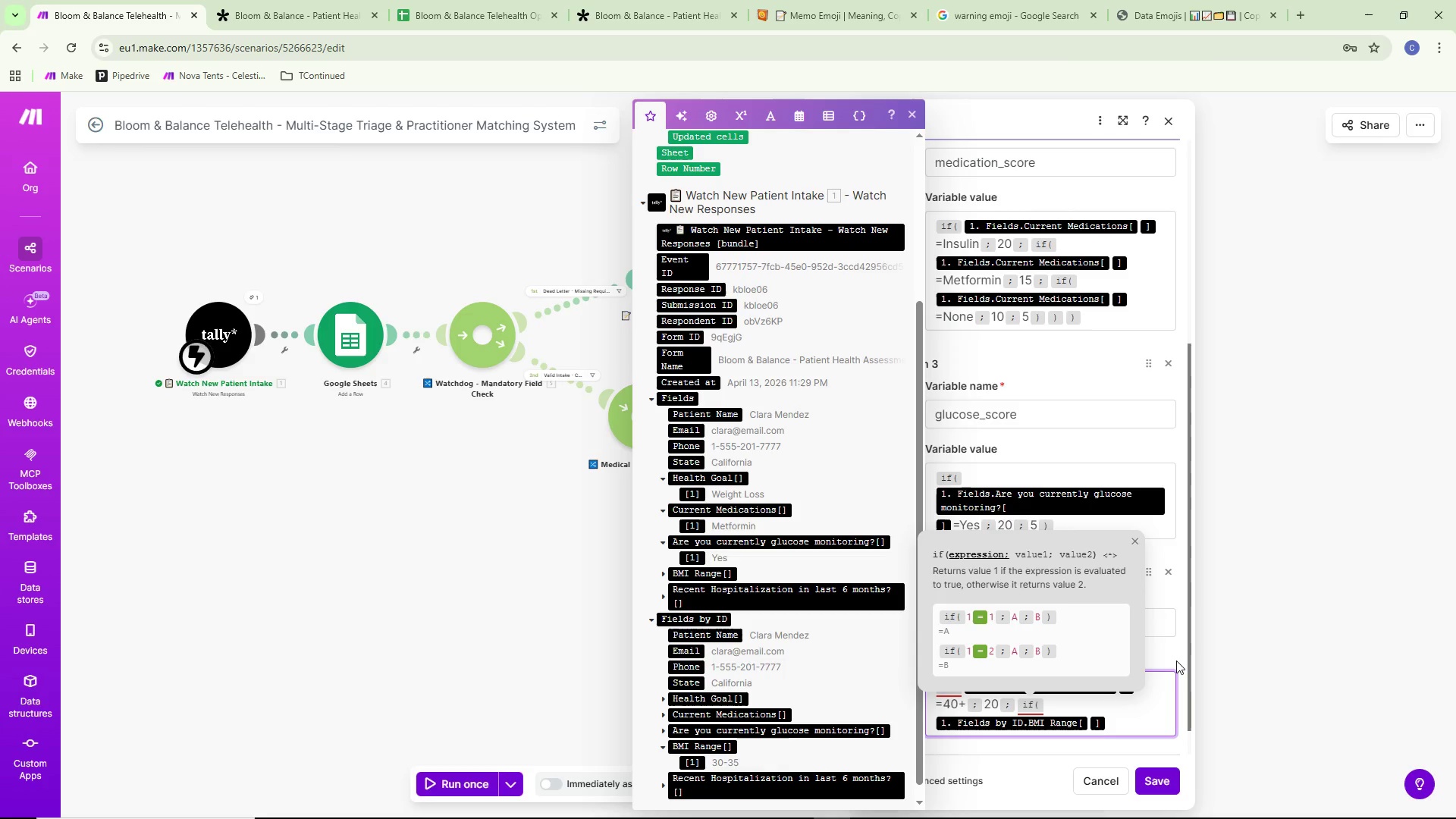 
key(Equal)
 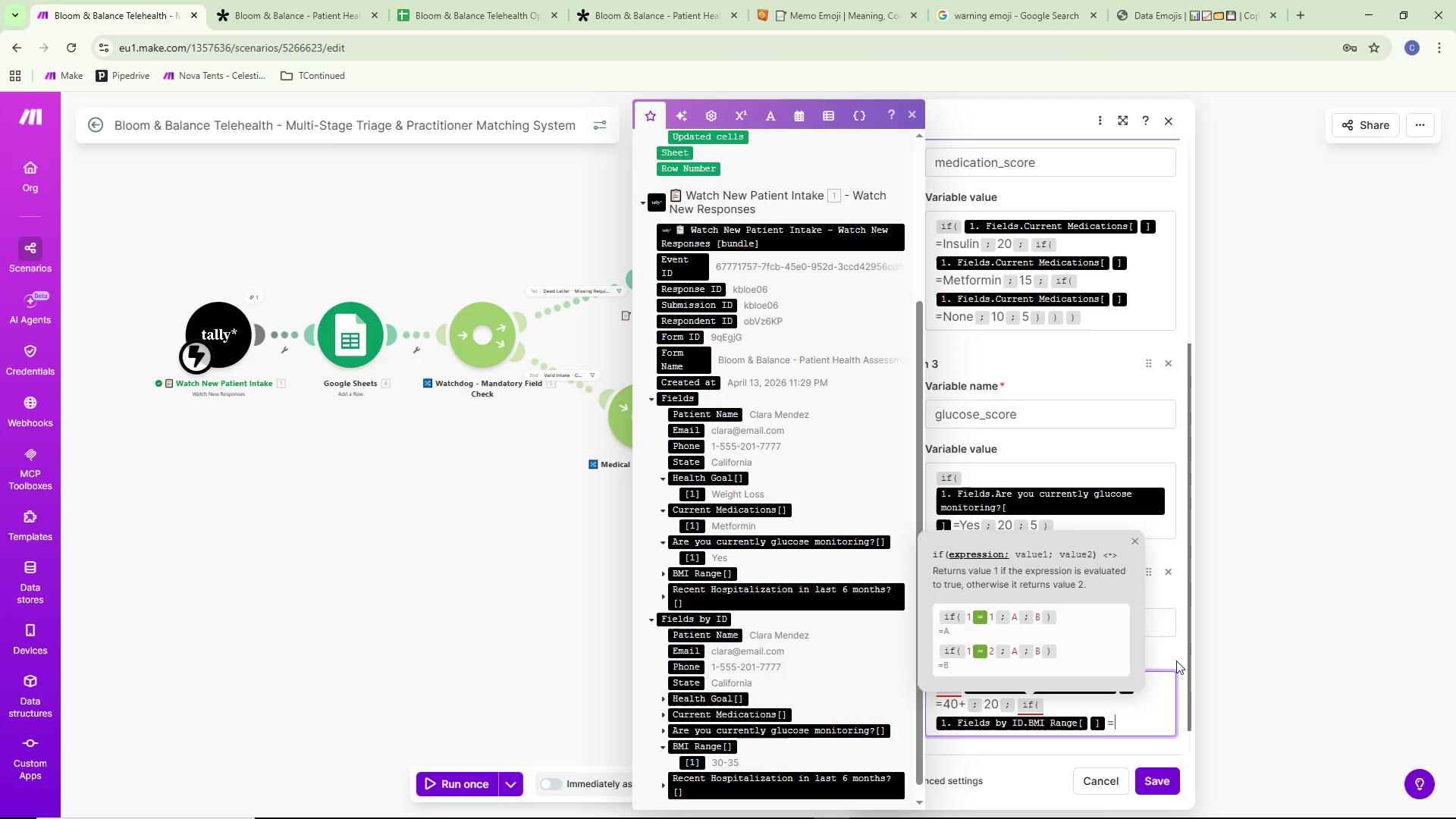 
wait(7.17)
 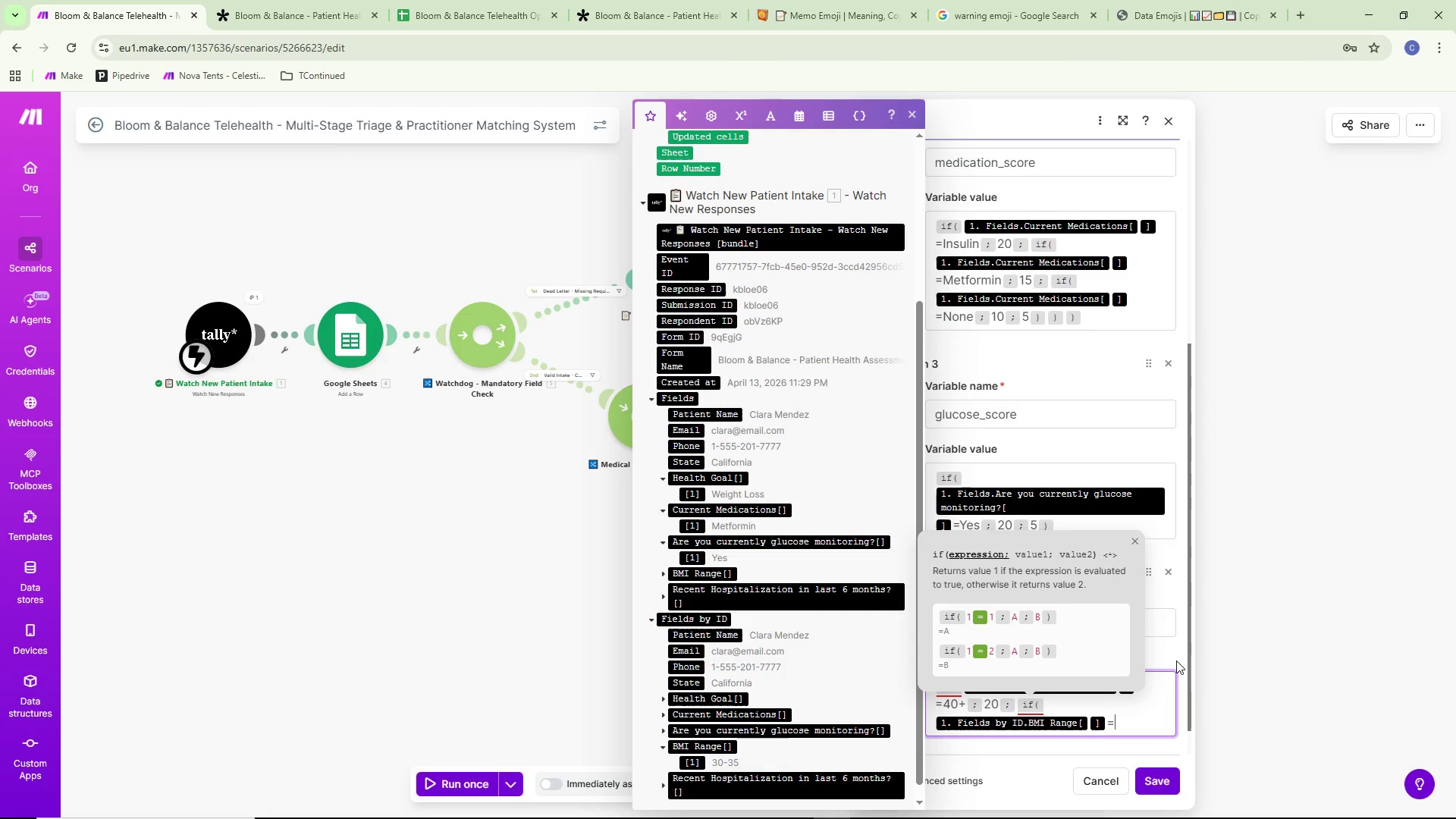 
type(30-35)
 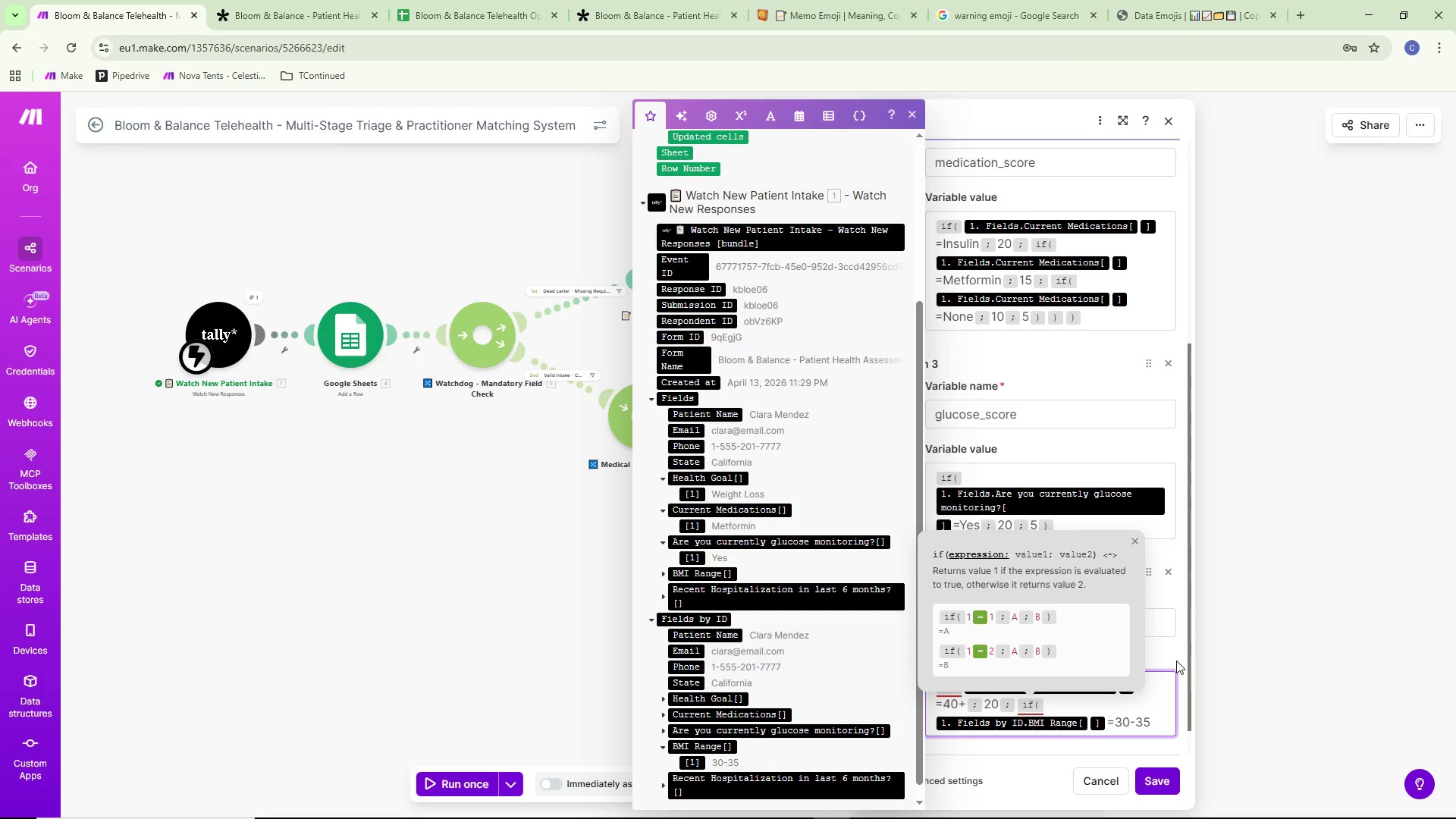 
key(Backspace)
key(Backspace)
key(Backspace)
key(Backspace)
type(5-40)
 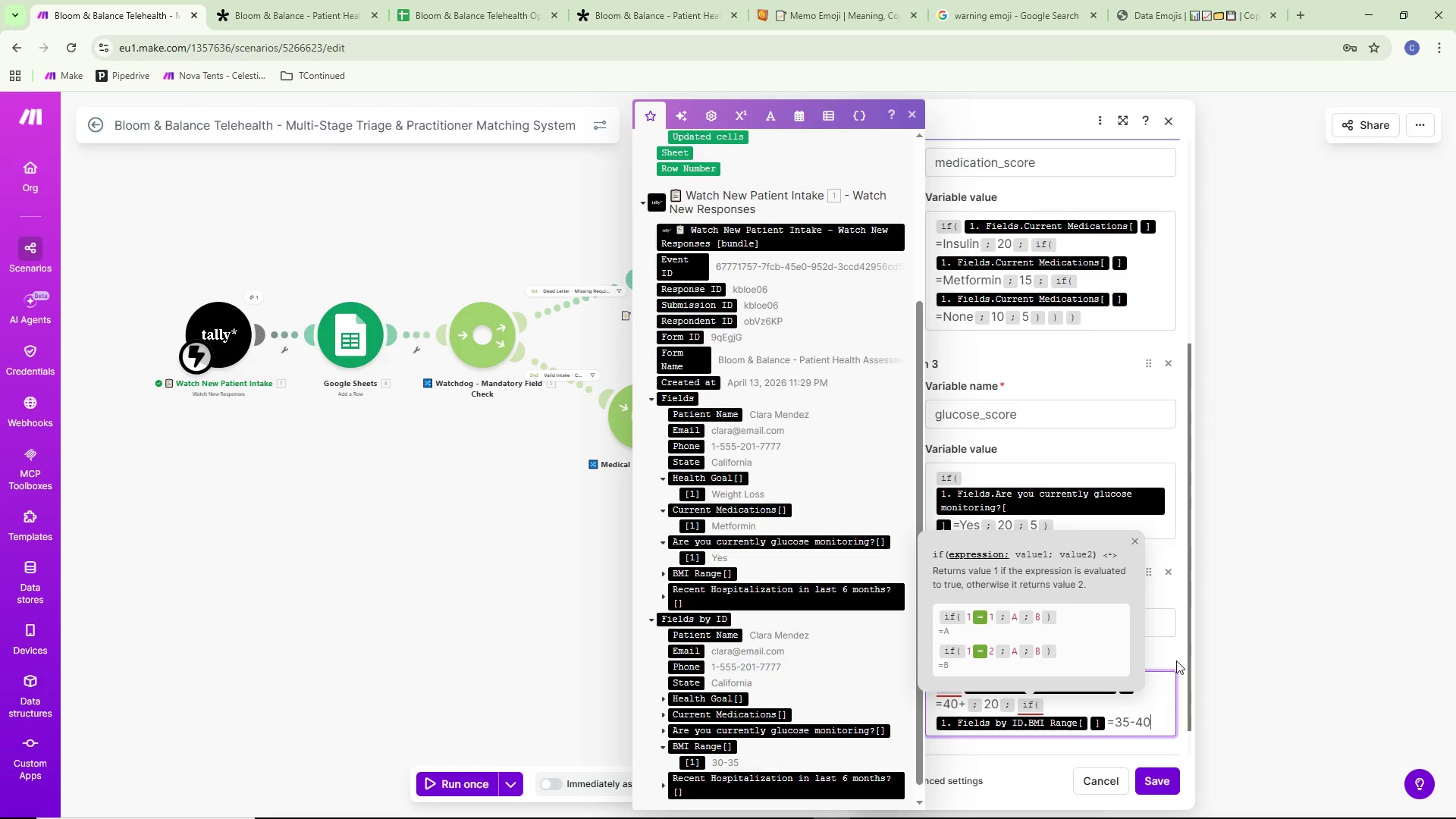 
type(;15;if()
 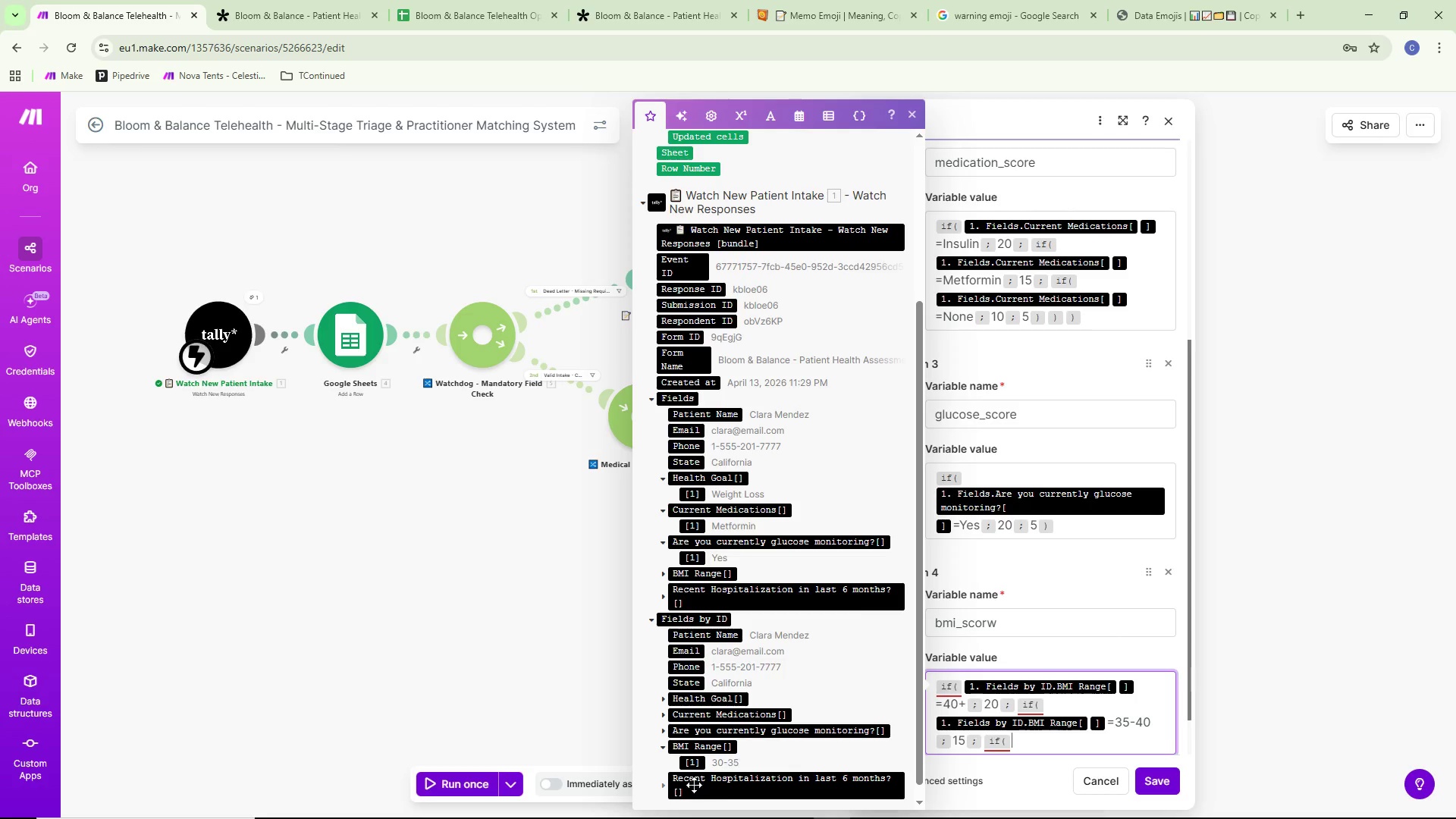 
left_click([689, 764])
 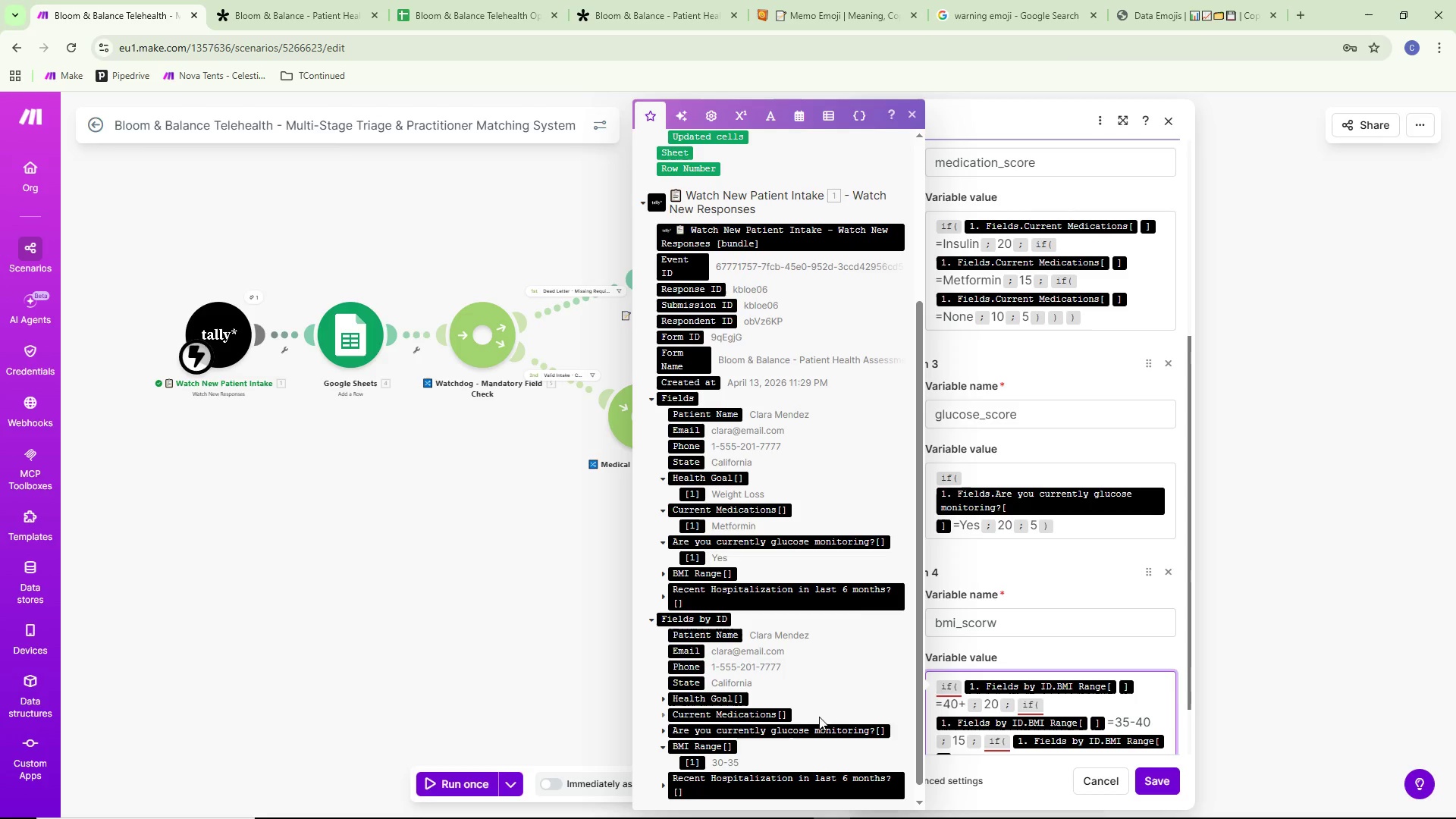 
mouse_move([727, 753])
 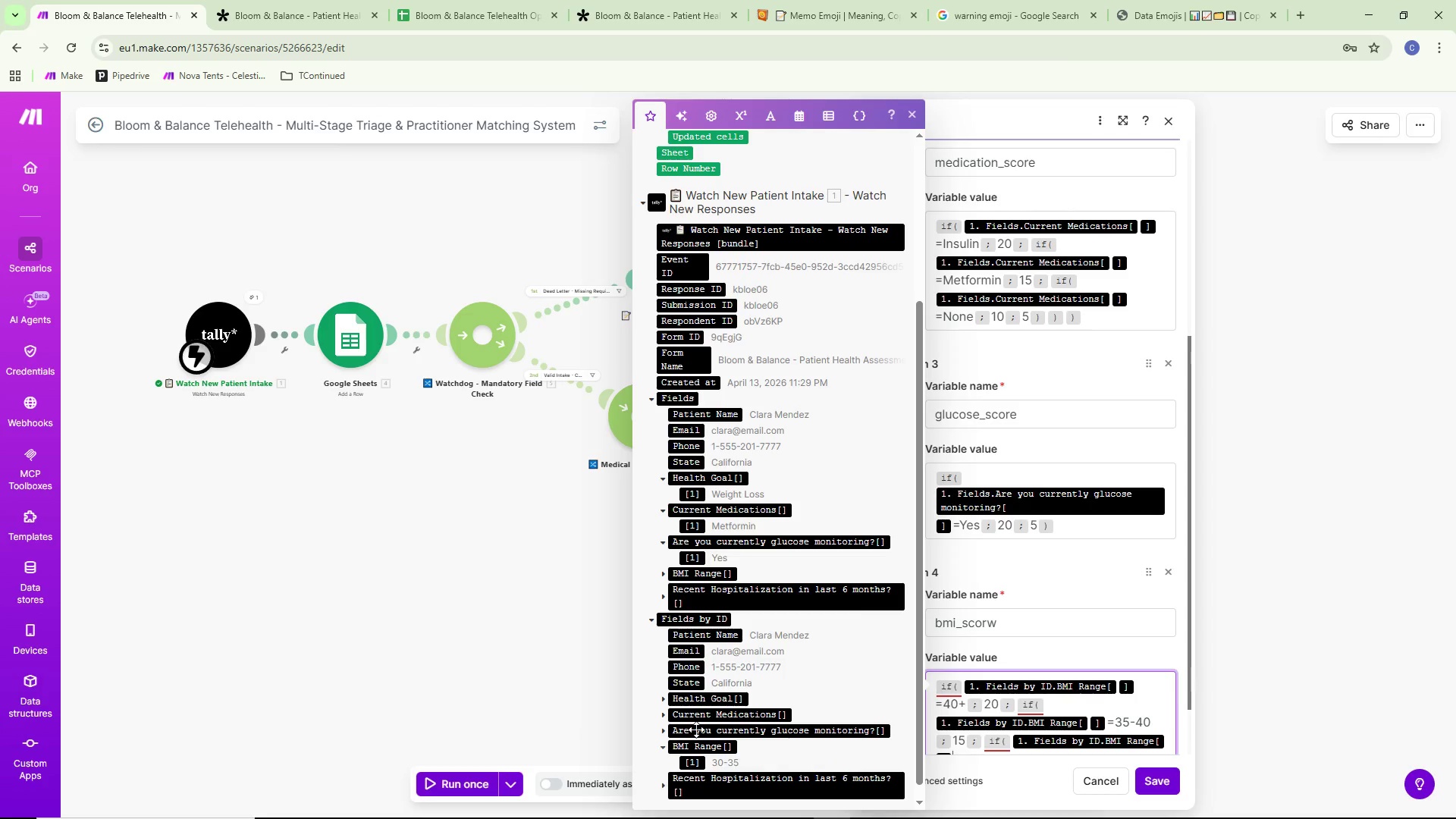 
mouse_move([689, 748])
 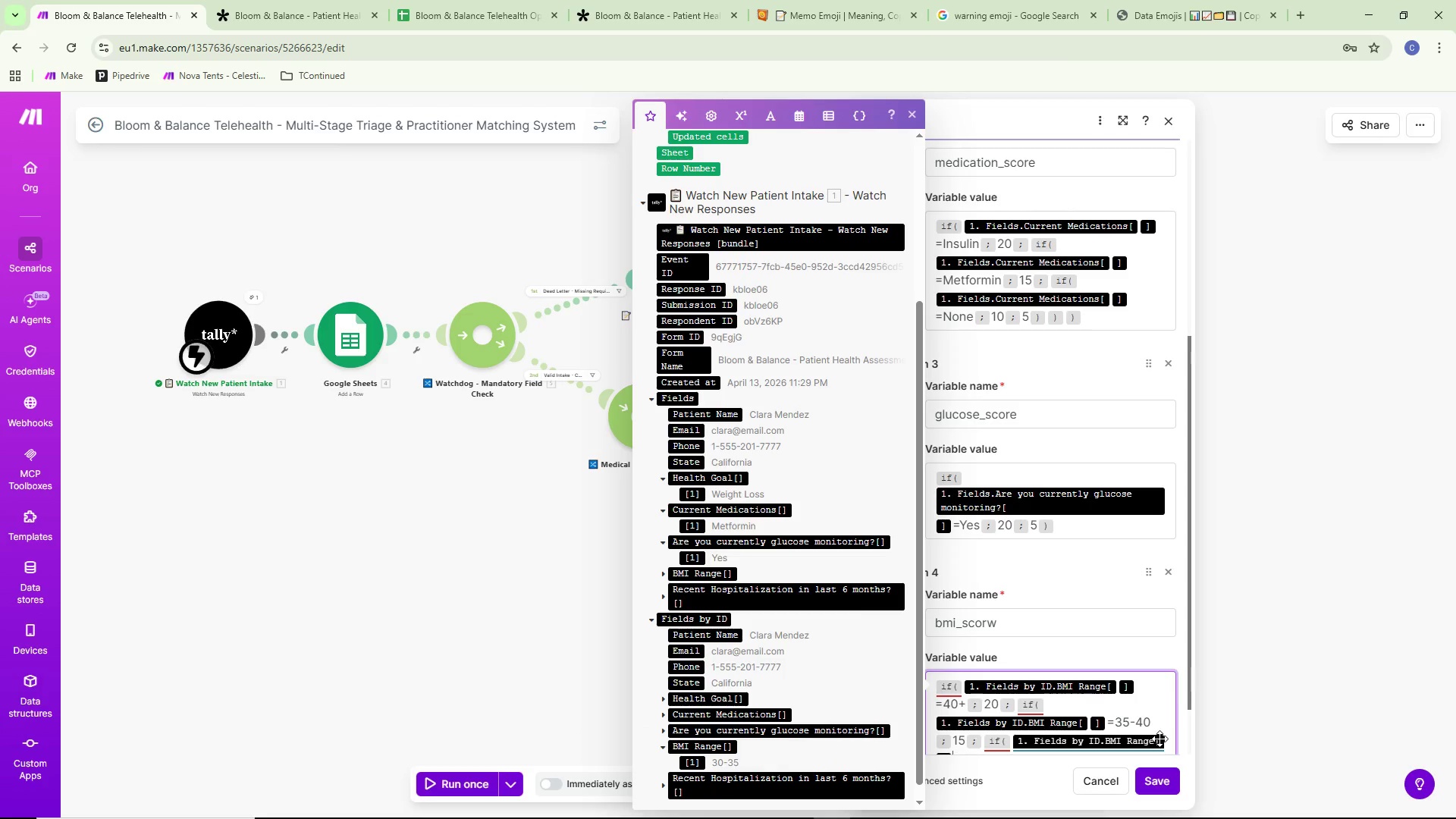 
left_click([1165, 739])
 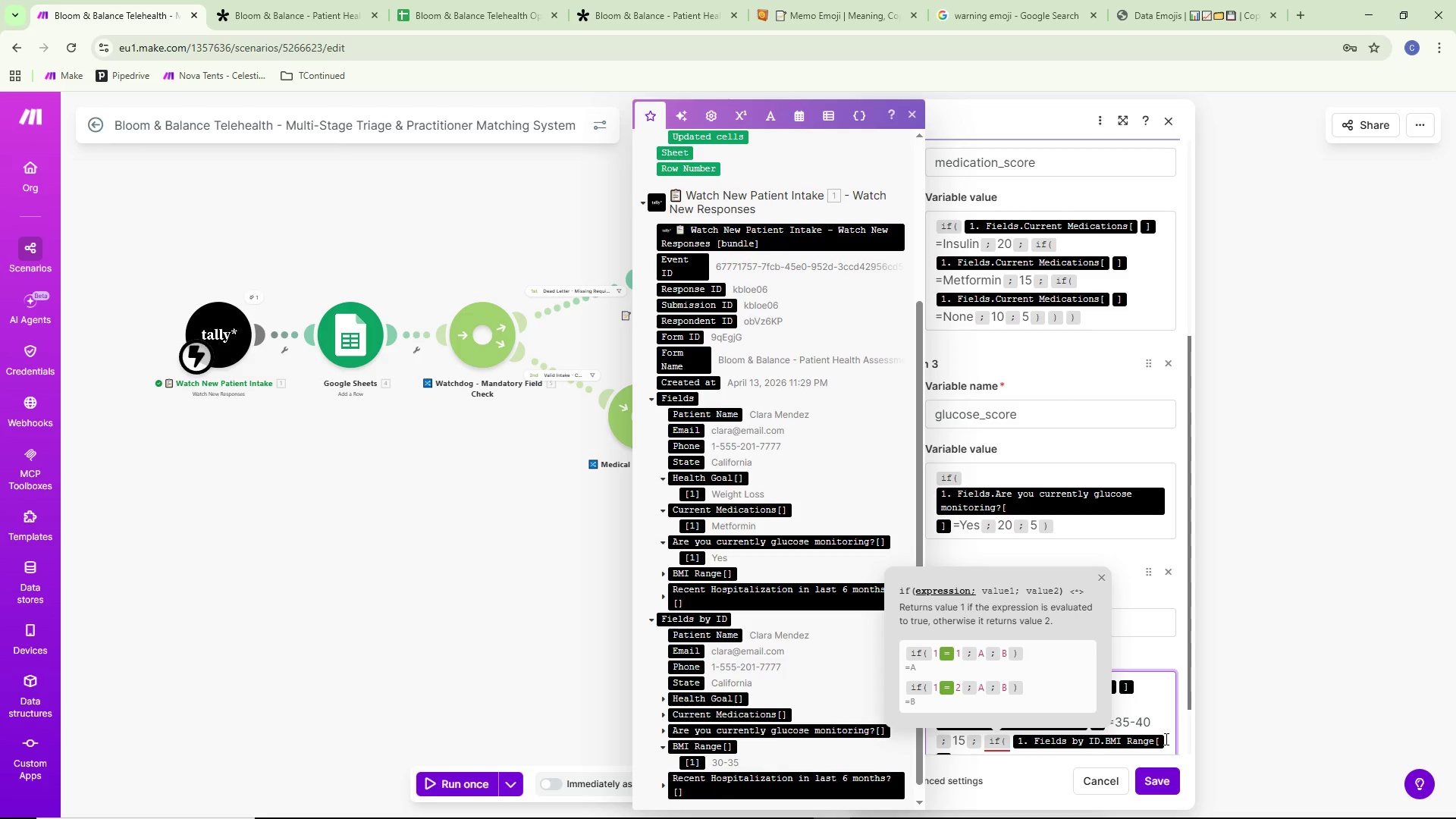 
key(Equal)
 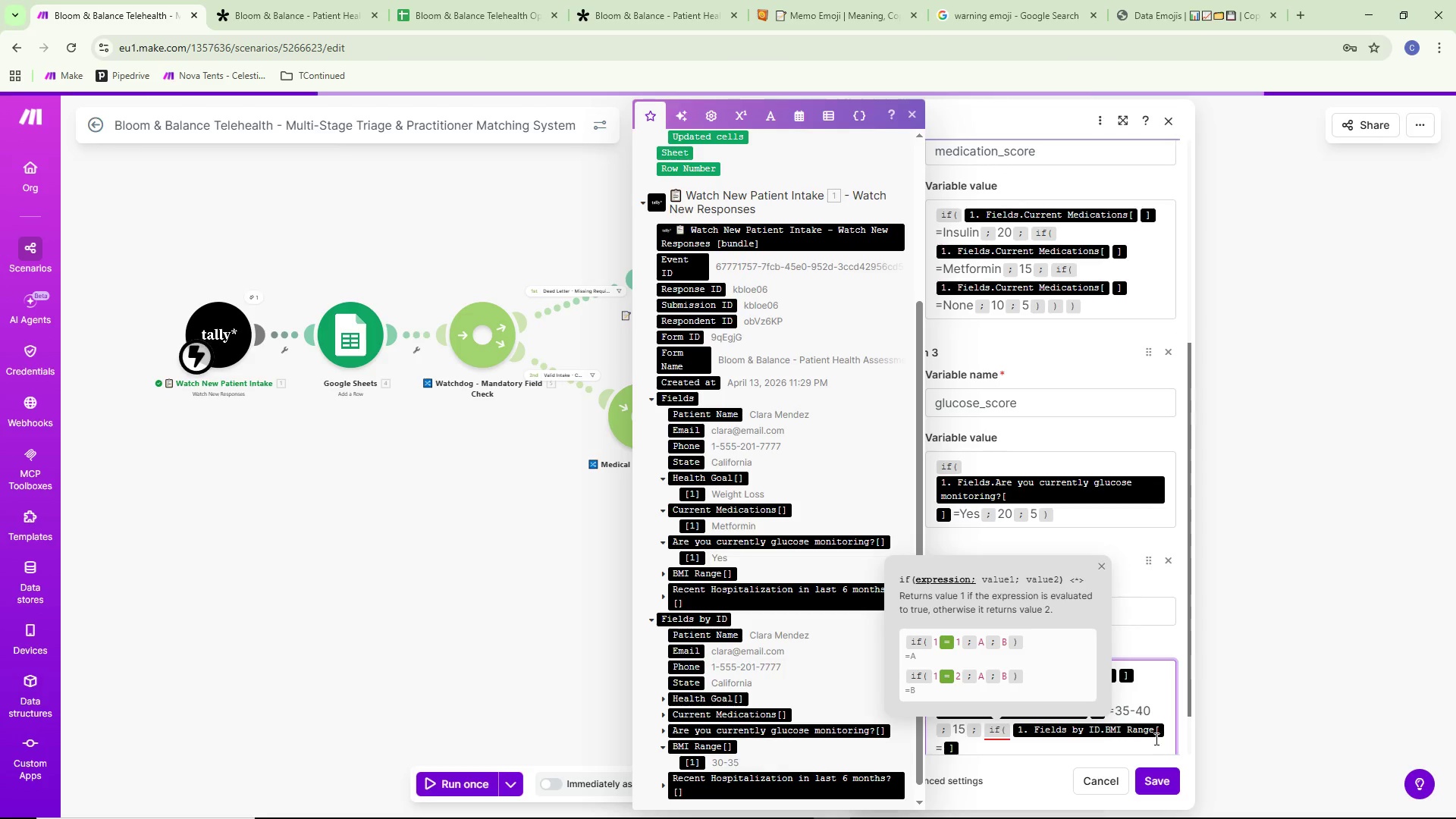 
key(Backspace)
 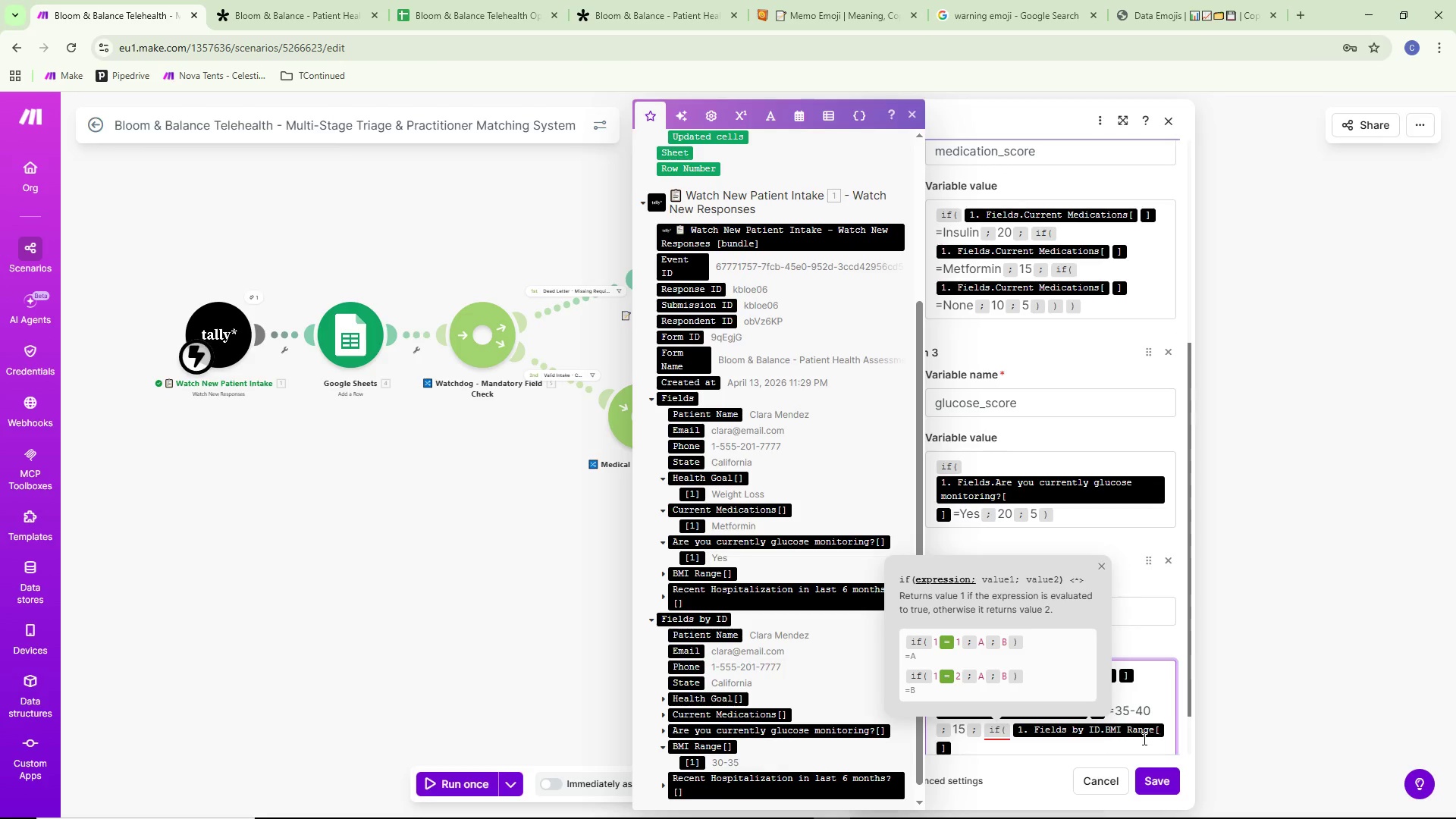 
scroll: coordinate [1142, 739], scroll_direction: down, amount: 2.0
 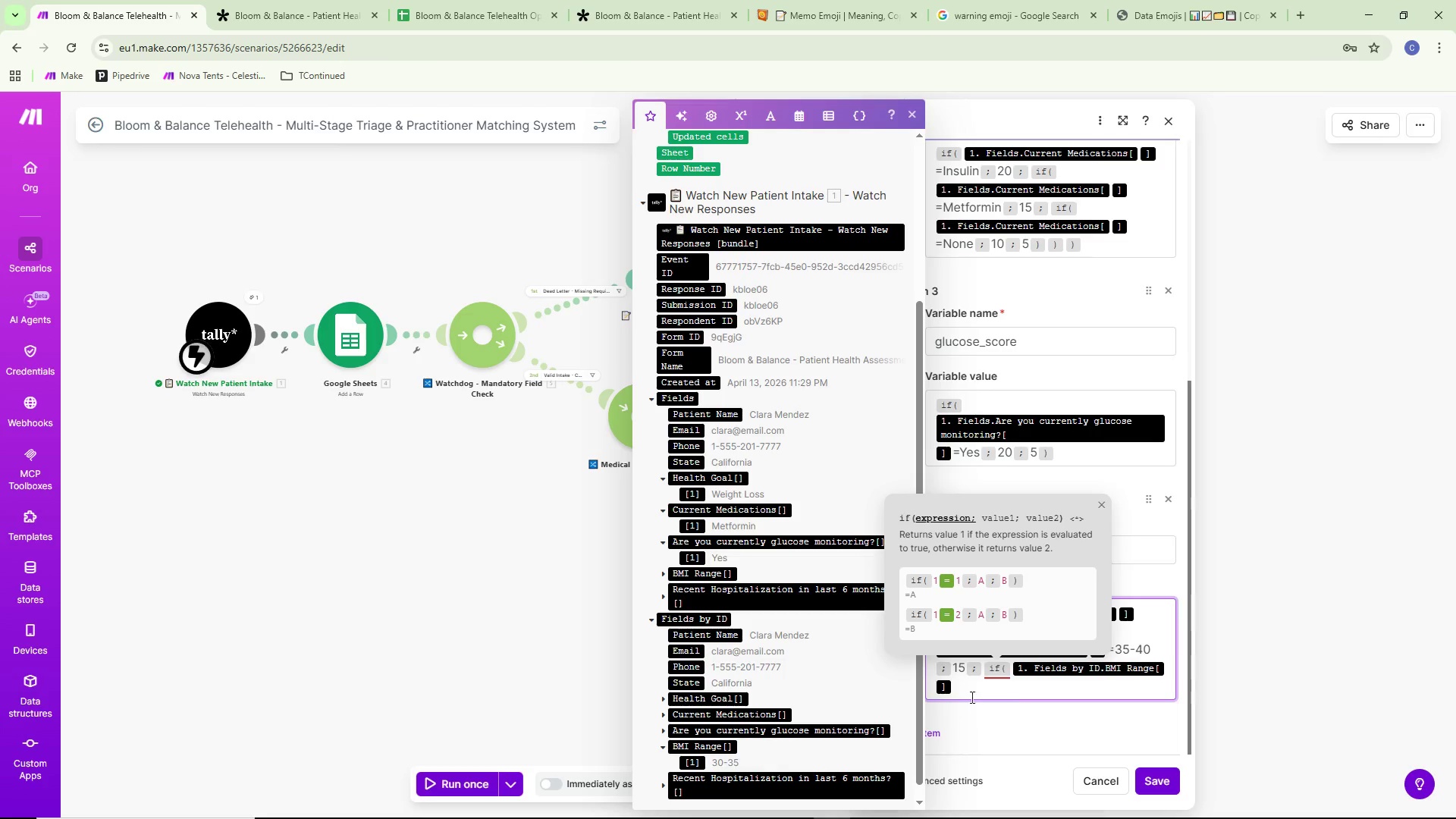 
left_click([971, 693])
 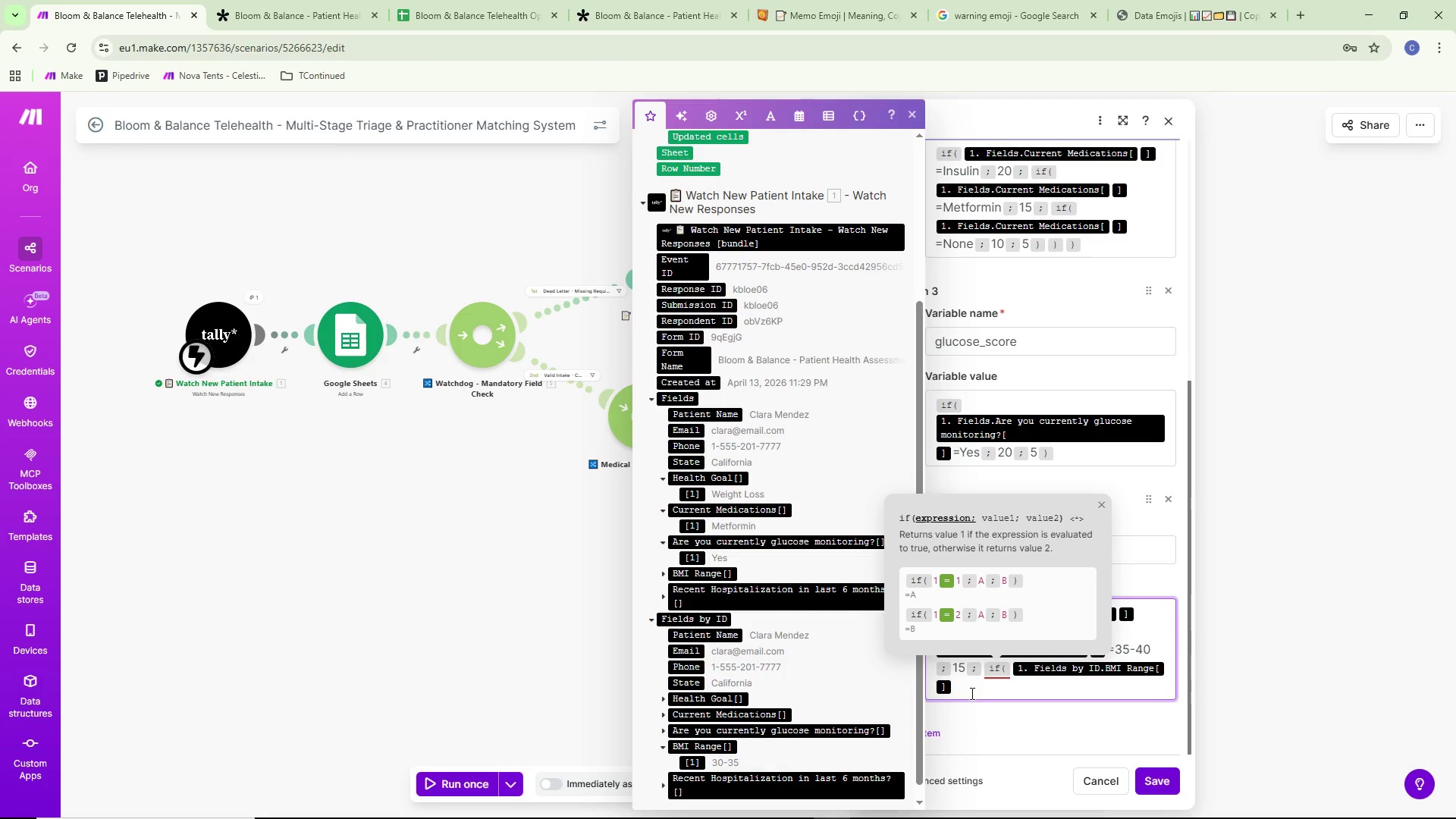 
key(Backspace)
 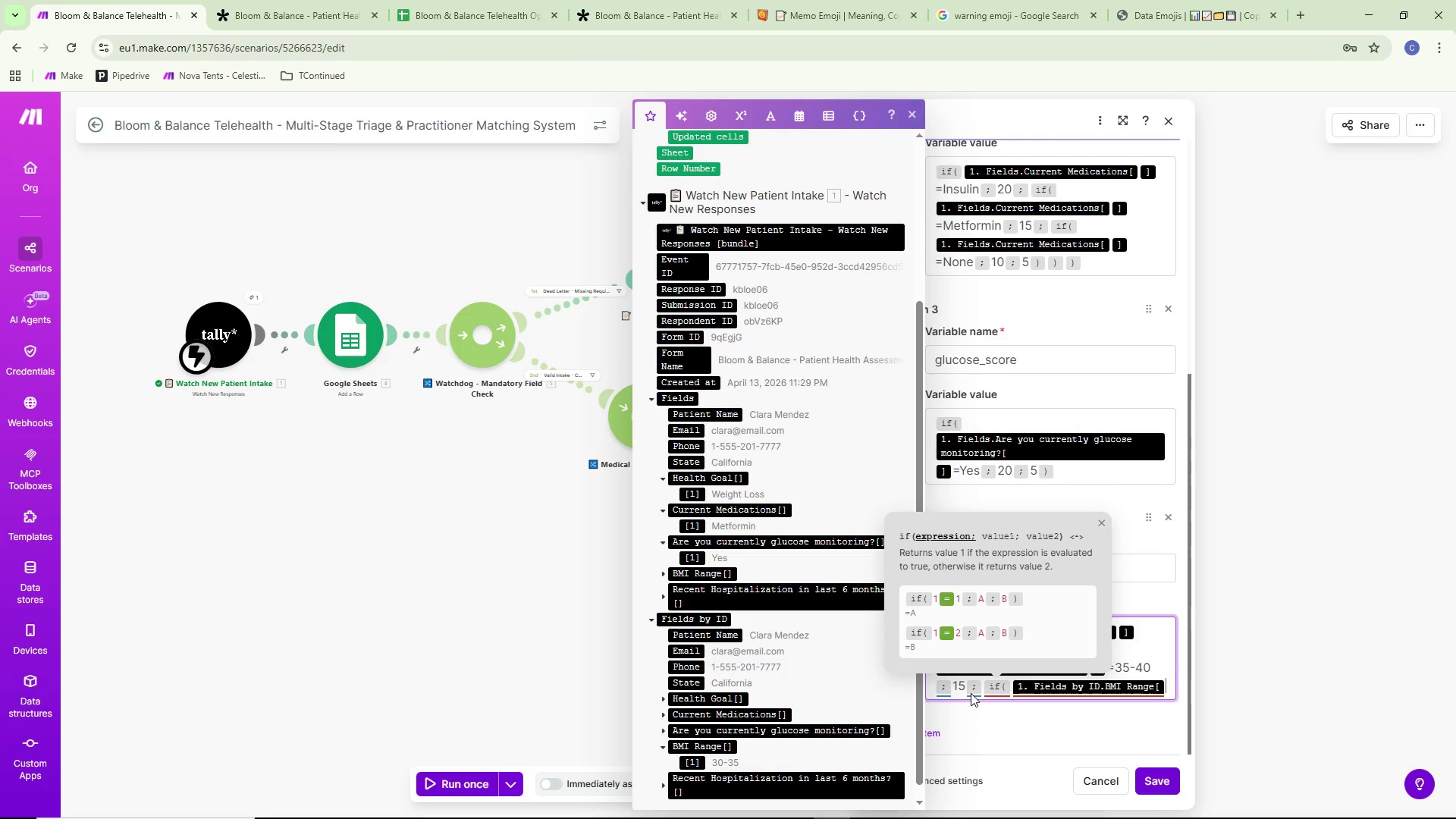 
key(Backspace)
 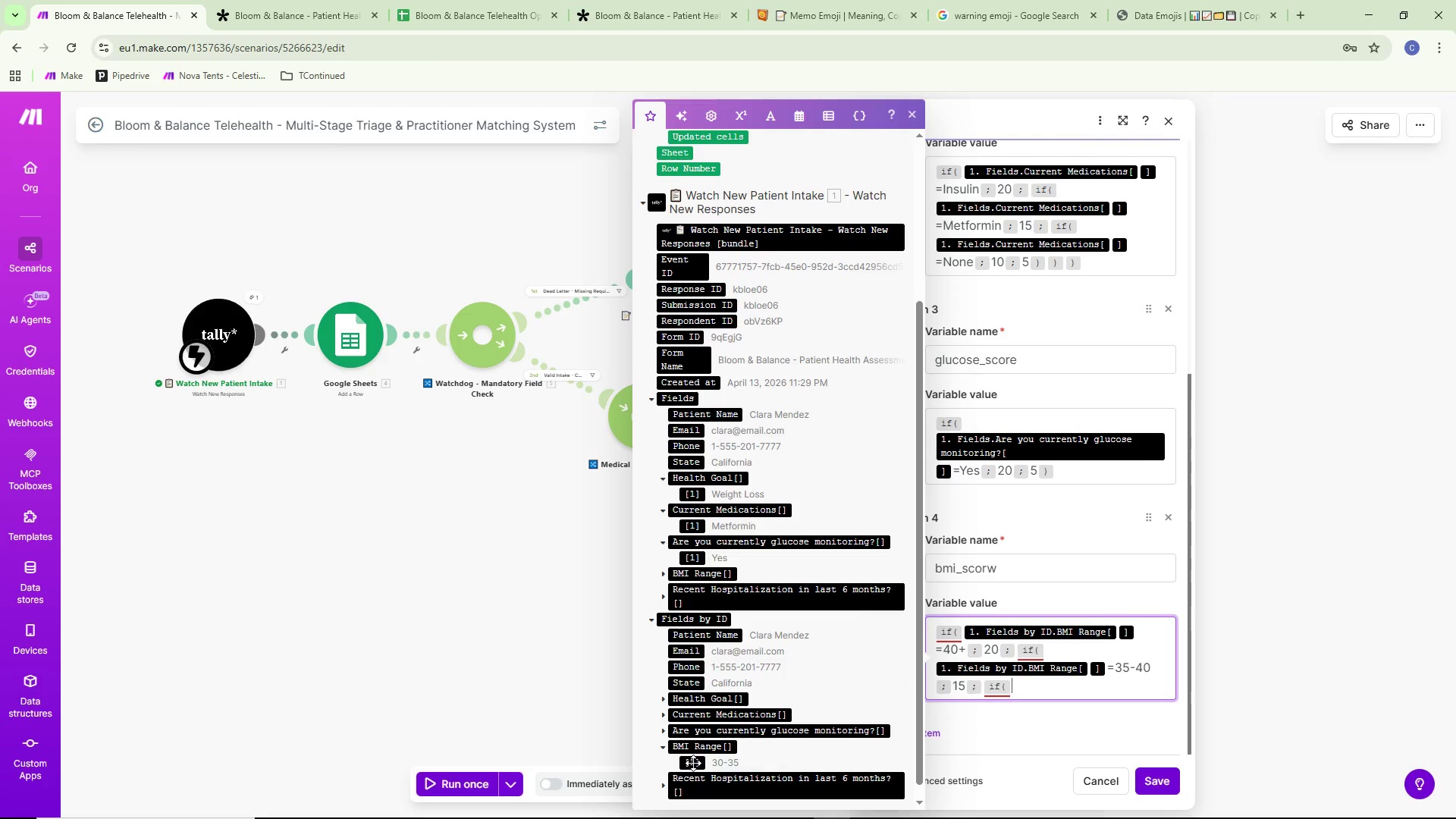 
left_click([693, 764])
 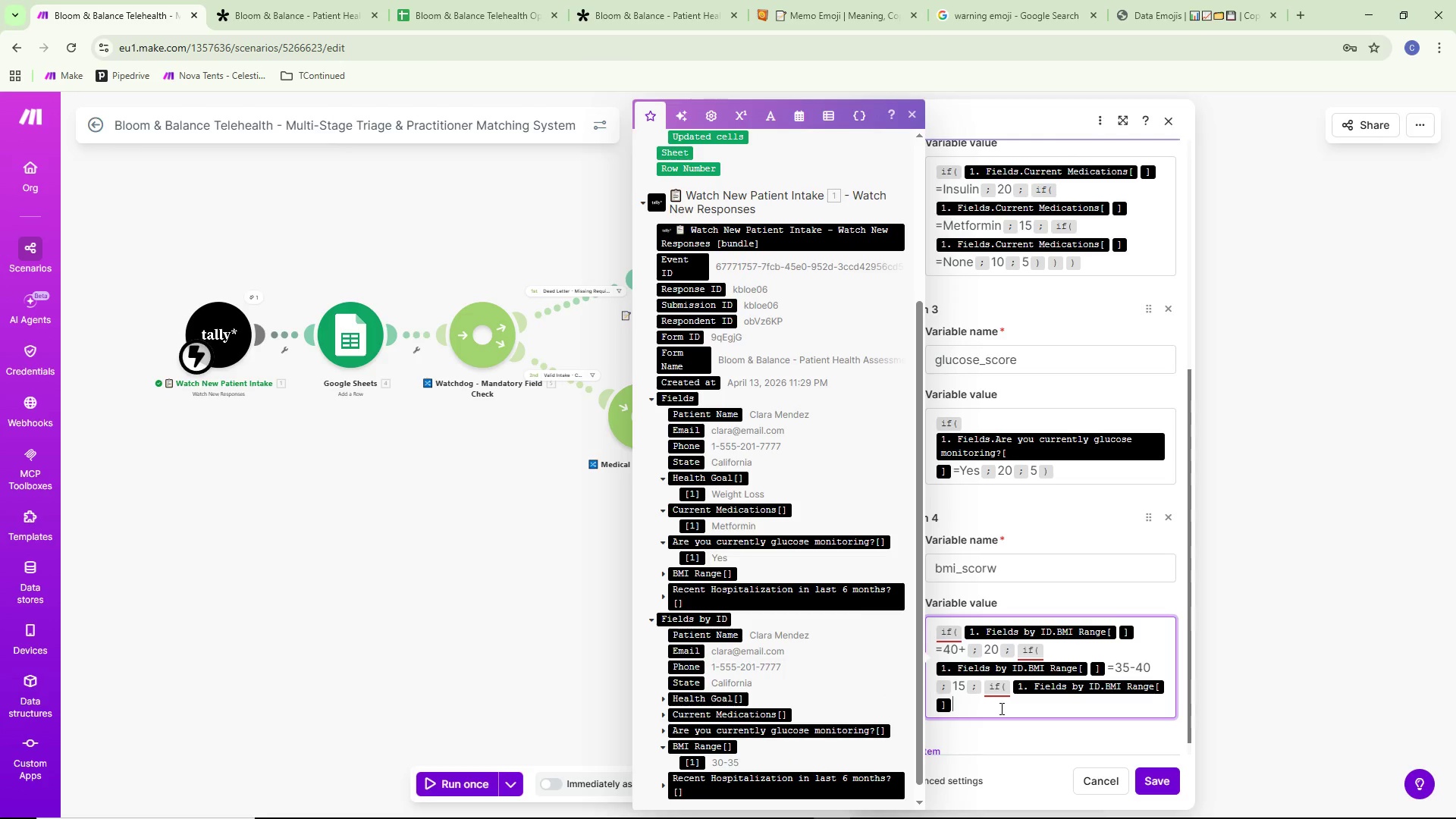 
key(Equal)
 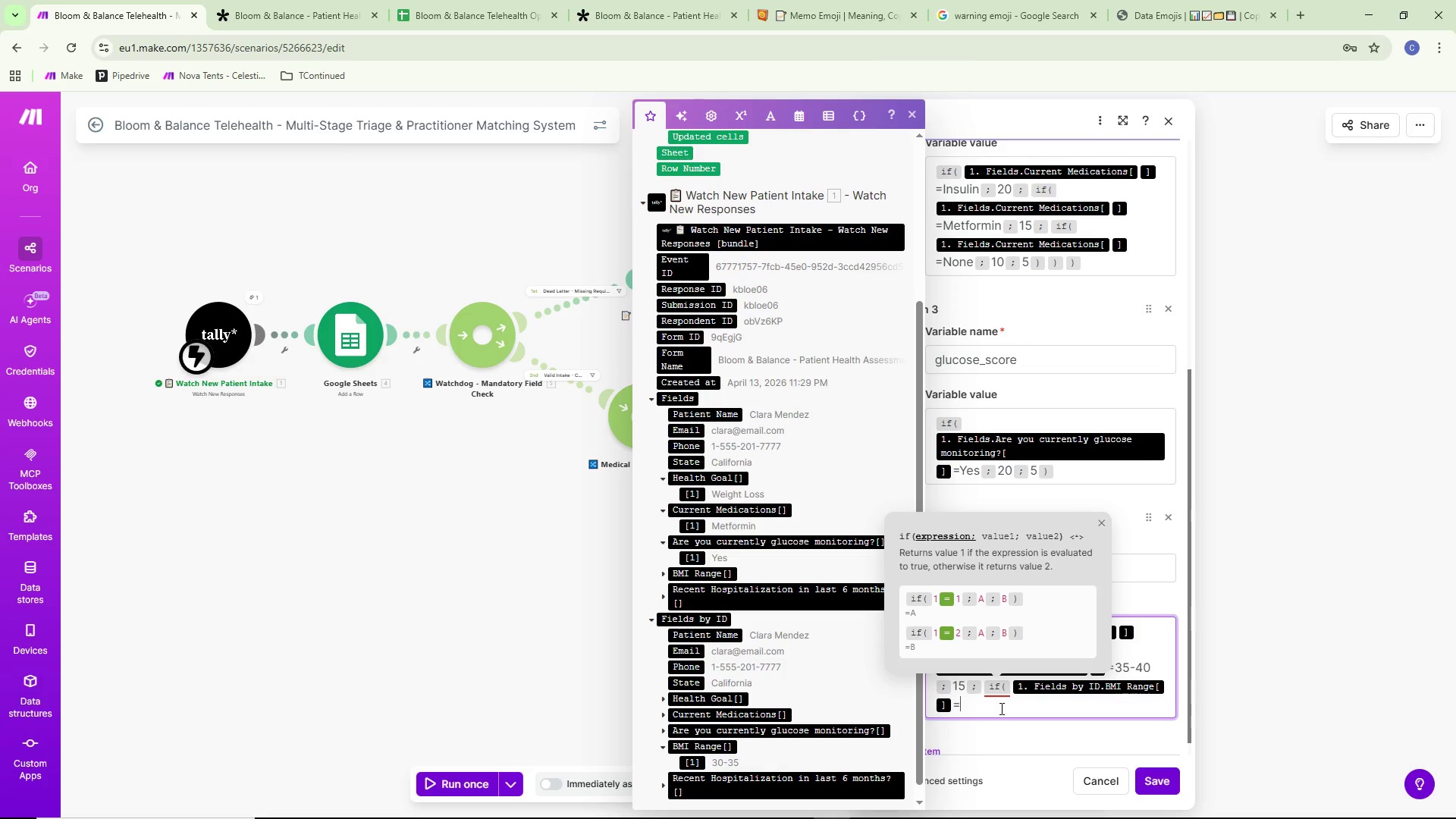 
wait(5.66)
 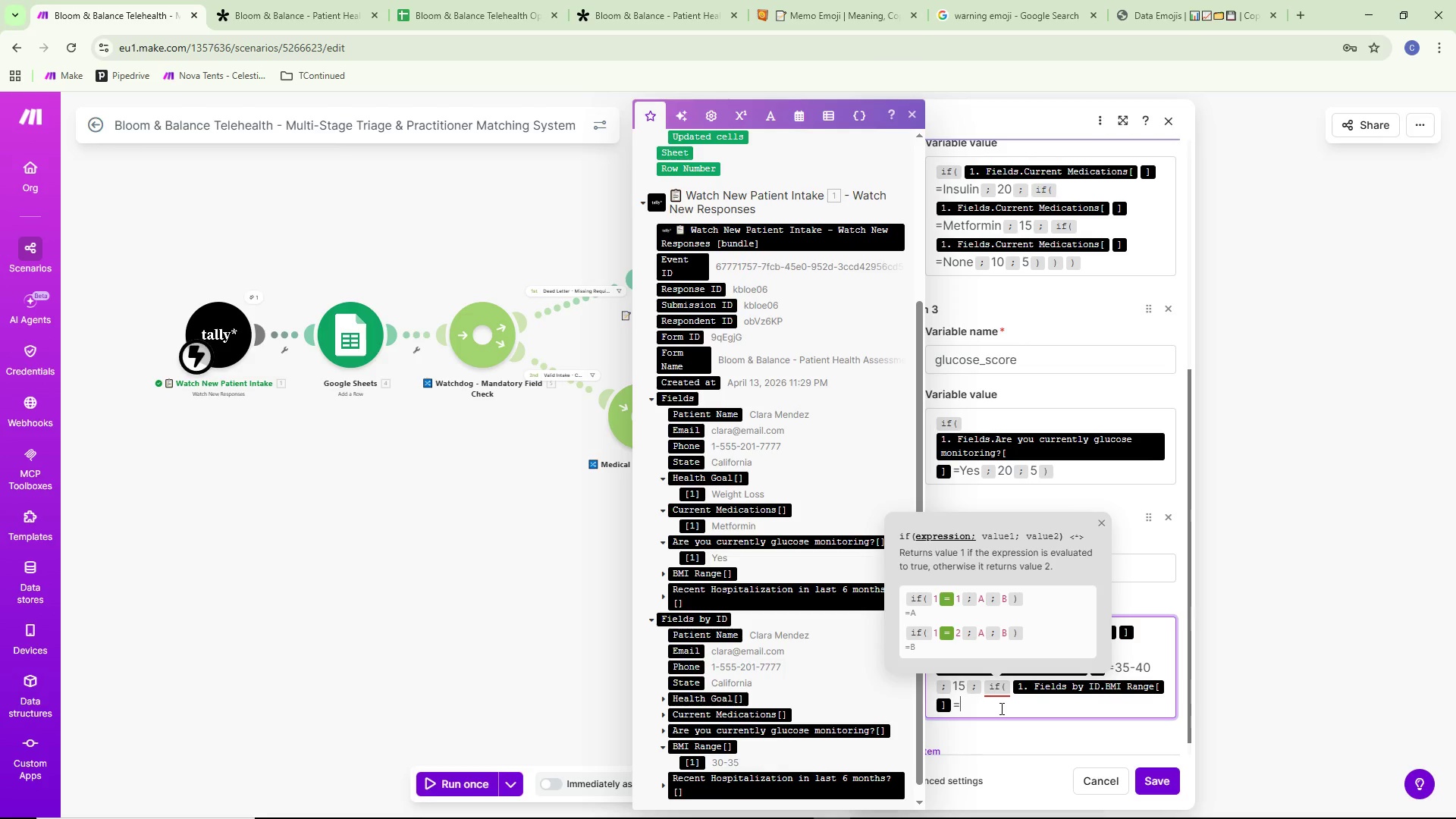 
type(30-35)
 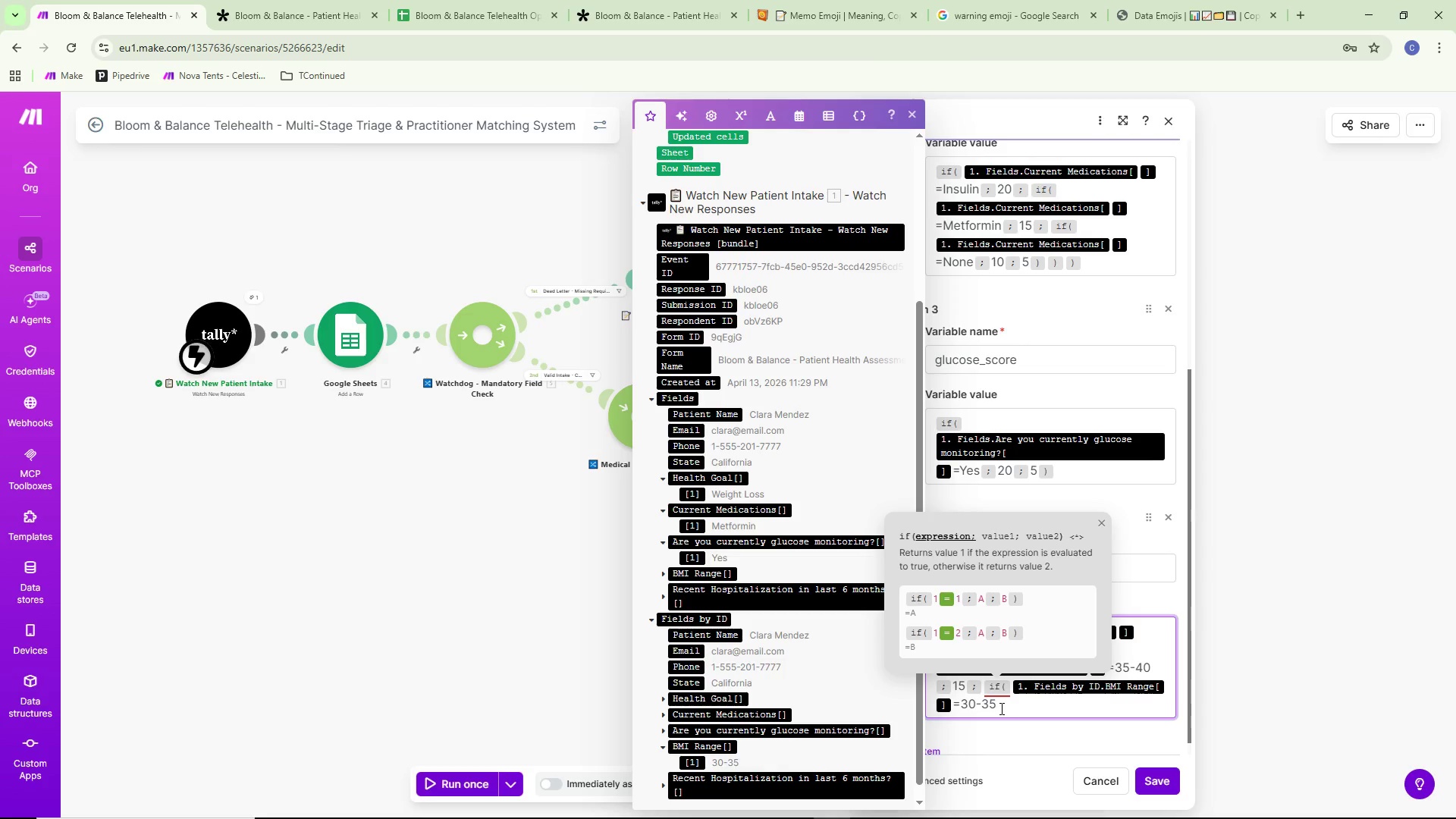 
type(;10;5))))
 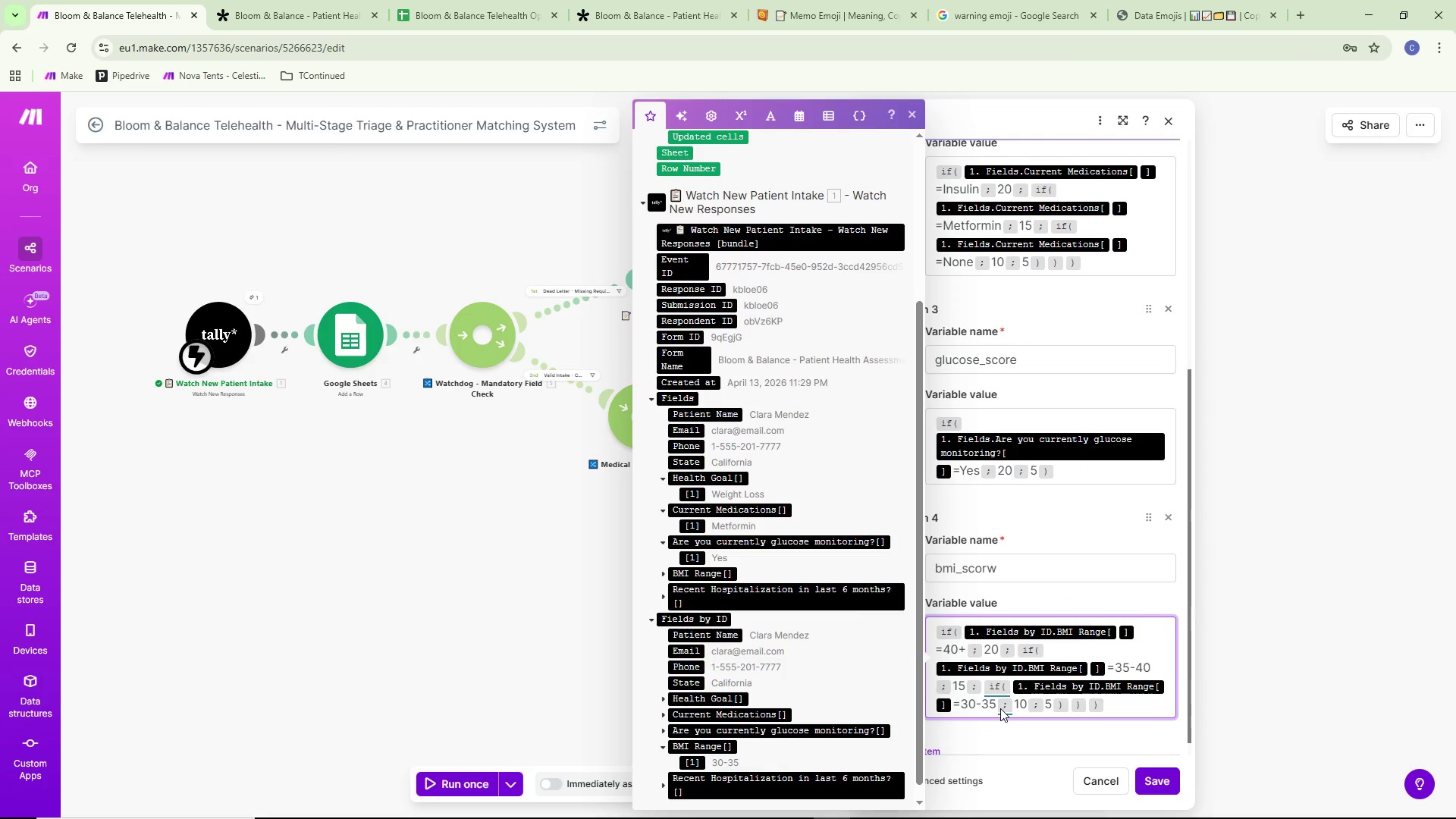 
left_click([996, 733])
 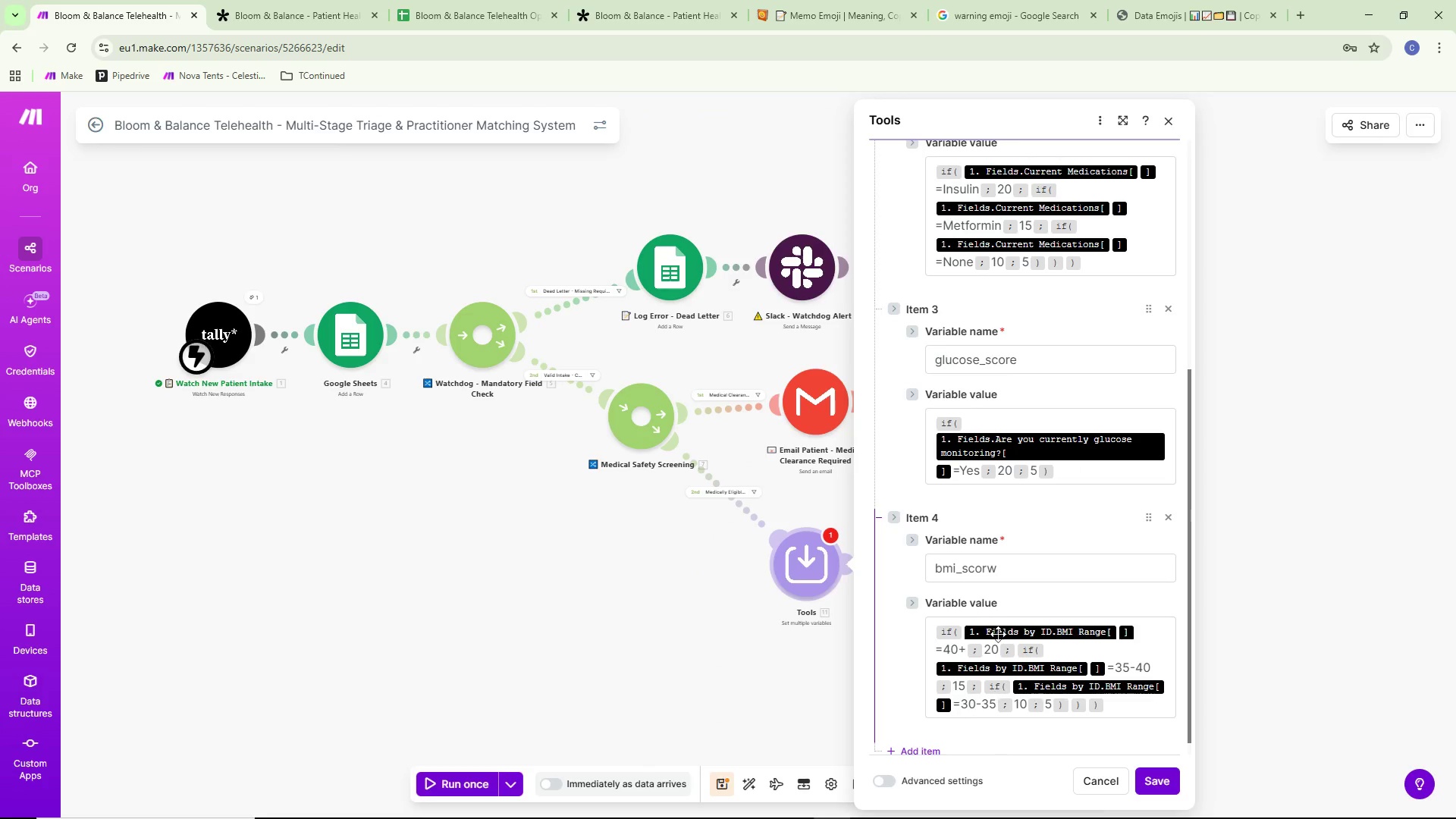 
scroll: coordinate [1008, 632], scroll_direction: down, amount: 5.0
 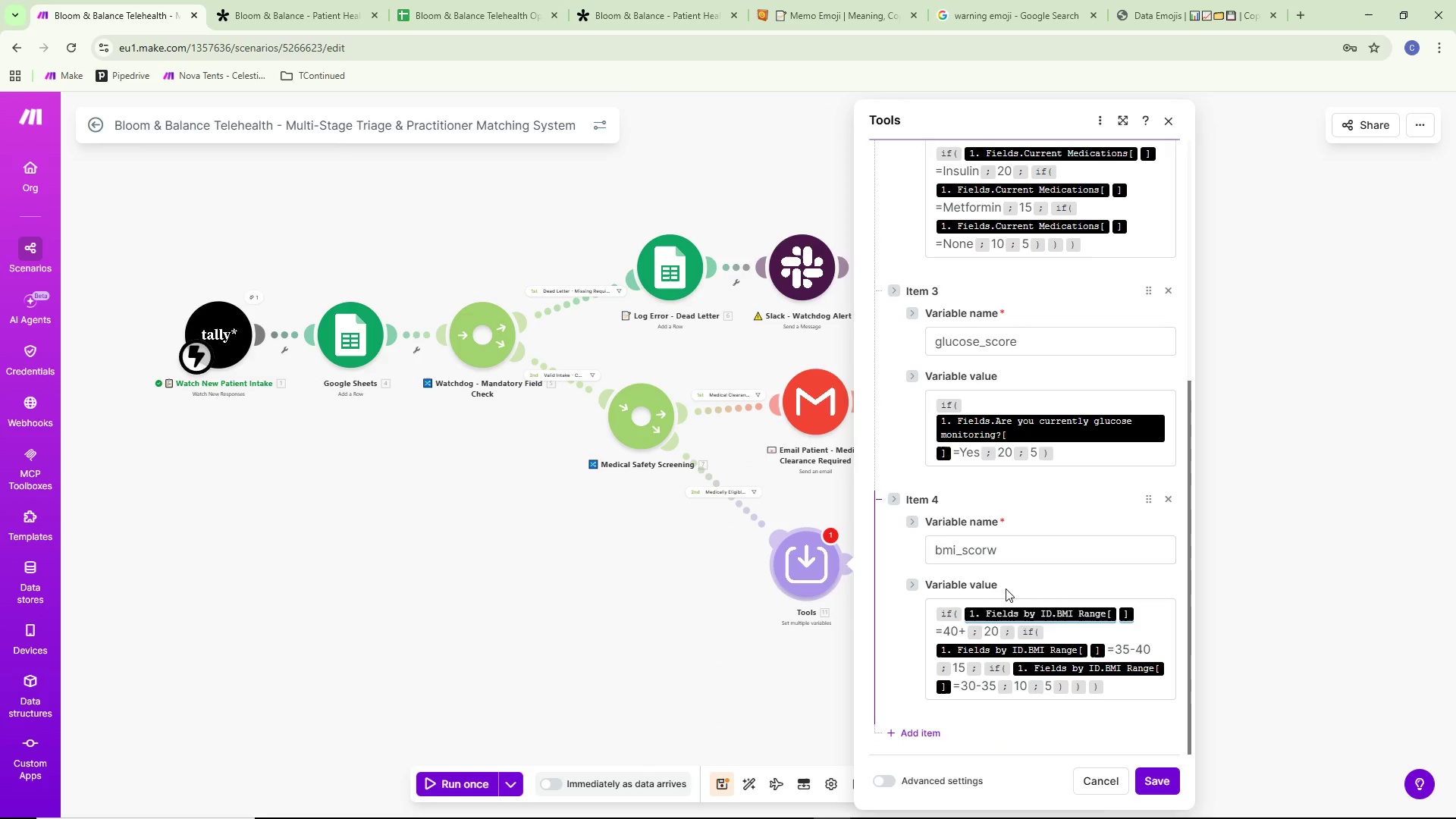 
scroll: coordinate [1012, 567], scroll_direction: up, amount: 11.0
 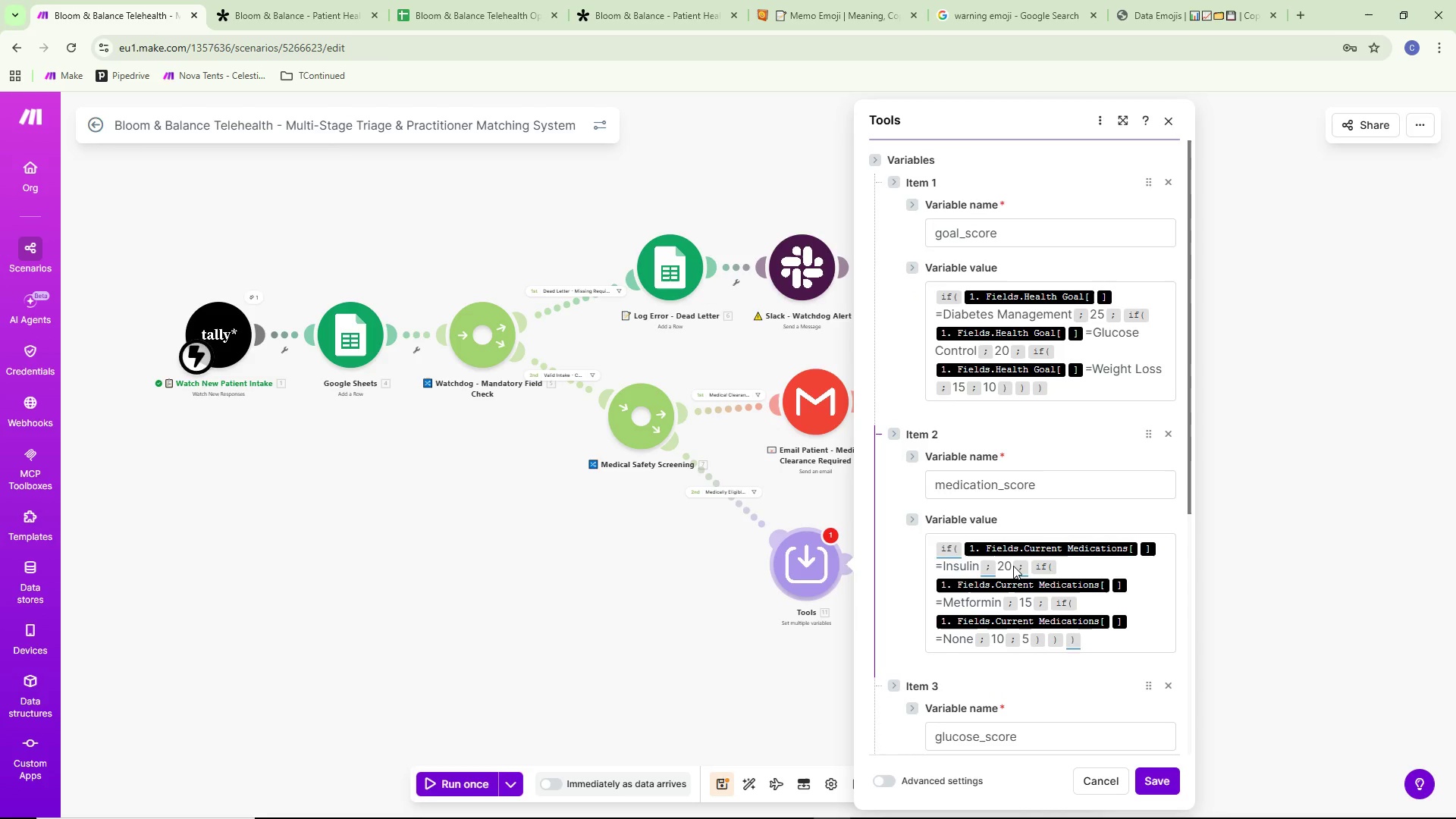 
scroll: coordinate [1014, 564], scroll_direction: down, amount: 15.0
 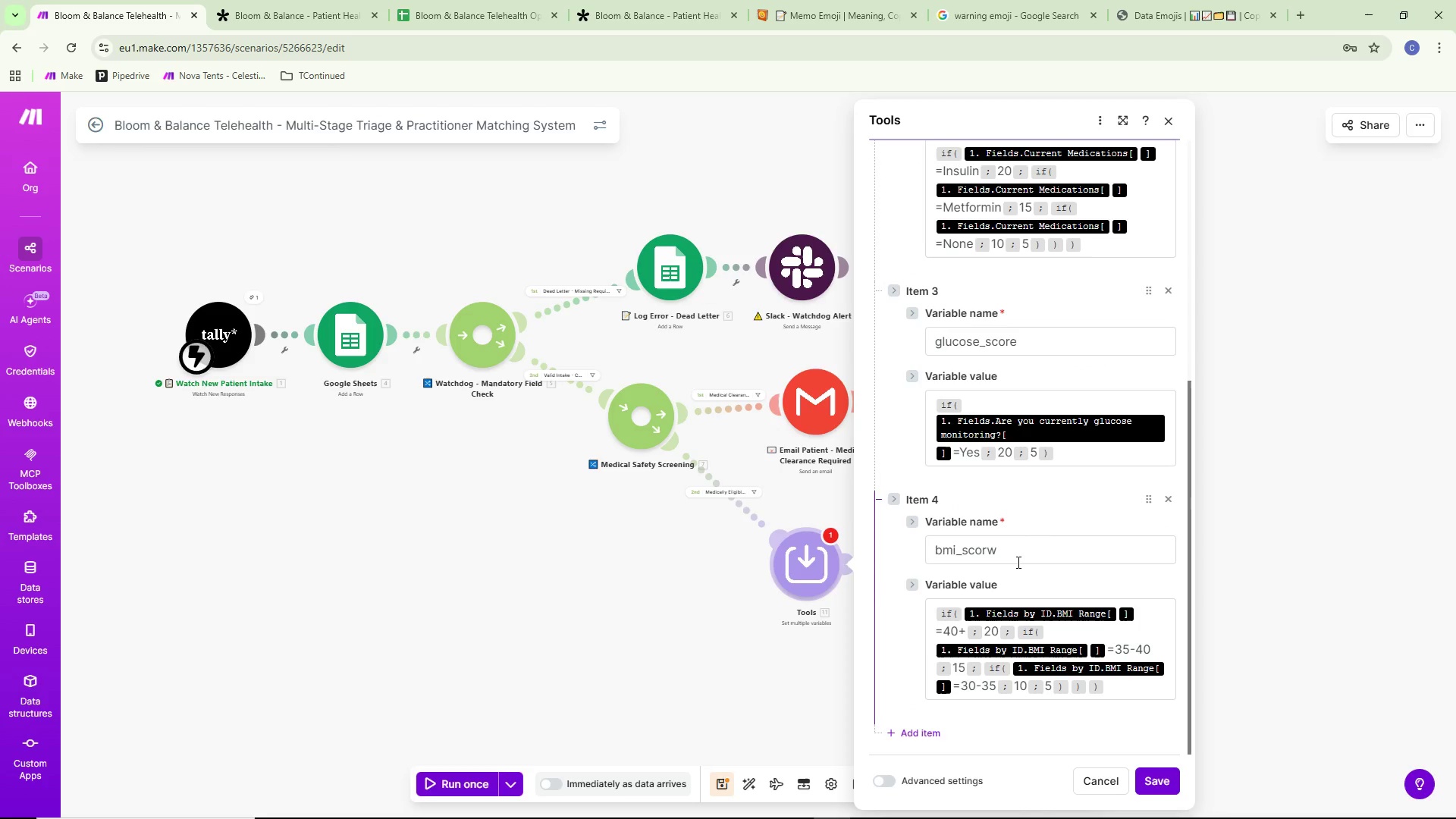 
scroll: coordinate [1017, 560], scroll_direction: up, amount: 6.0
 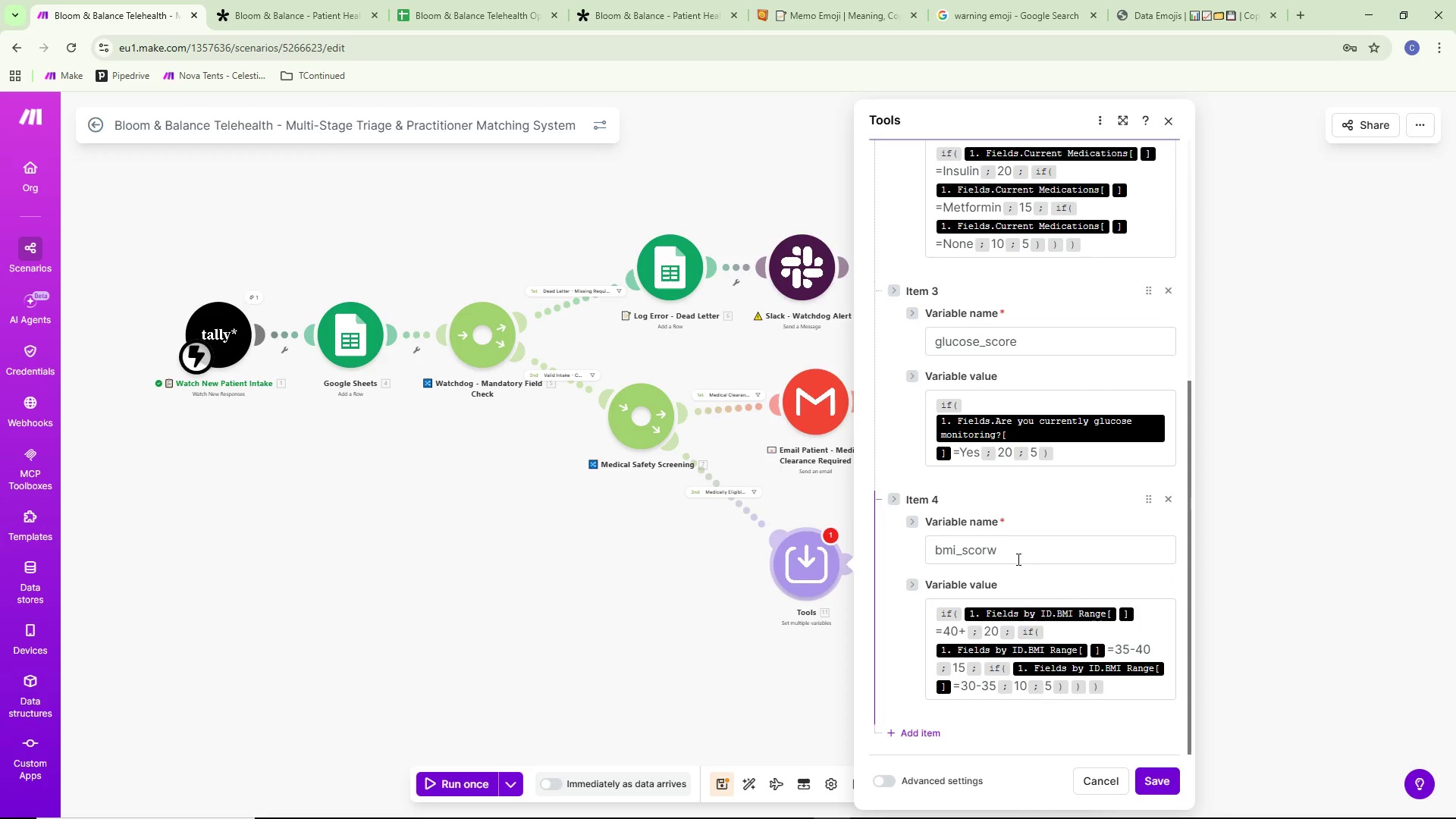 
scroll: coordinate [1072, 686], scroll_direction: down, amount: 8.0
 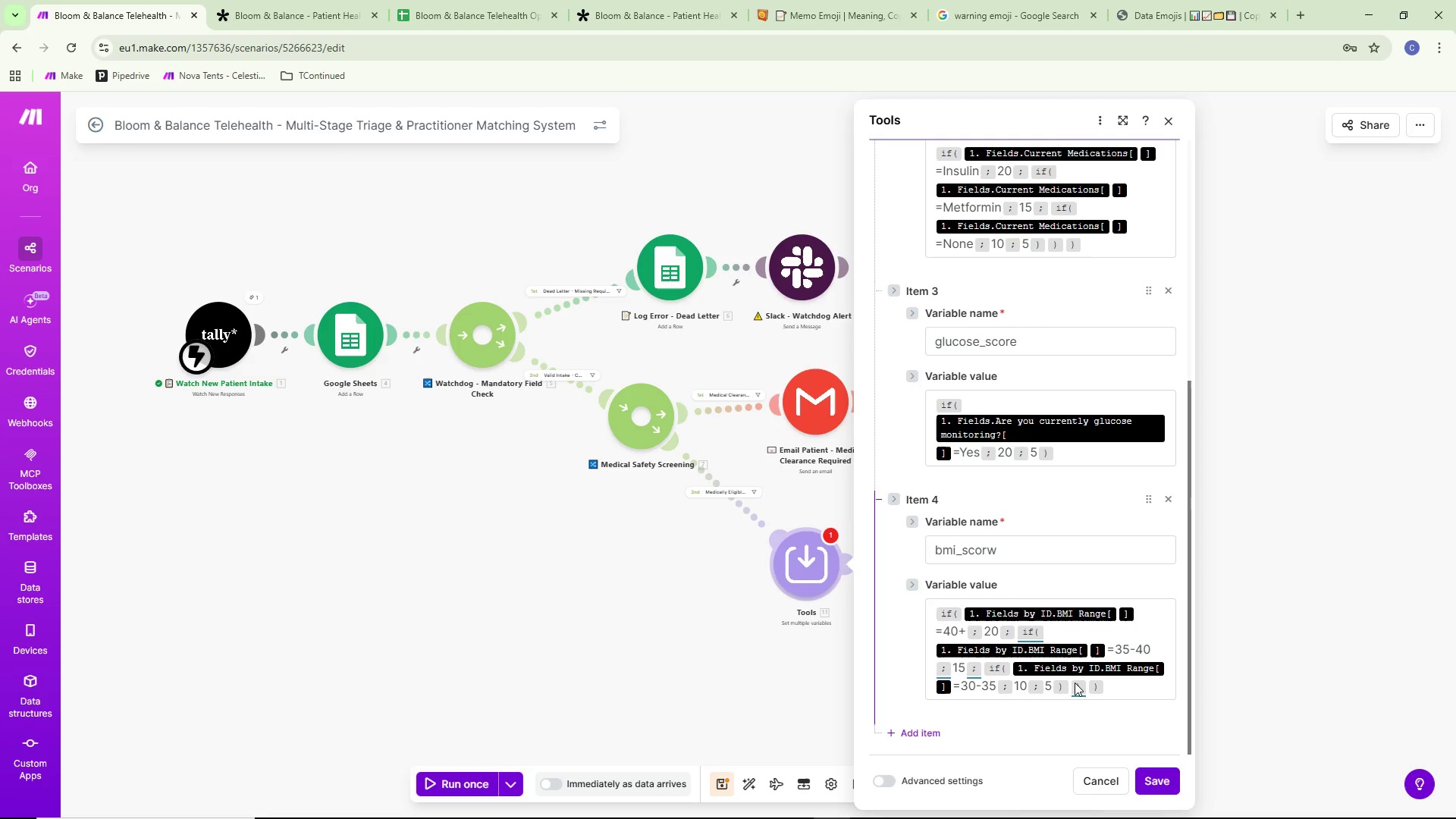 
scroll: coordinate [1073, 665], scroll_direction: up, amount: 4.0
 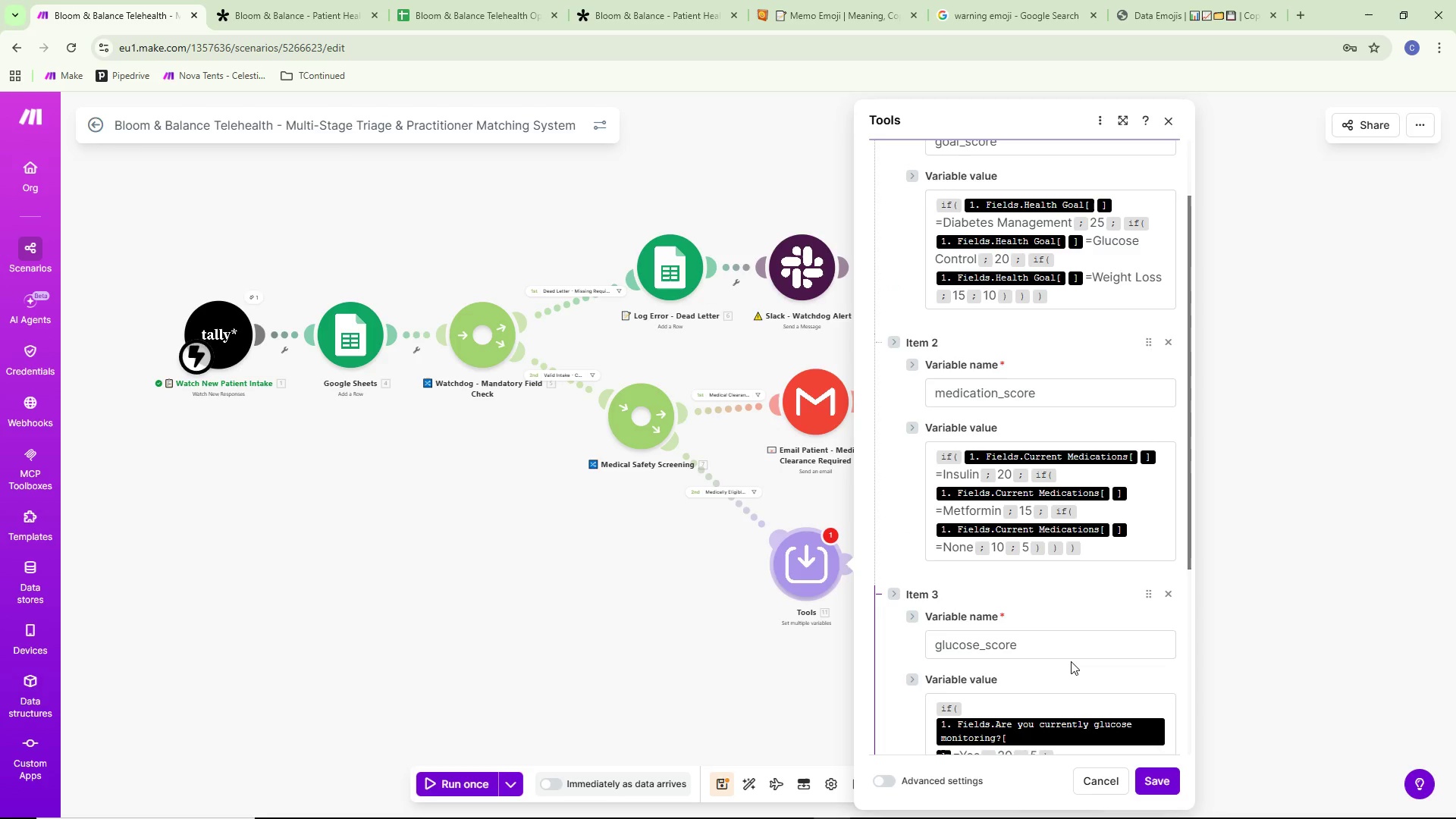 
scroll: coordinate [1071, 661], scroll_direction: down, amount: 2.0
 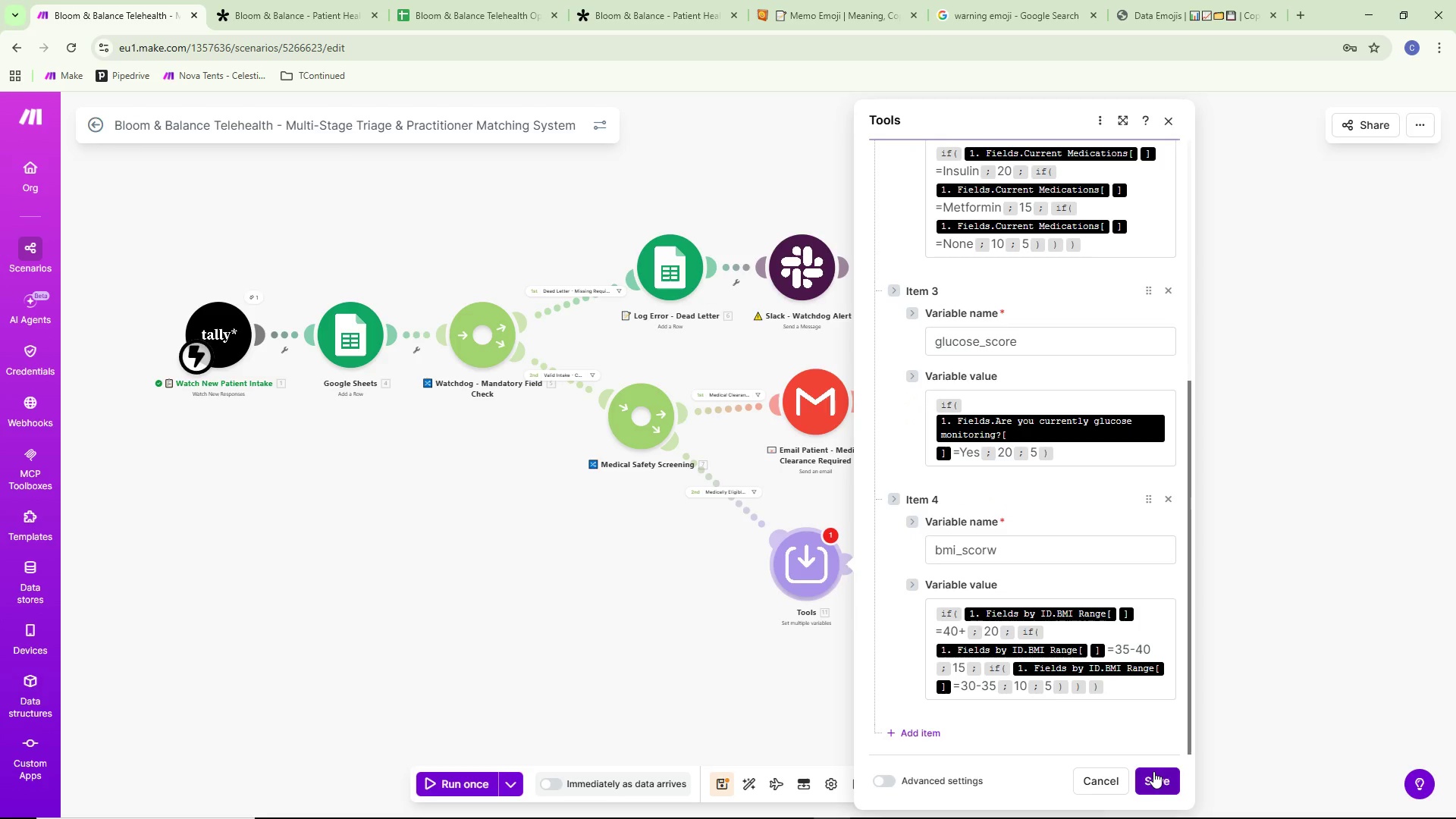 
left_click([1153, 771])
 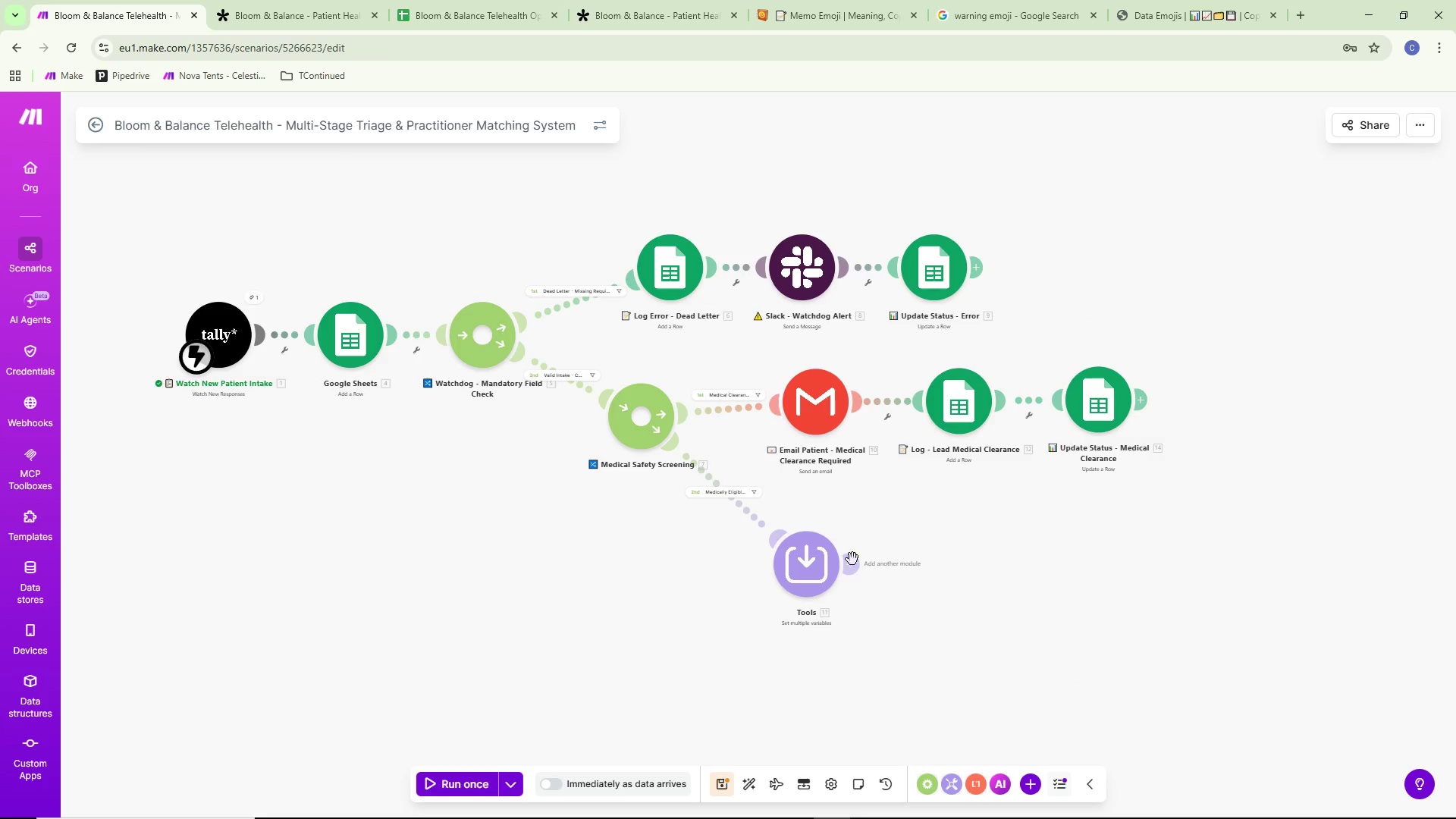 
left_click([798, 0])
 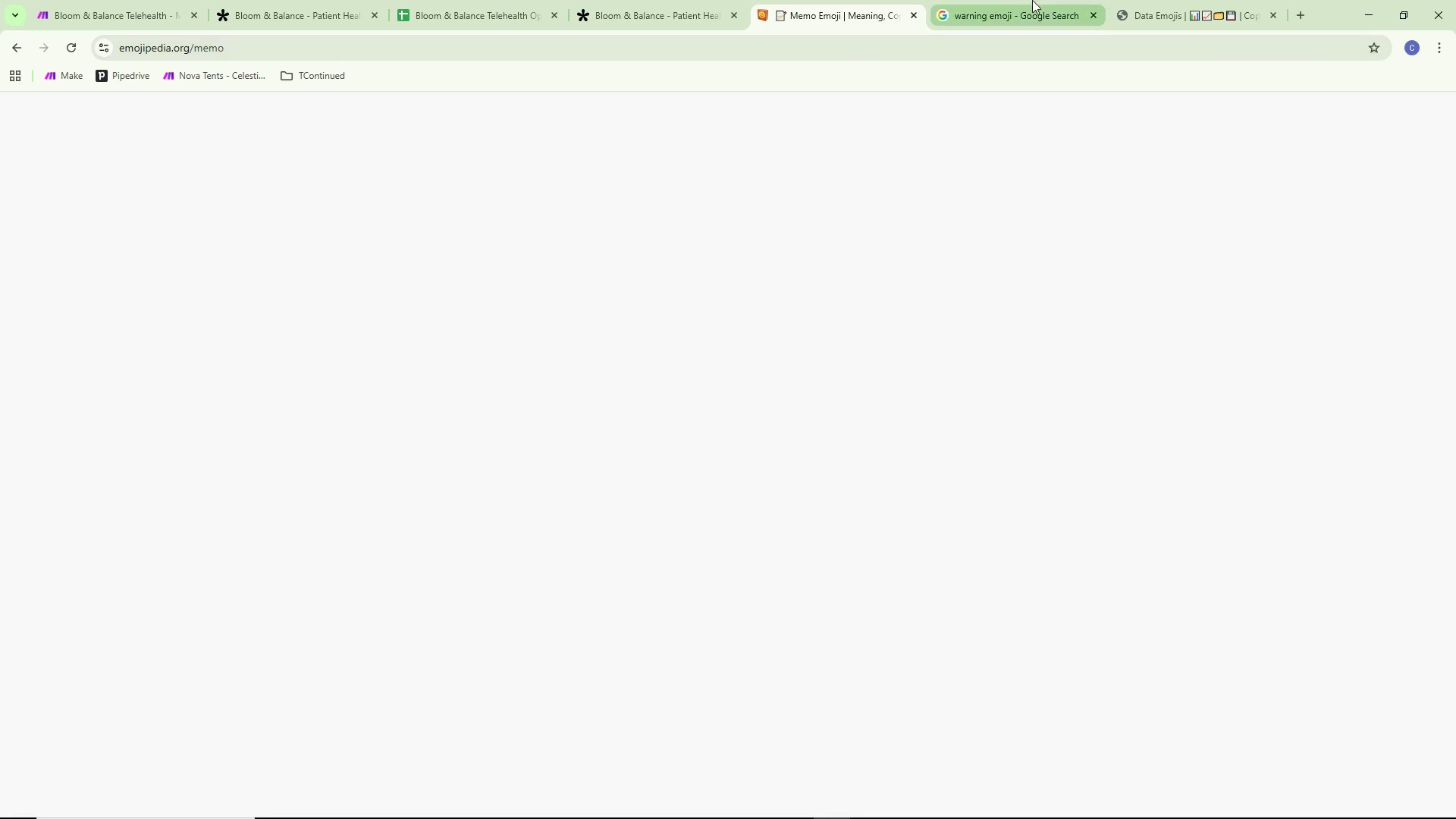 
left_click([1159, 0])
 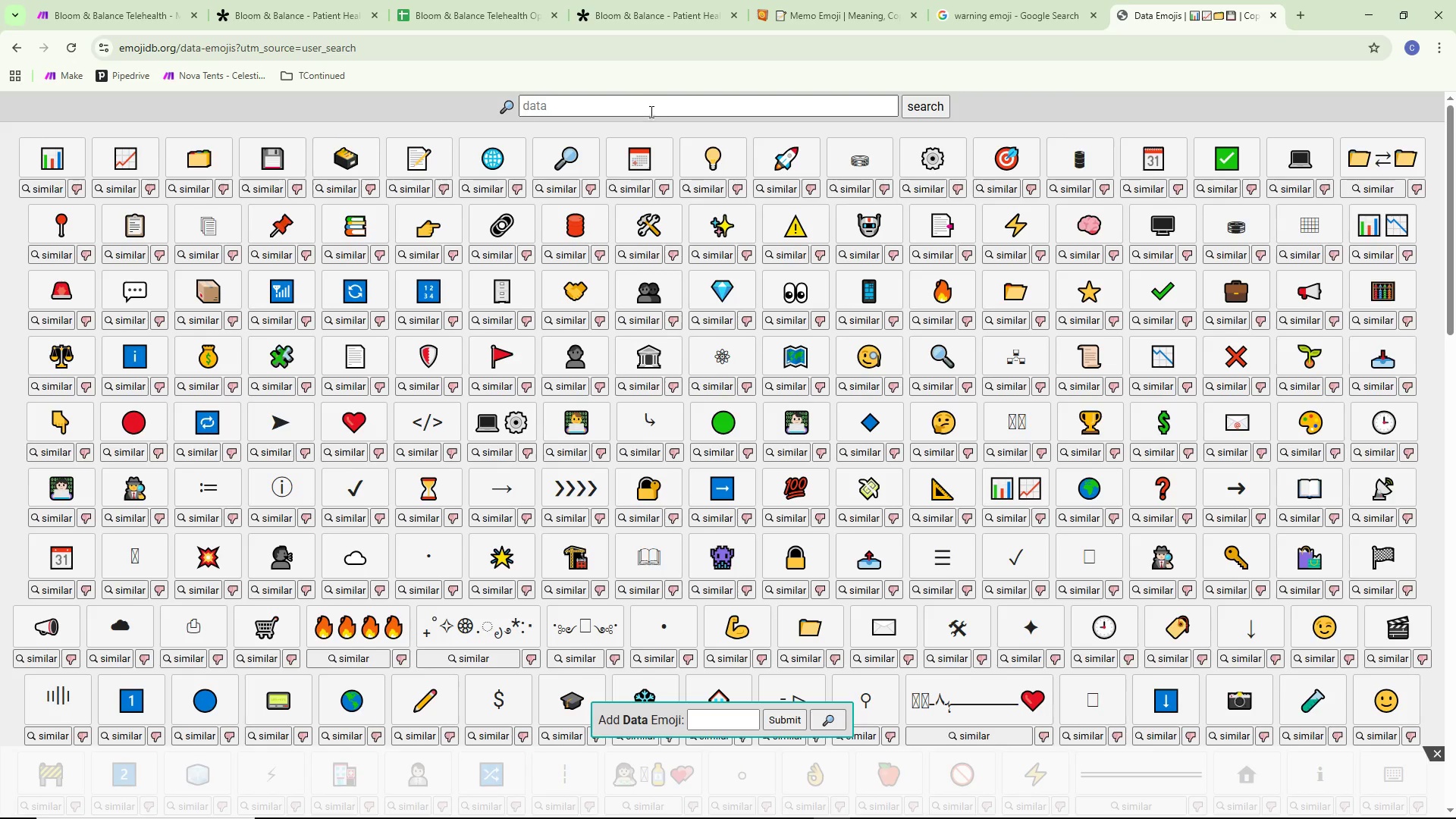 
left_click([648, 107])
 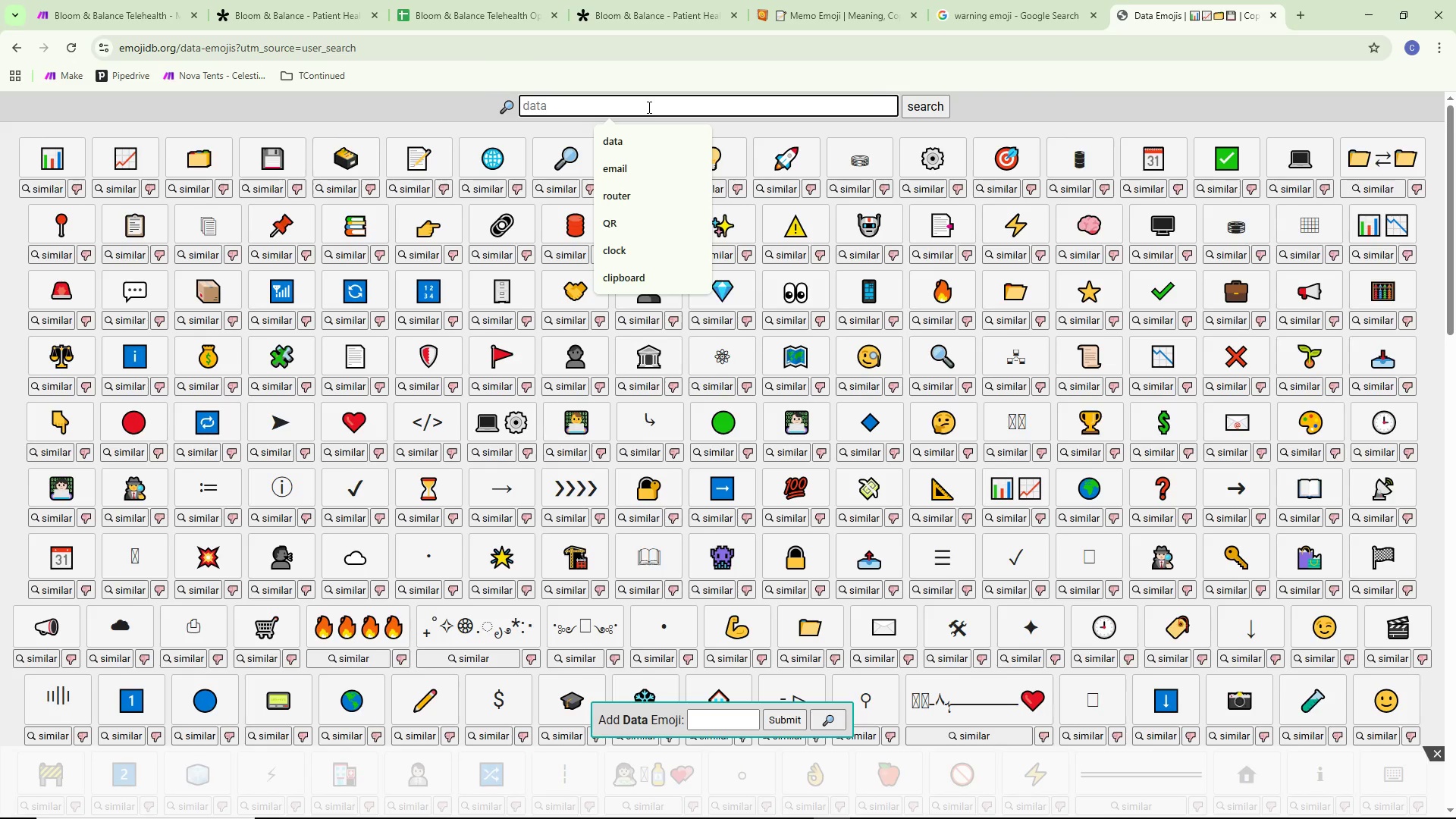 
type(calculate)
 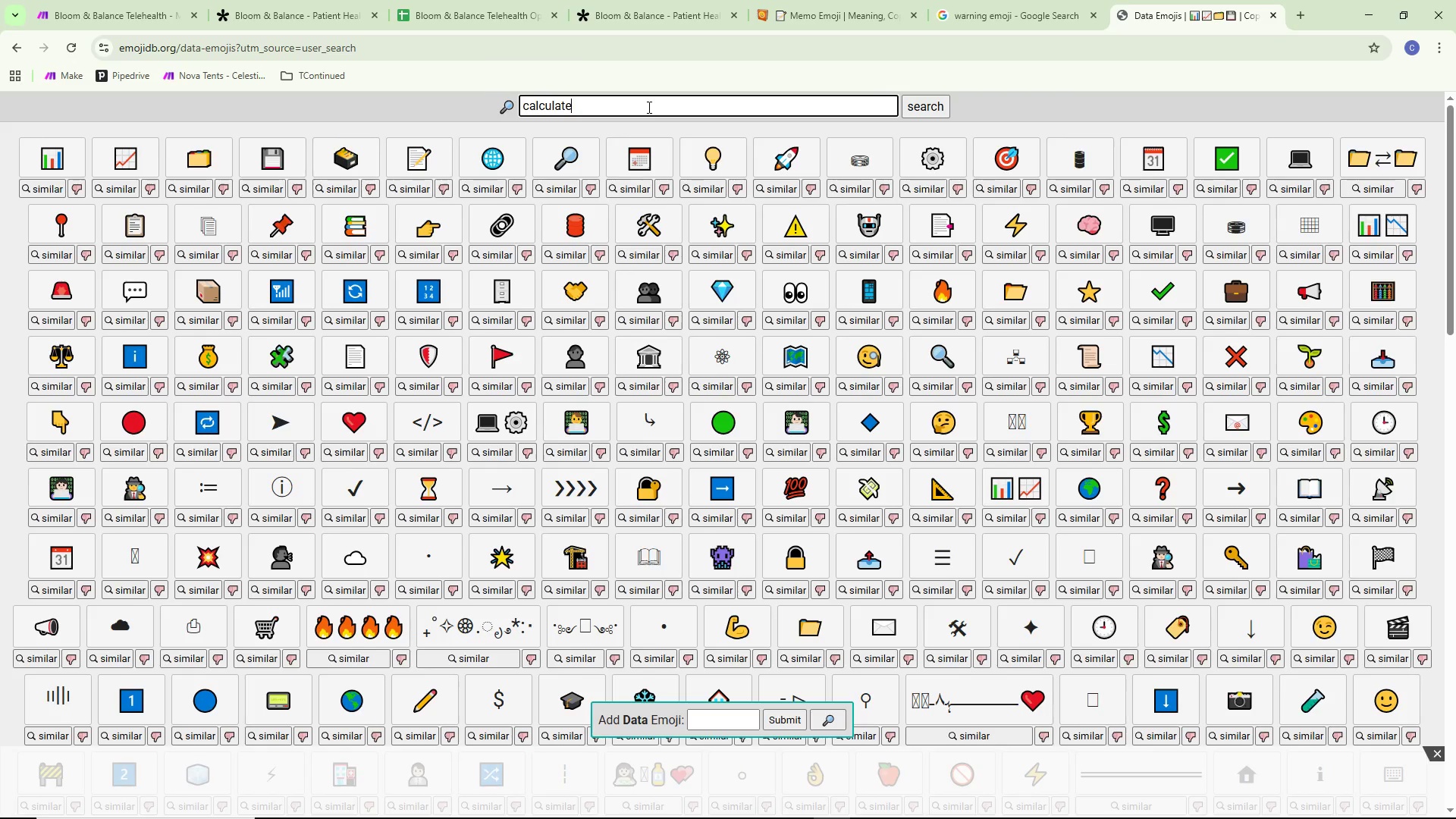 
key(Enter)
 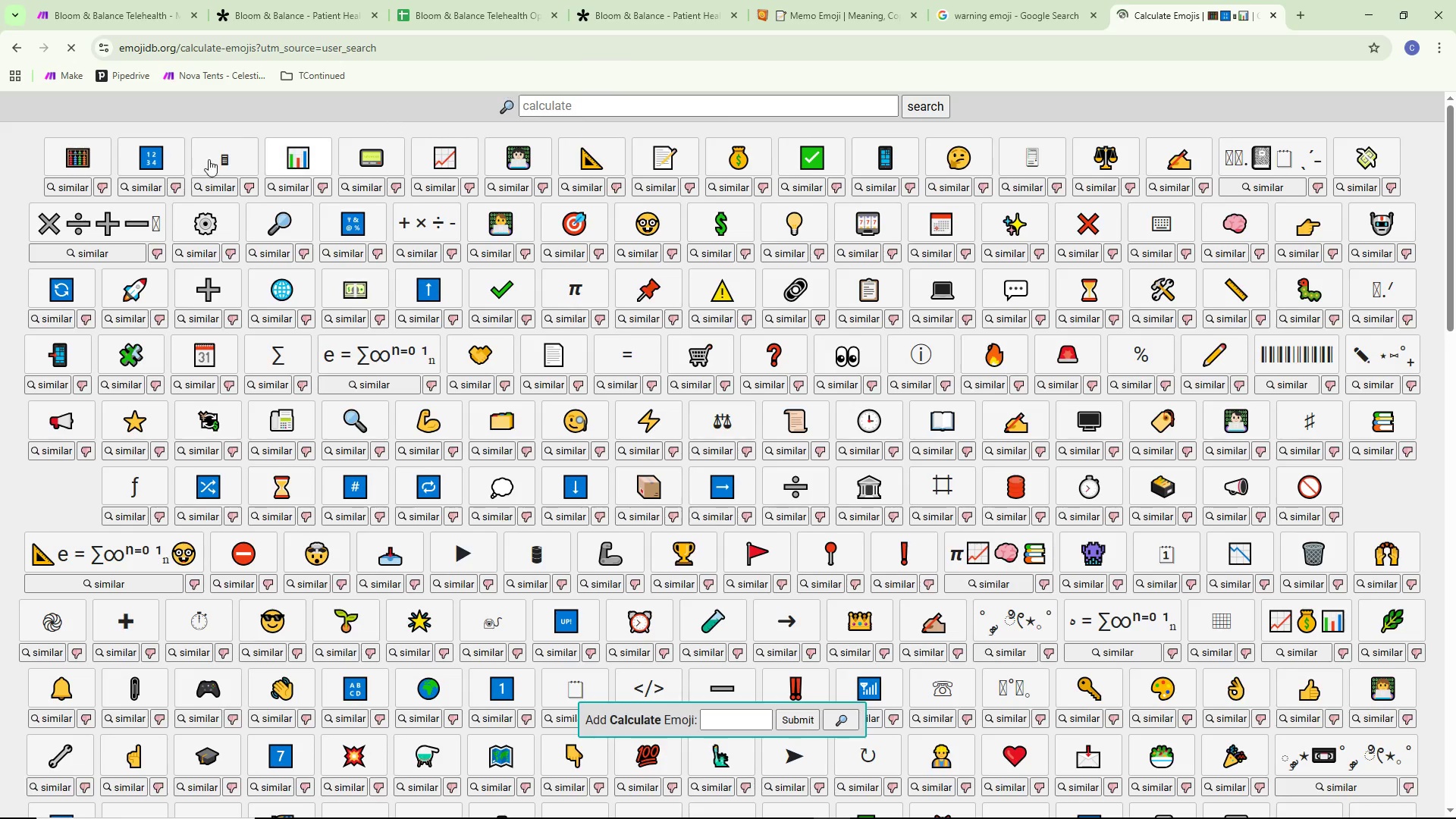 
left_click([98, 169])
 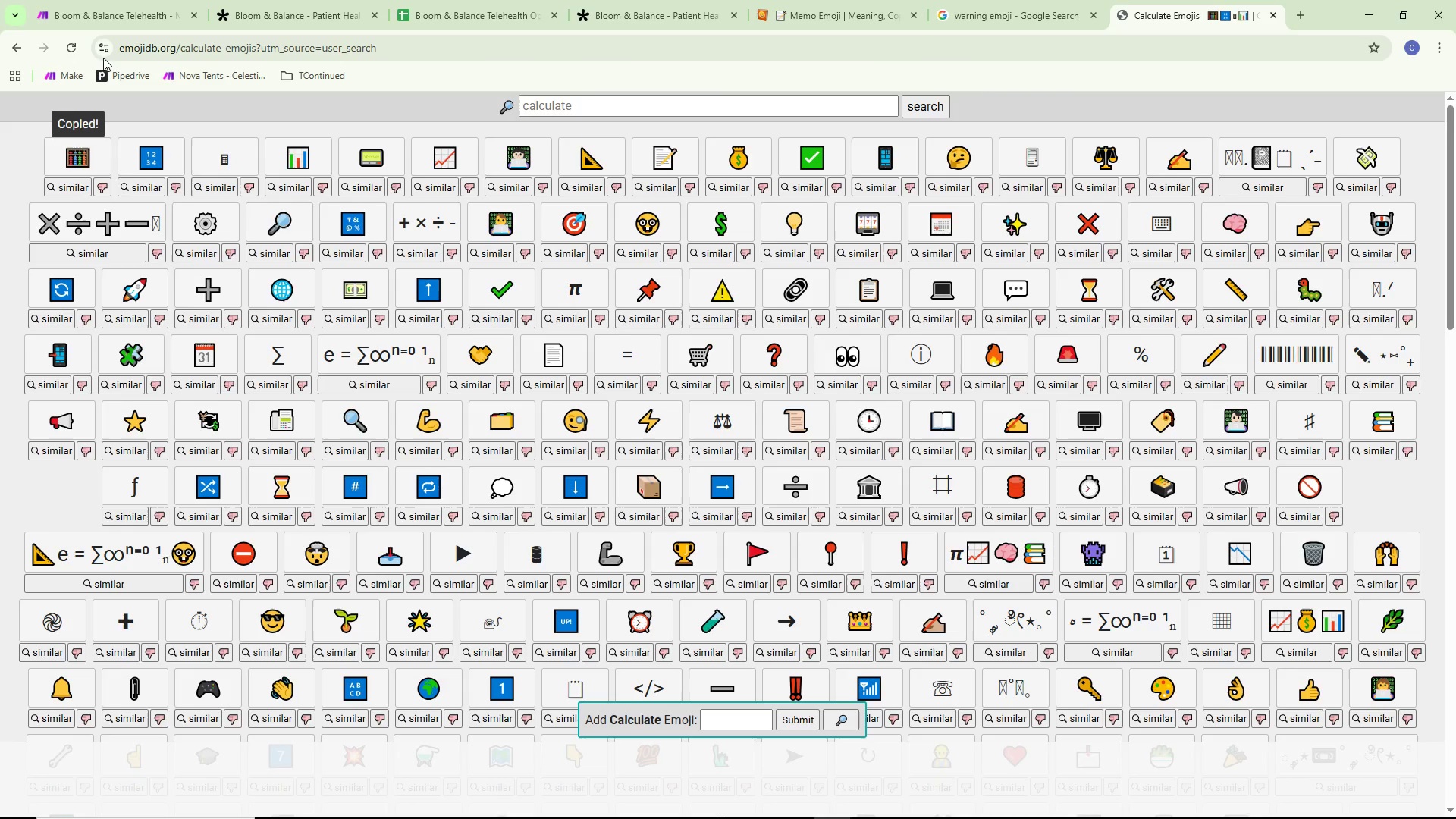 
left_click([115, 0])
 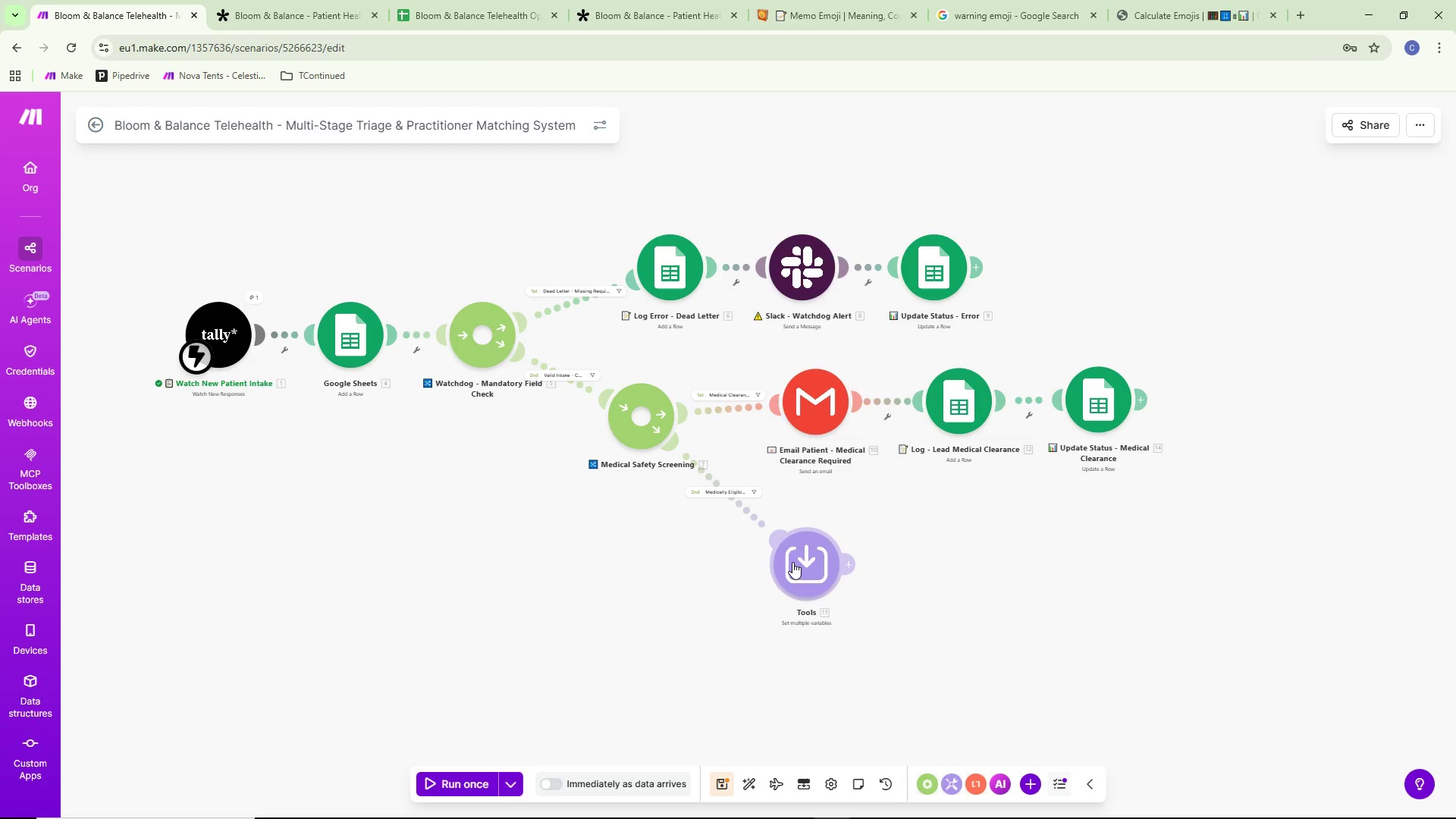 
right_click([792, 562])
 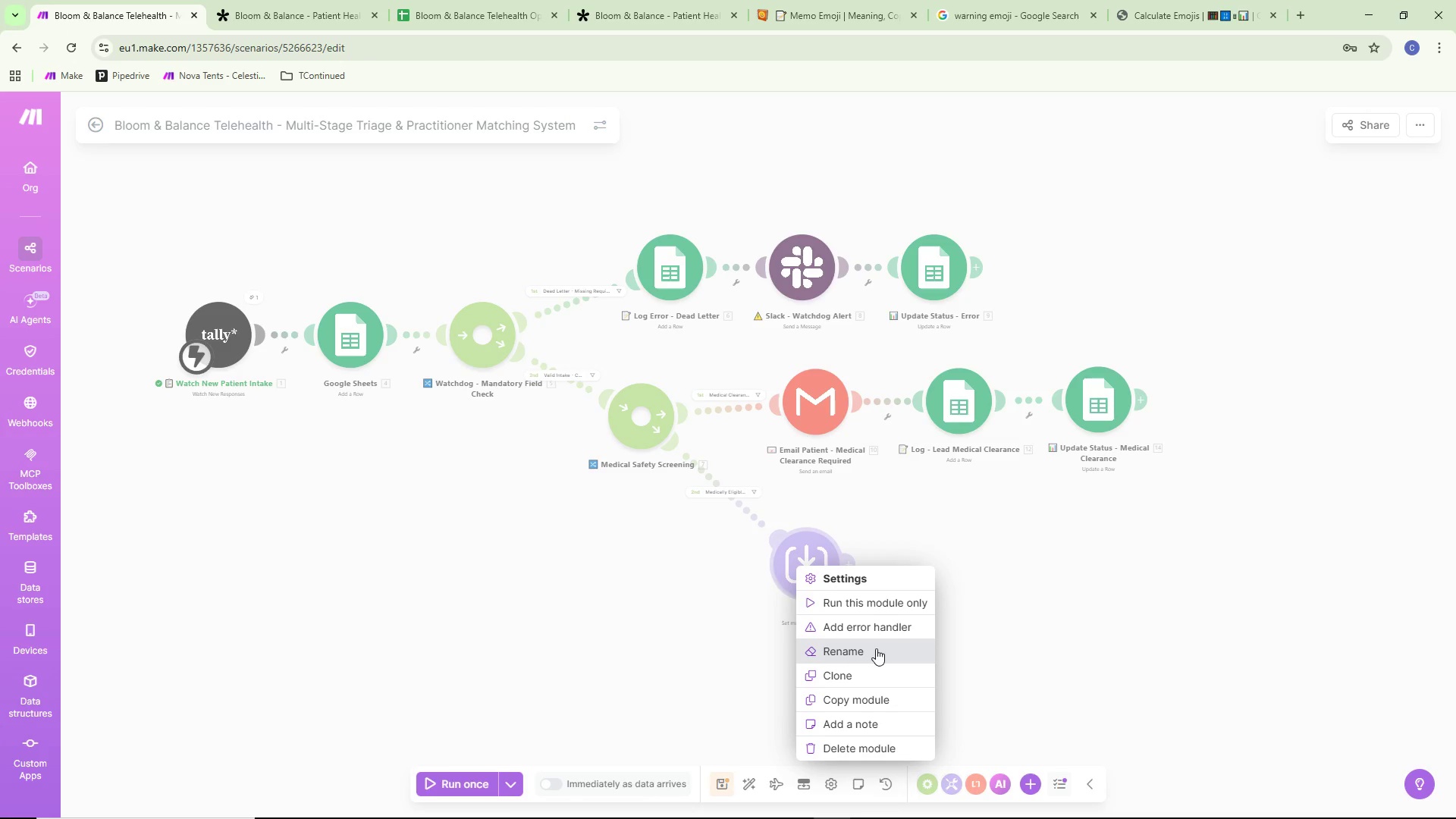 
left_click([867, 650])
 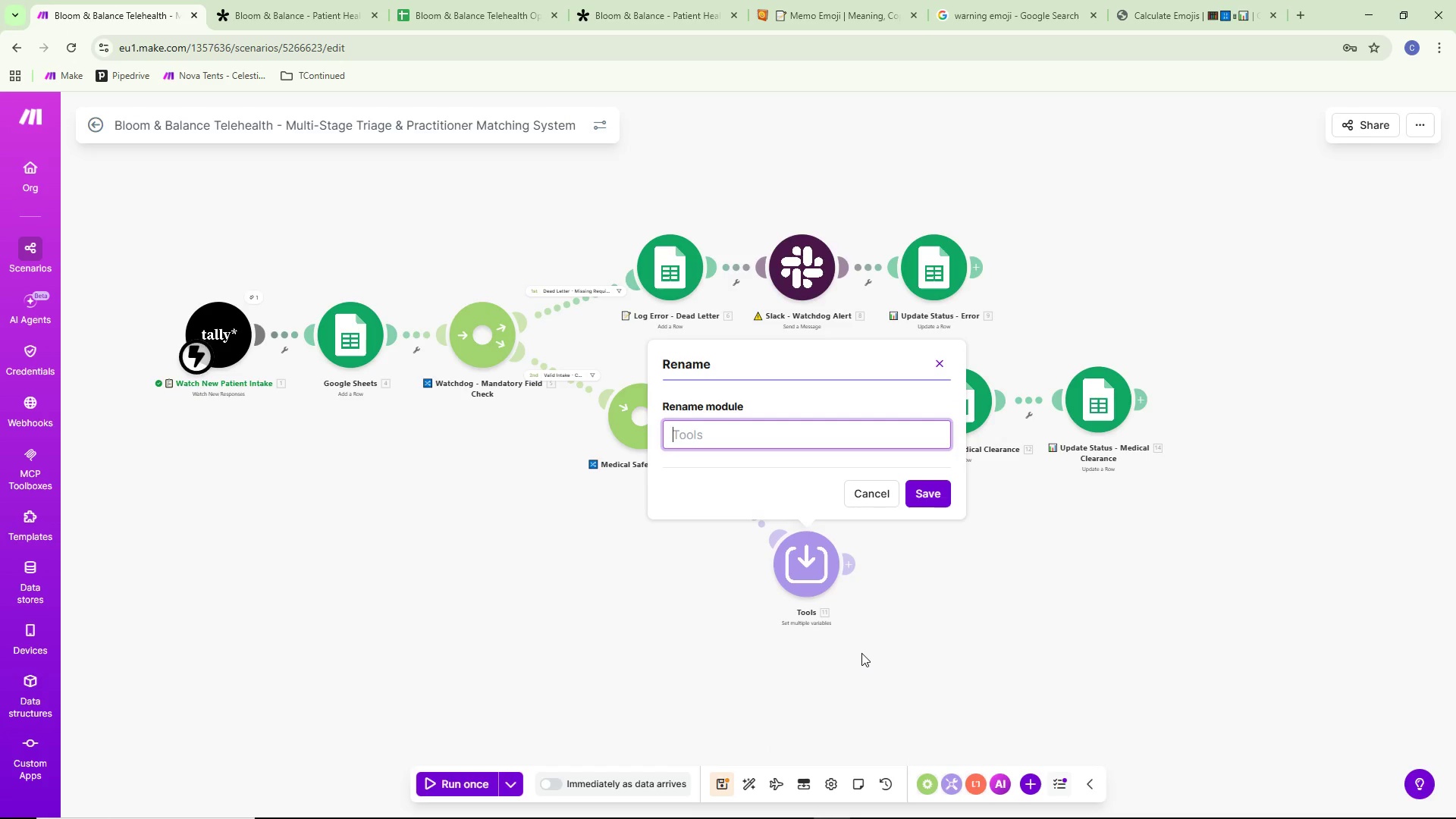 
key(Control+ControlLeft)
 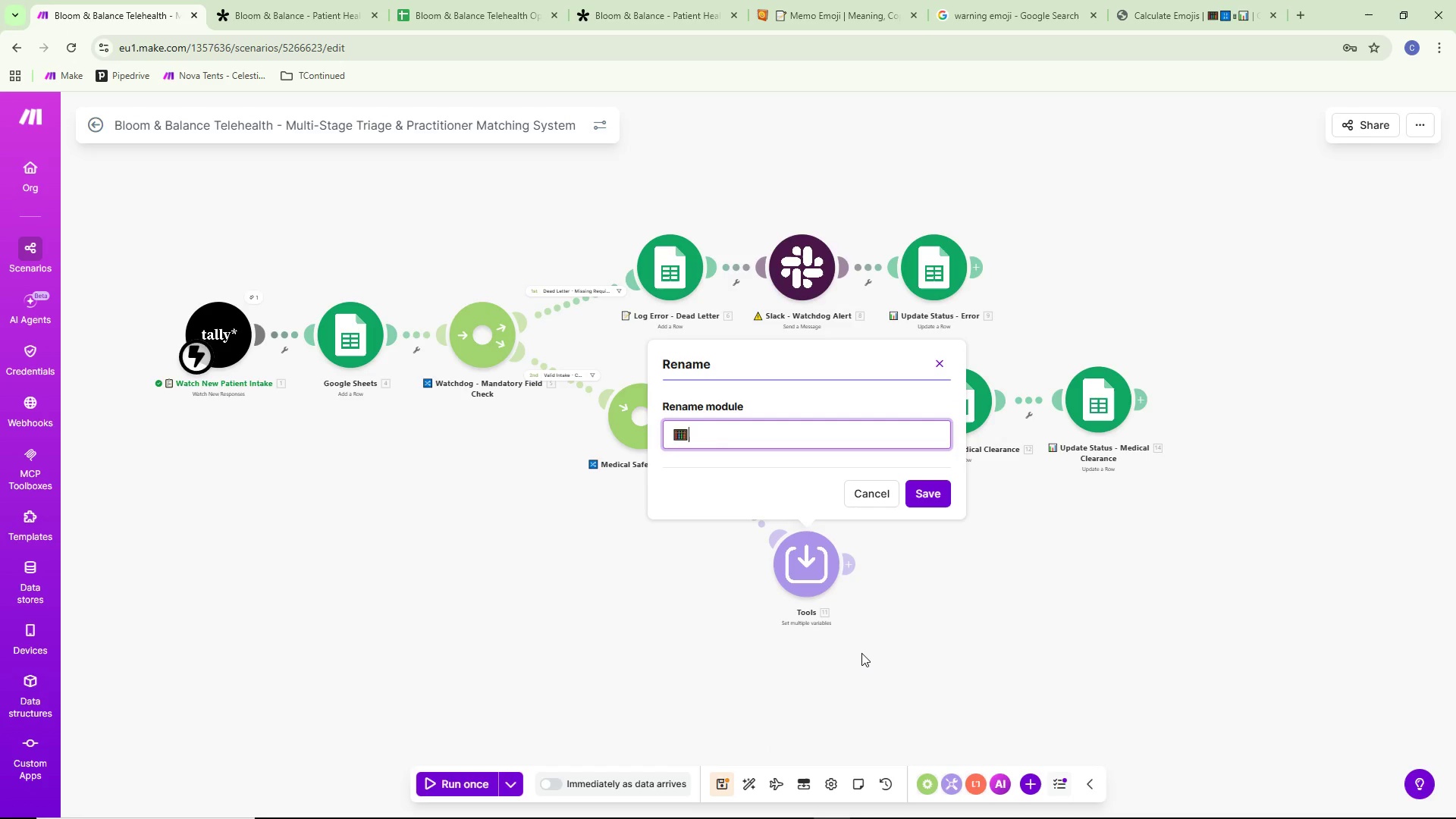 
key(Control+V)
 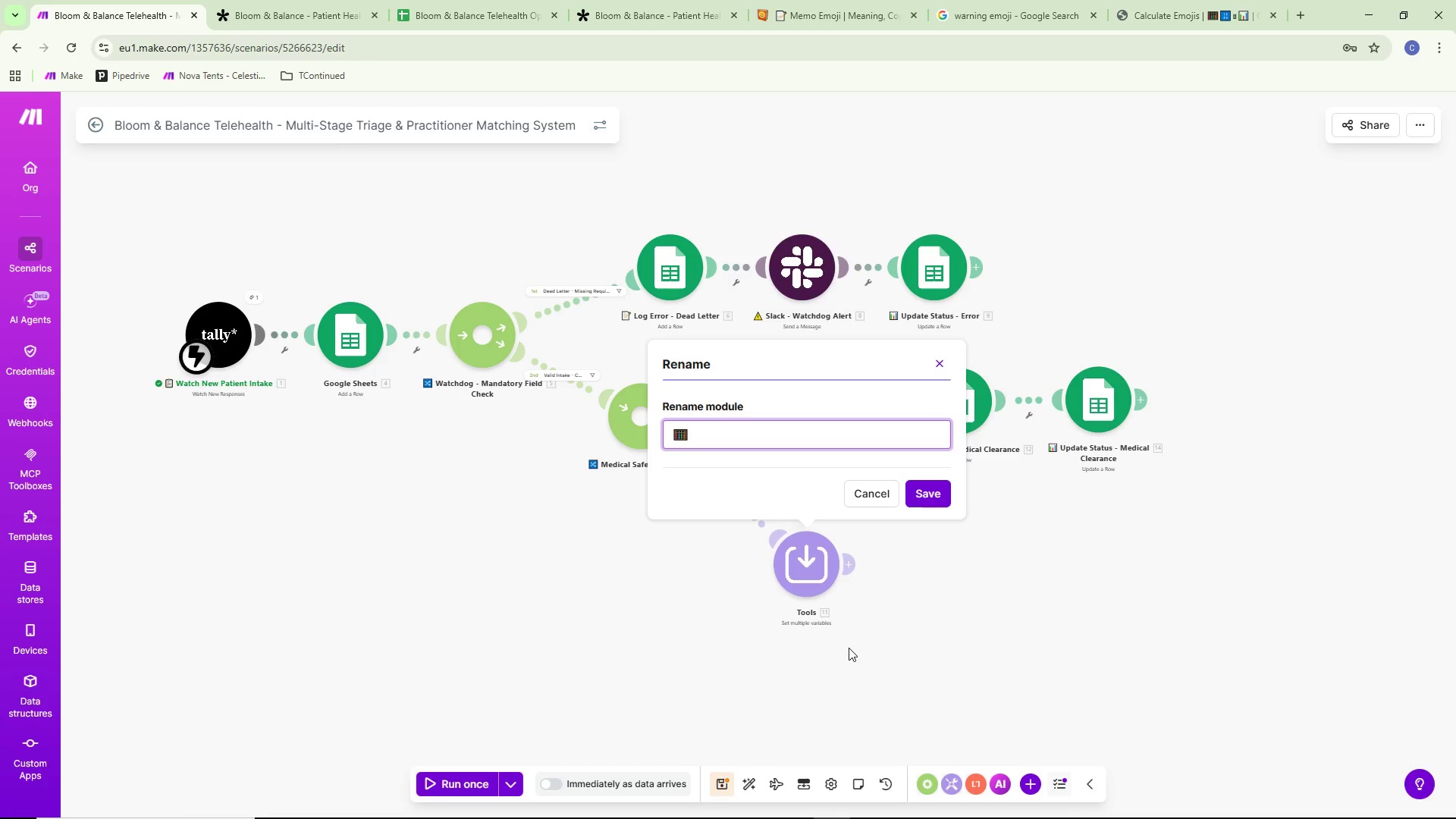 
type( CAlculate)
 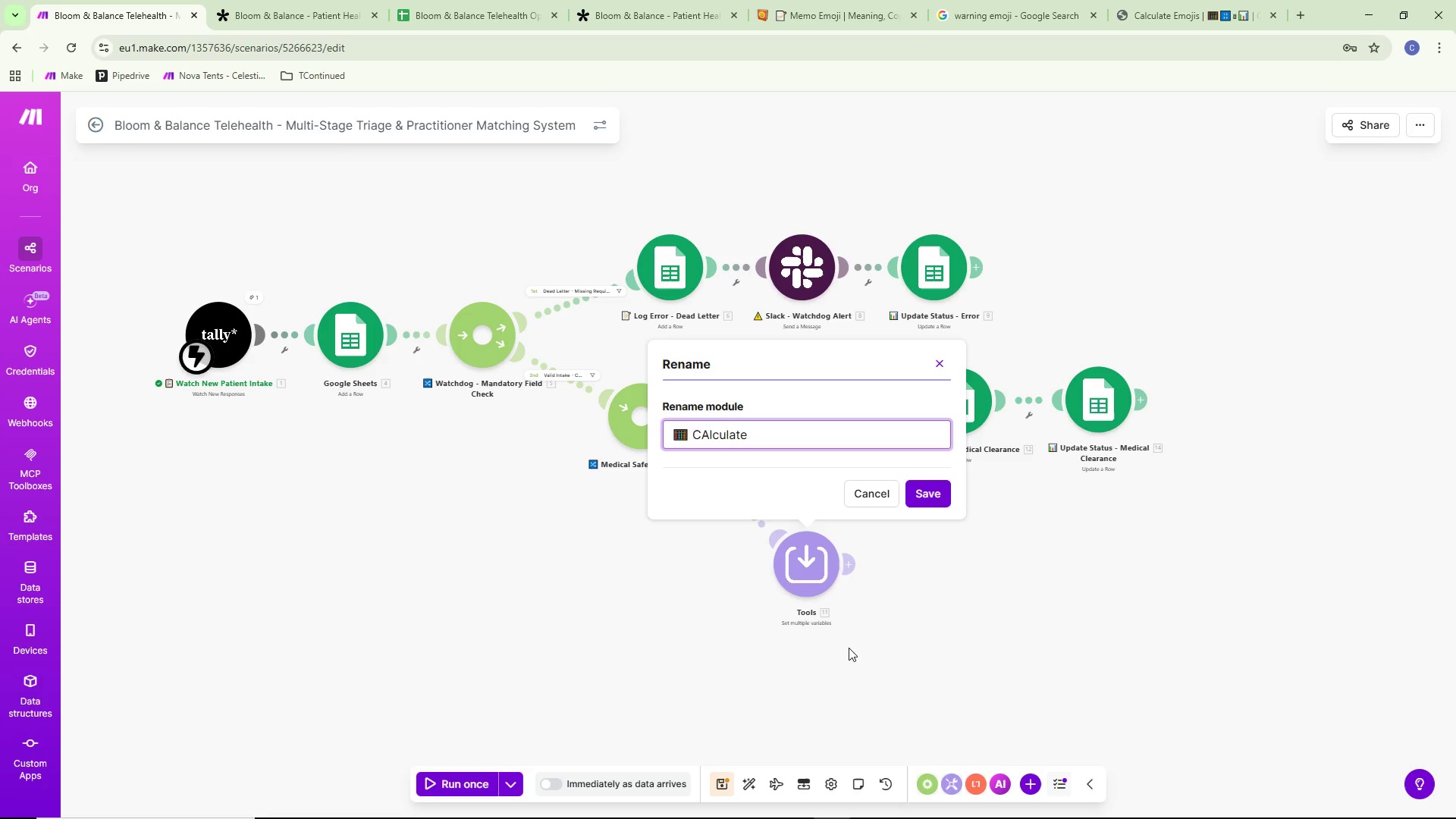 
key(Control+ControlLeft)
 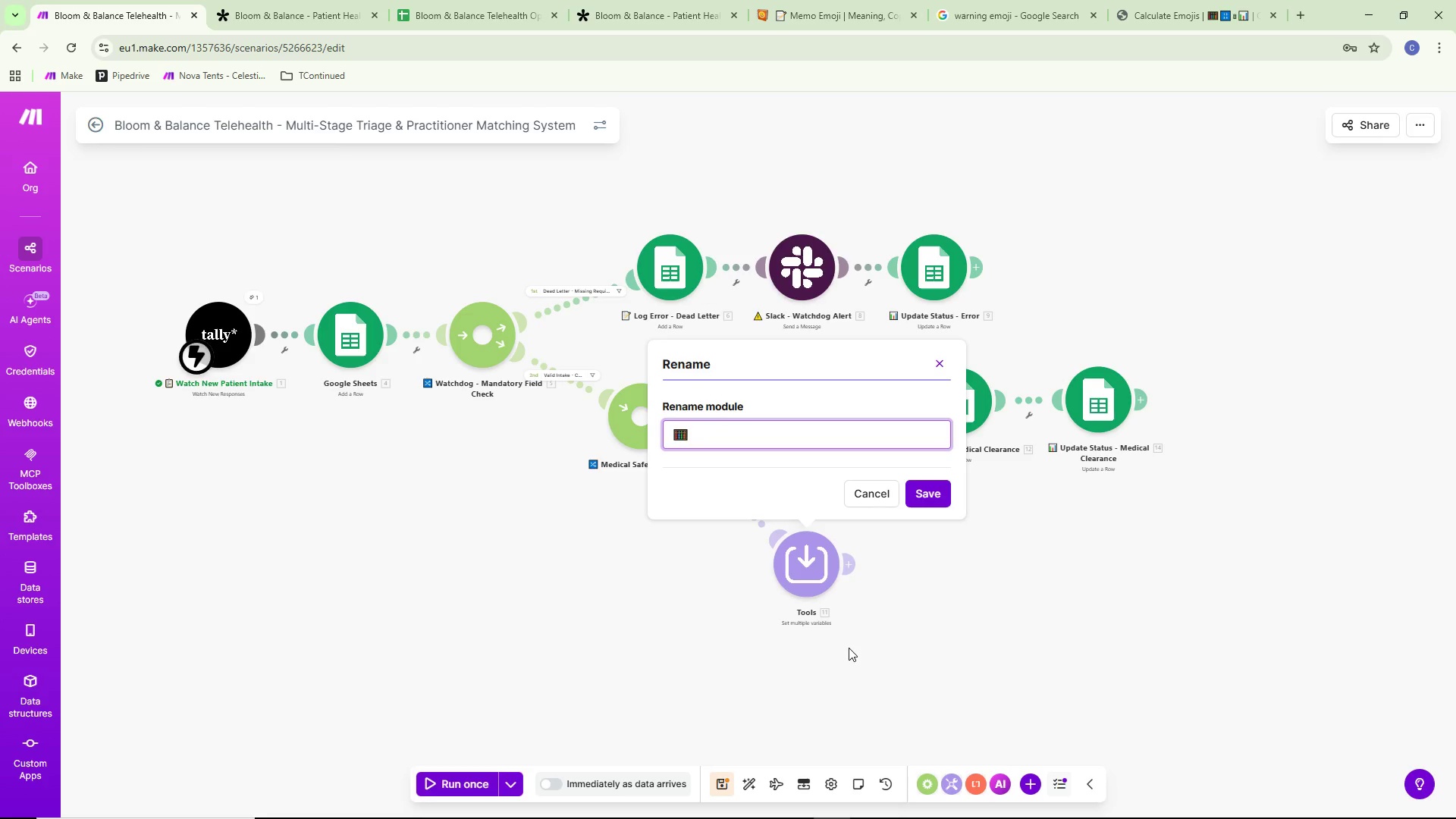 
key(Control+Backspace)
 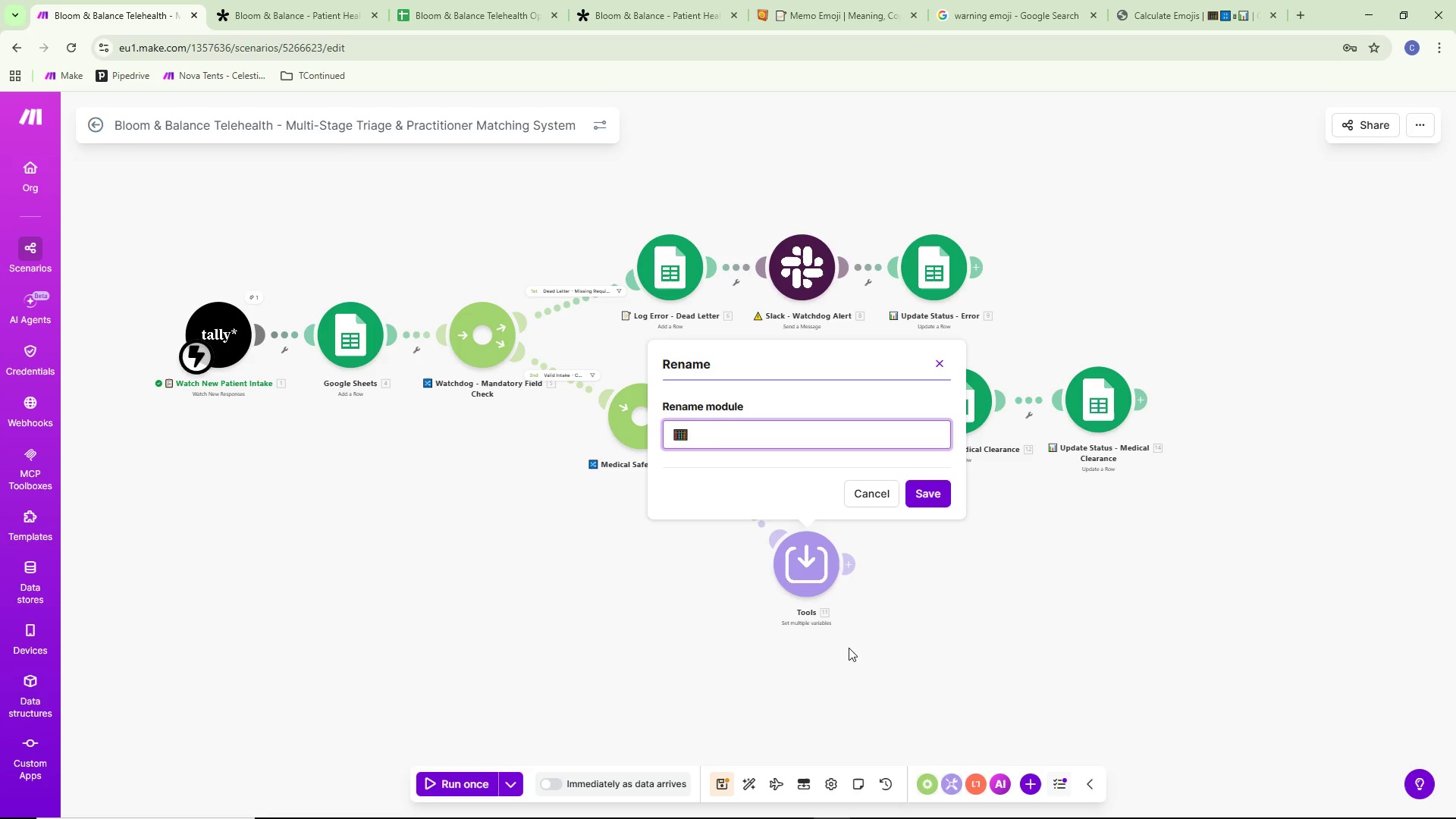 
type(Calculate Readiness Score Components)
 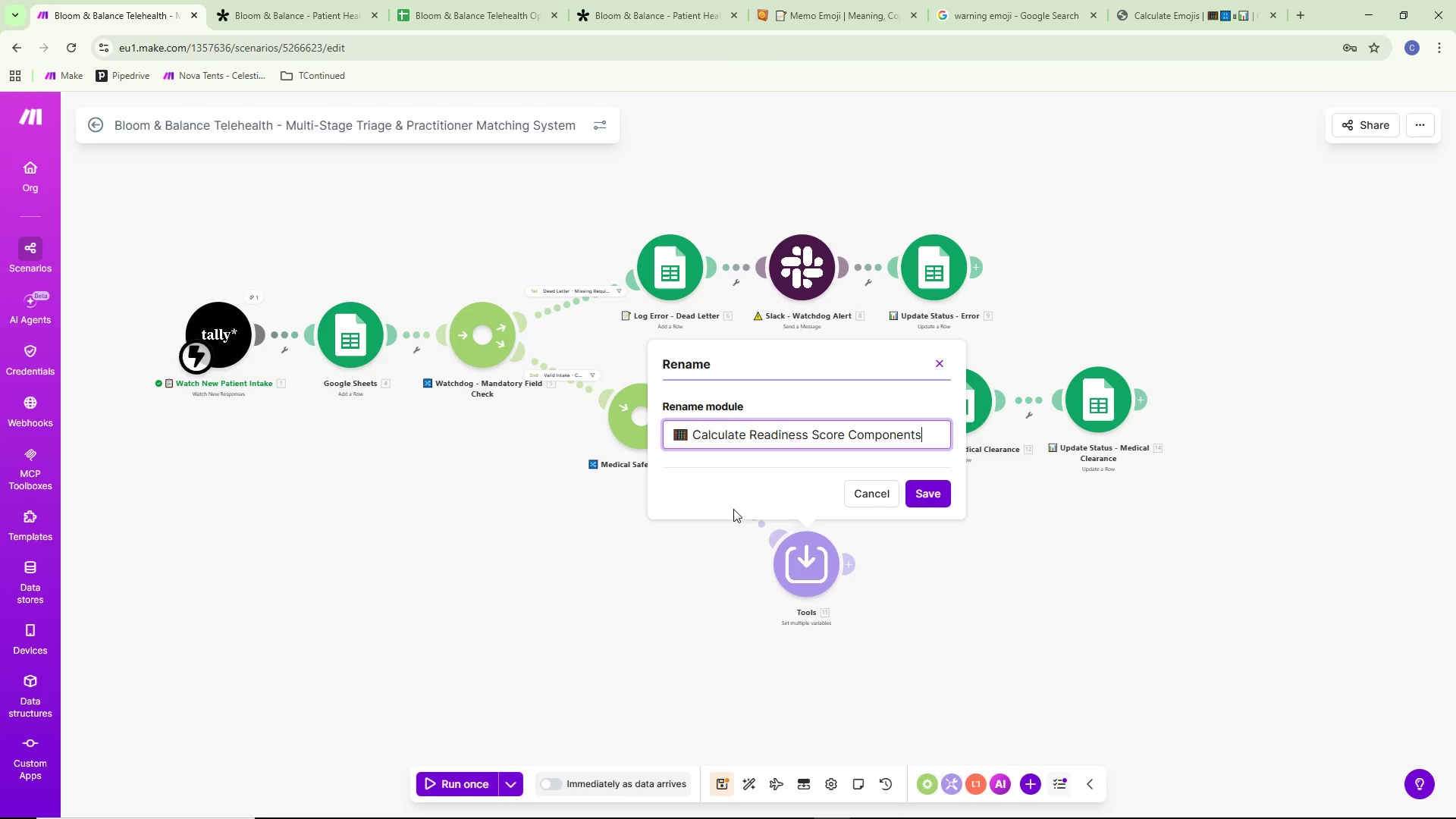 
wait(8.23)
 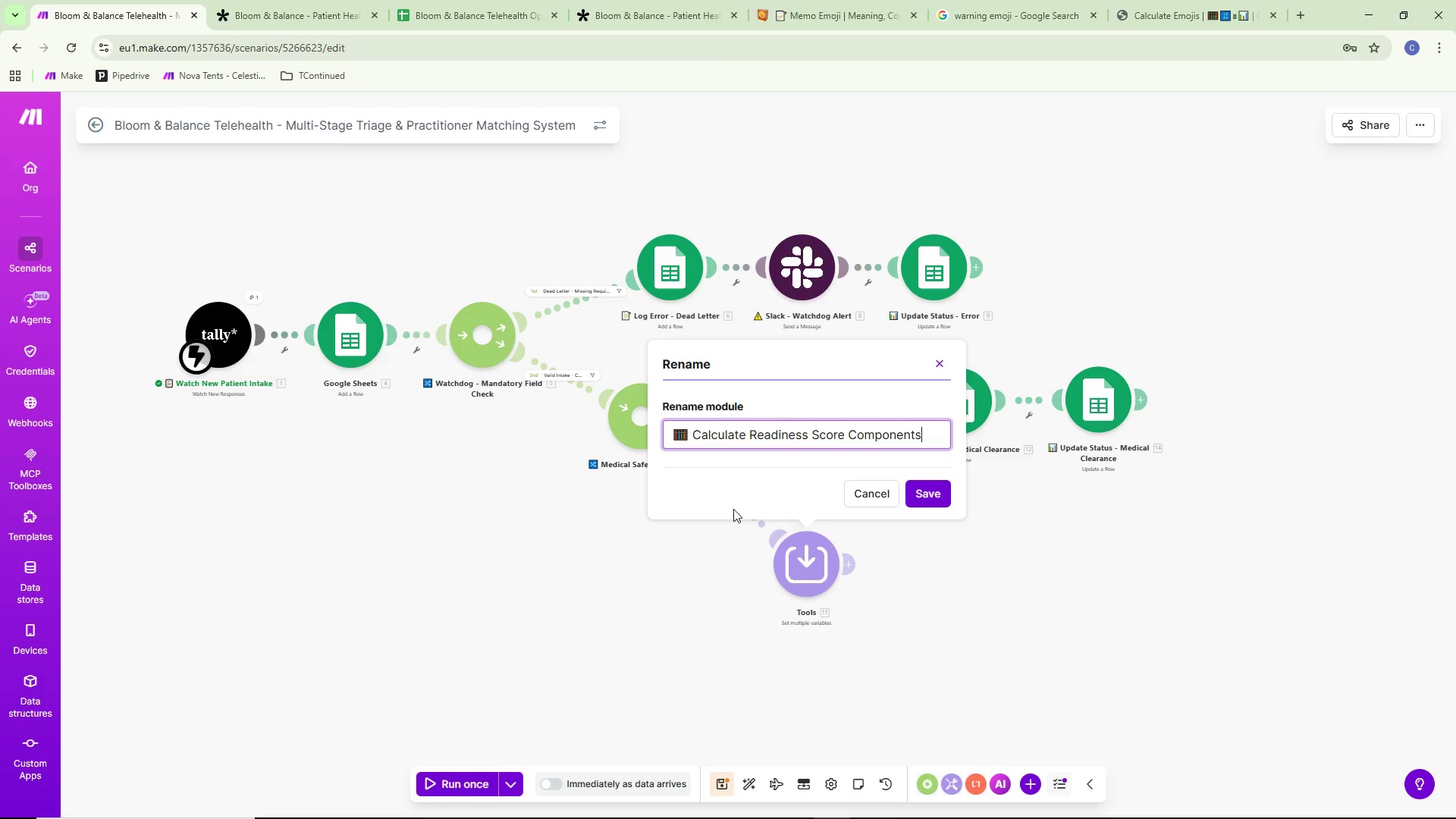 
left_click([929, 486])
 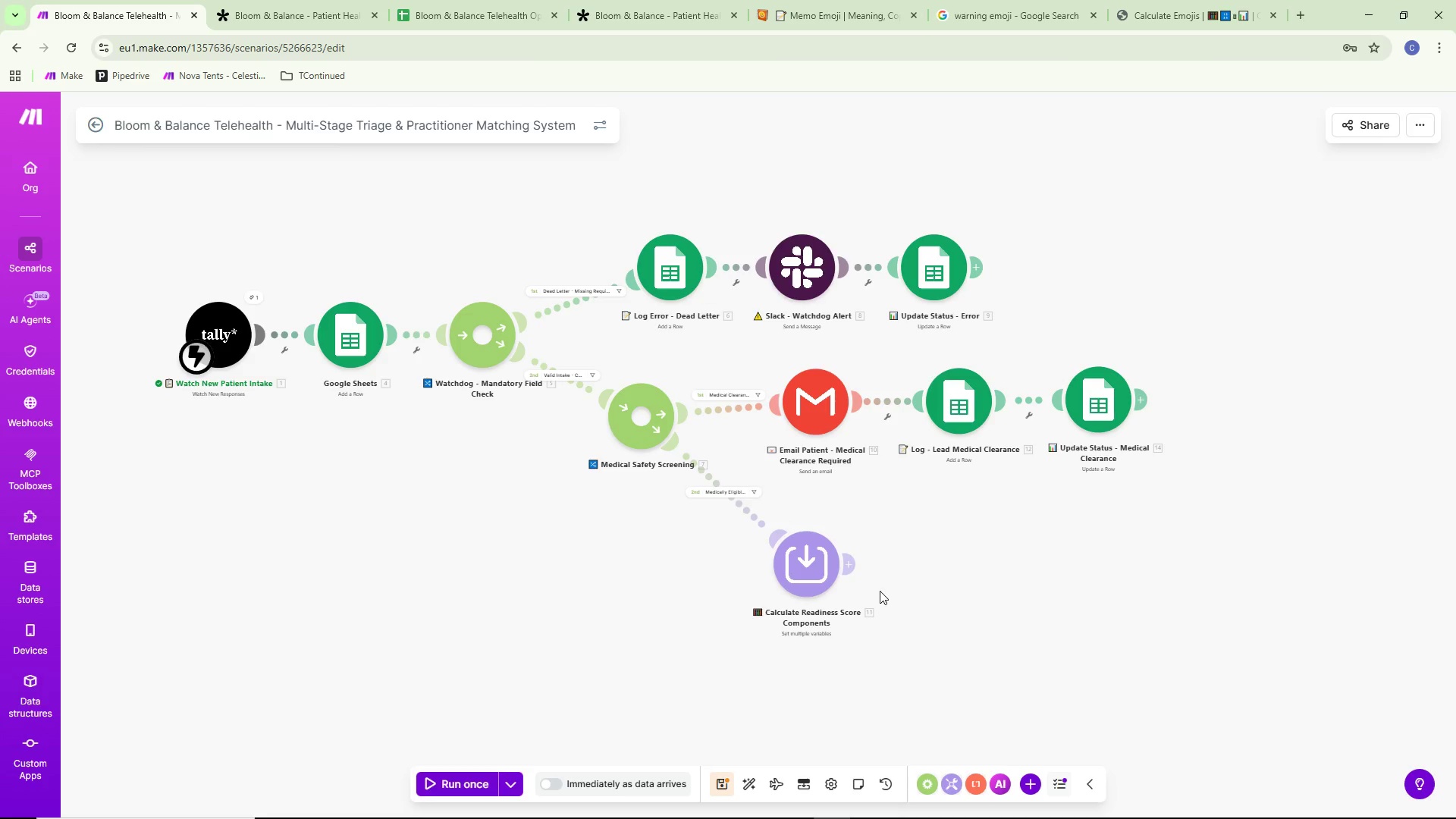 
wait(9.41)
 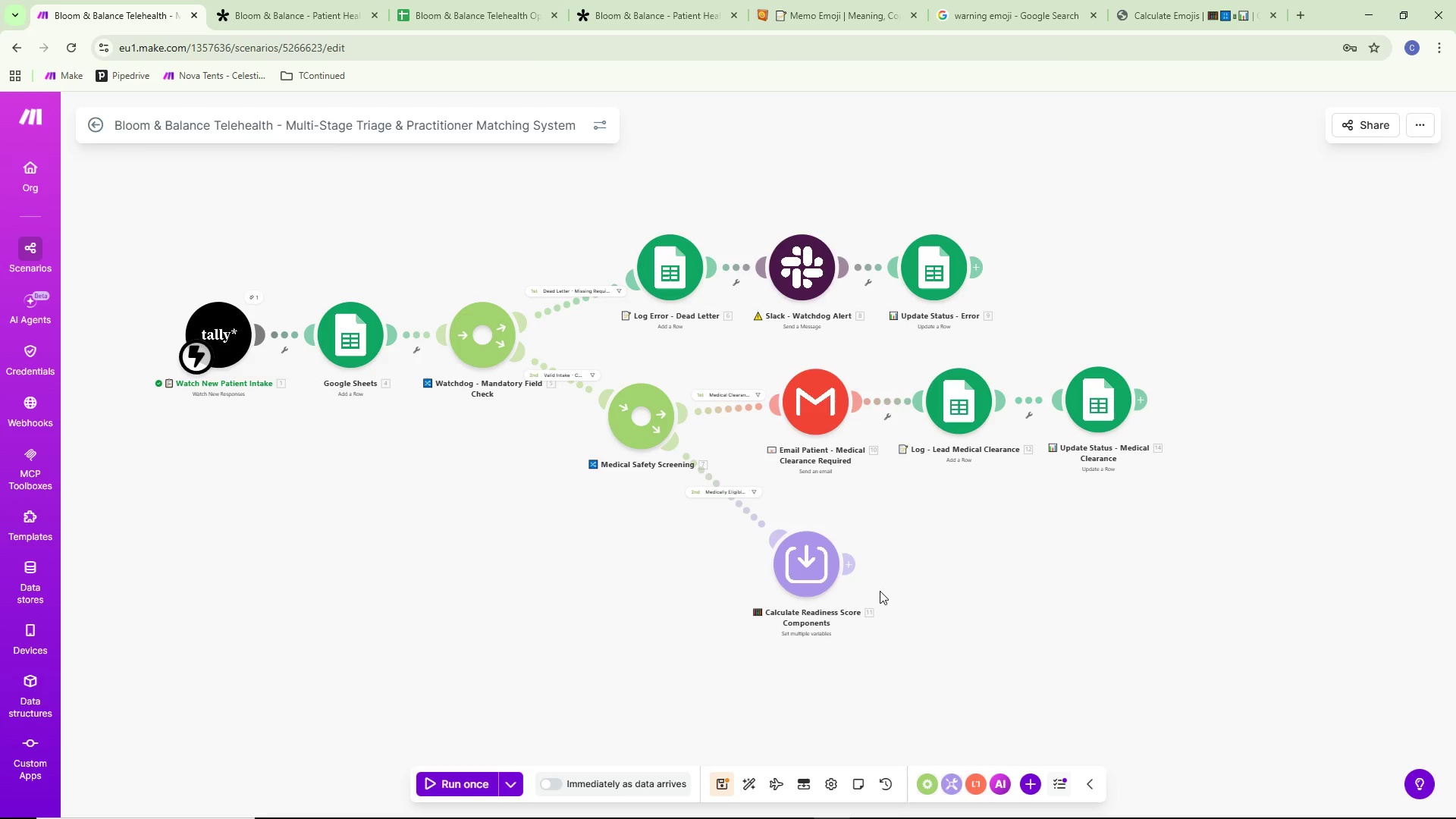 
left_click([852, 567])
 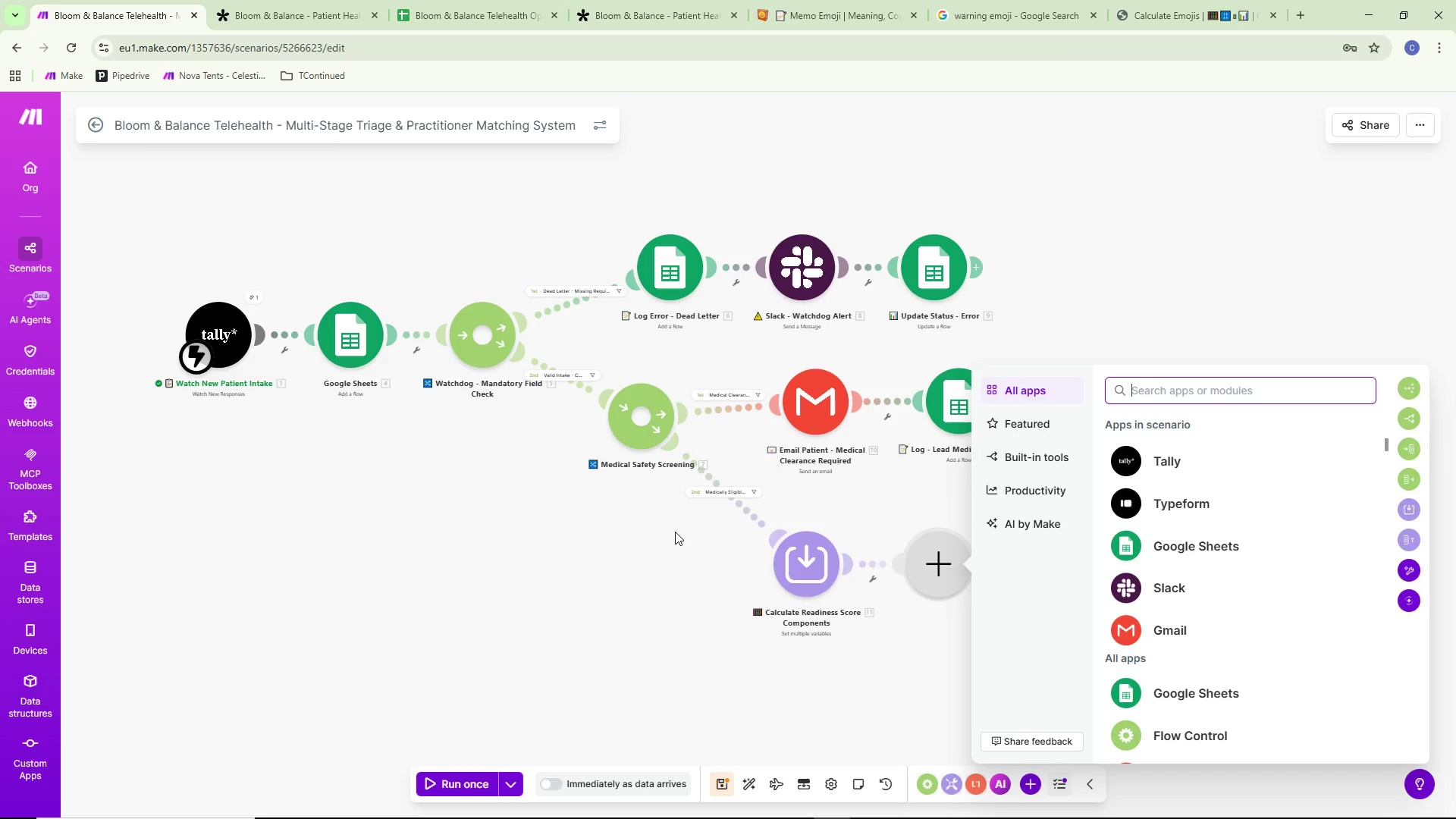 
wait(50.3)
 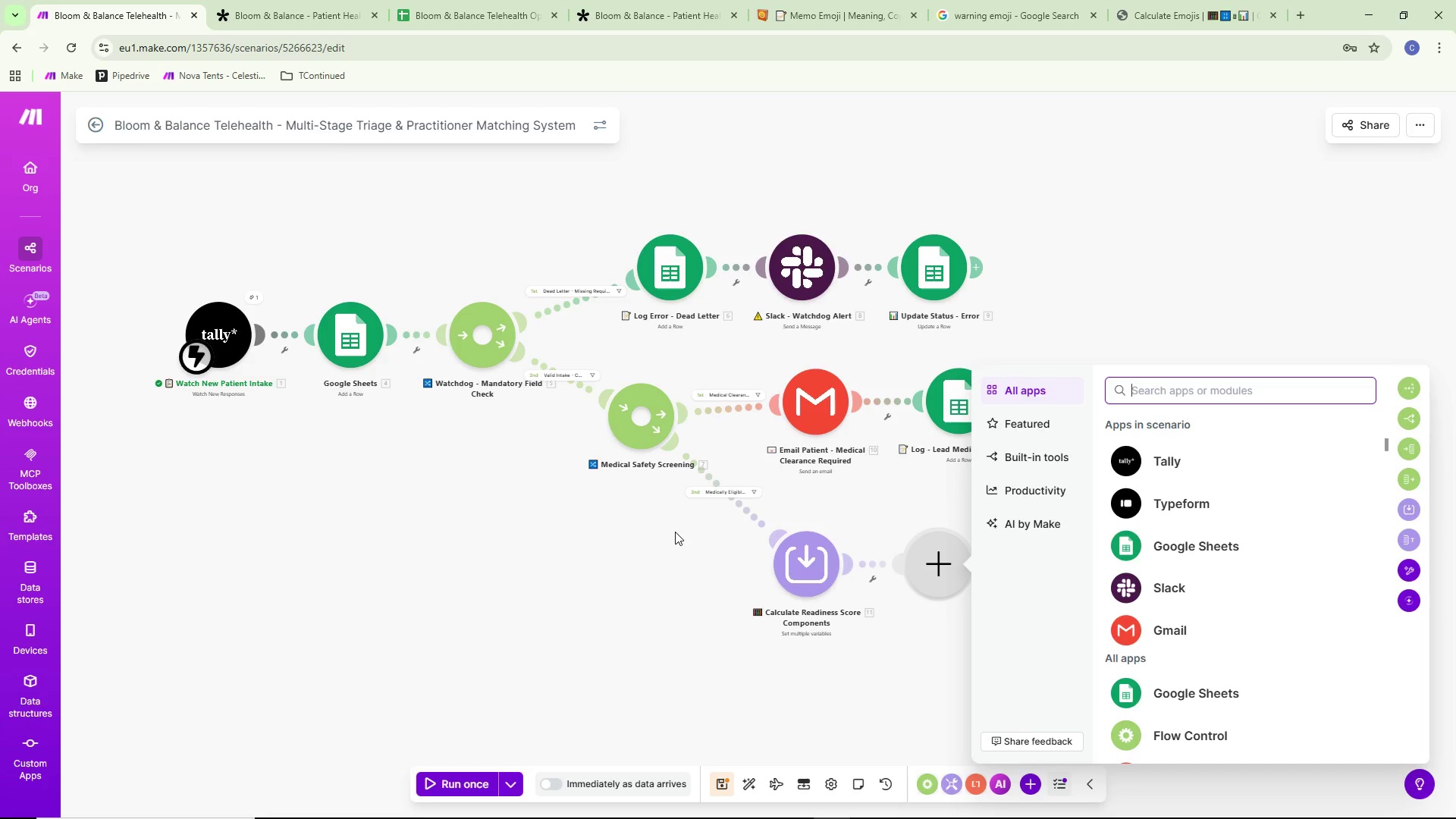 
scroll: coordinate [1261, 605], scroll_direction: down, amount: 2.0
 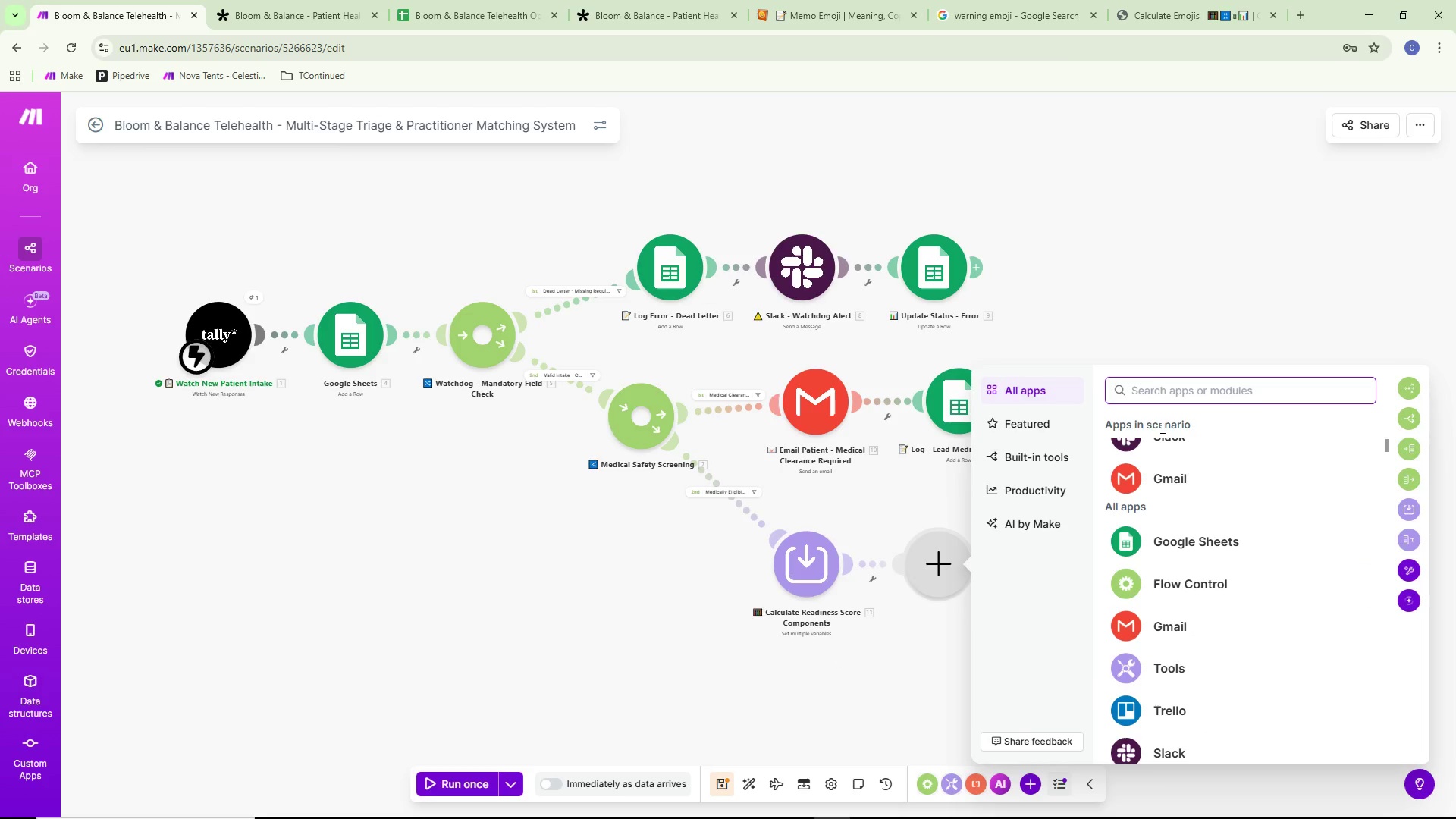 
type(set)
 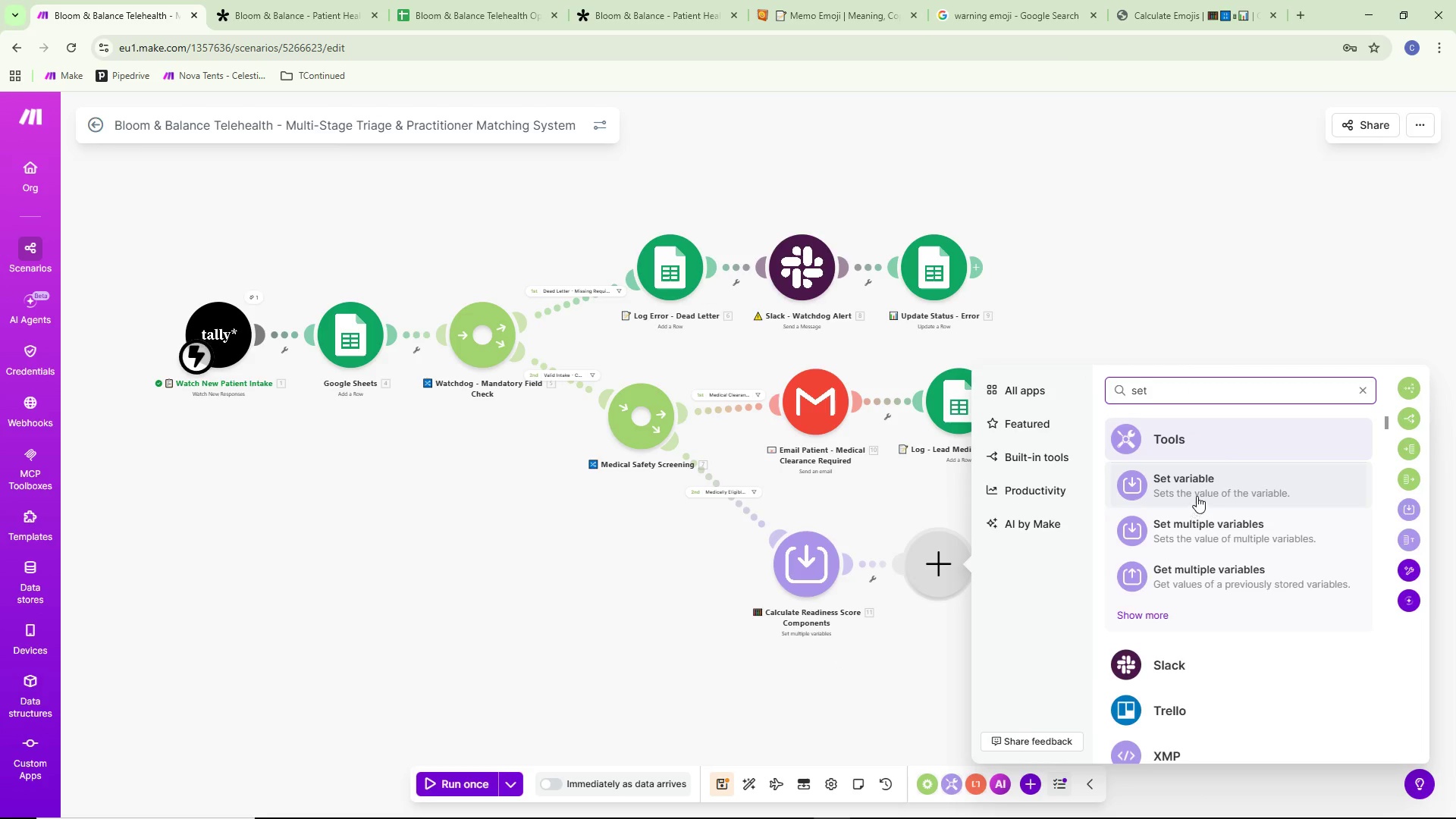 
left_click([1222, 523])
 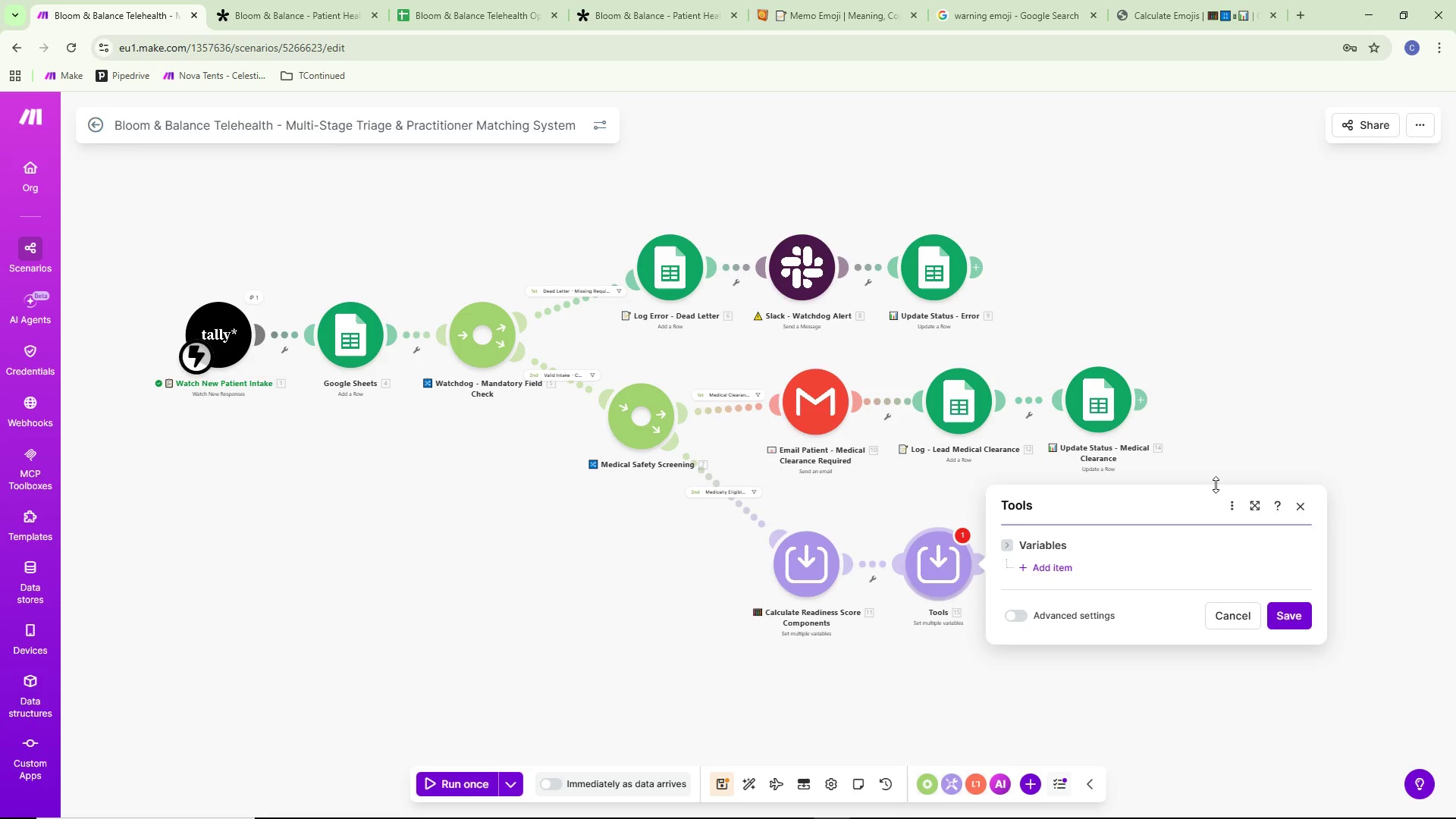 
wait(11.66)
 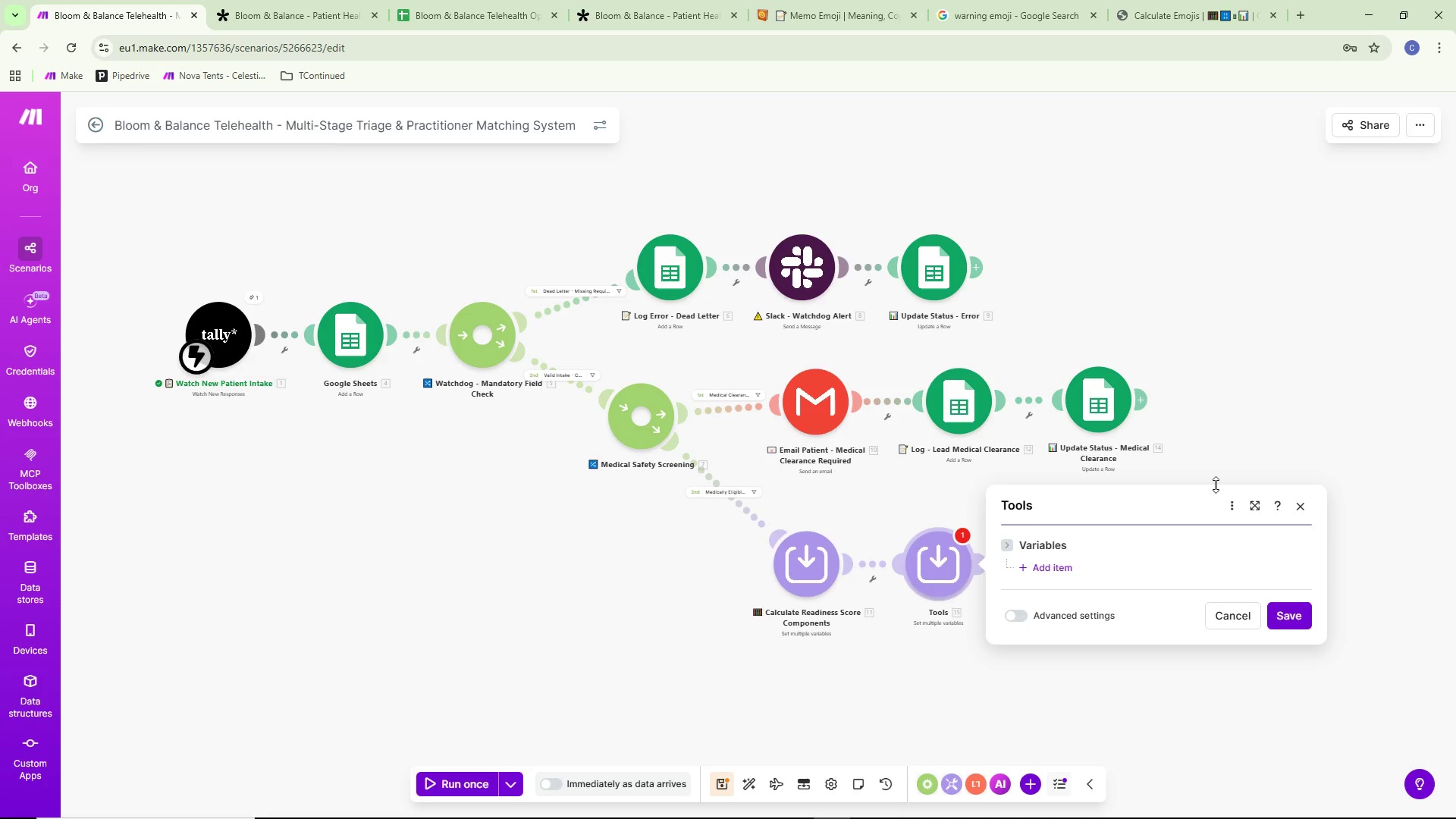 
left_click([1072, 566])
 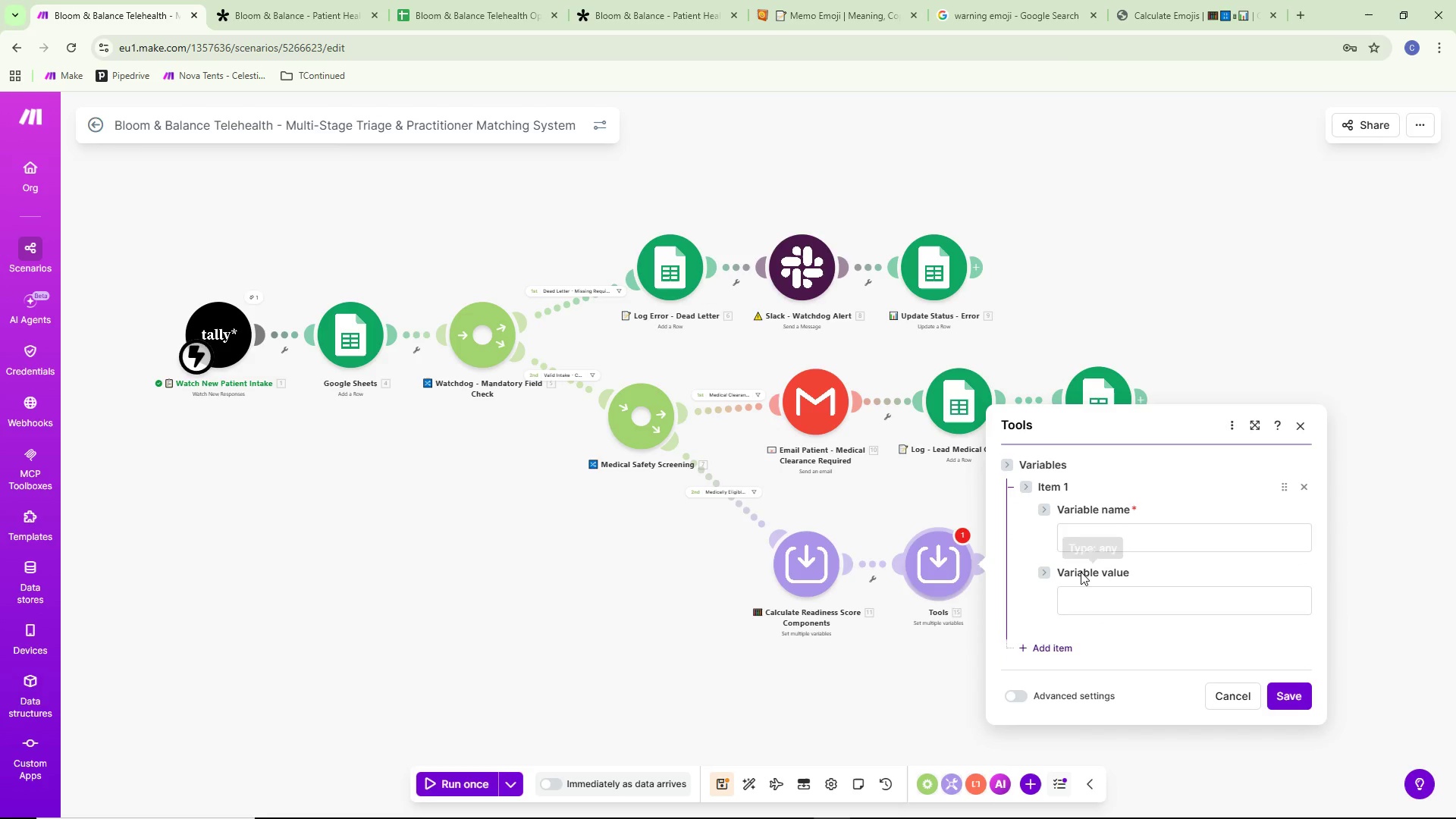 
left_click([1092, 545])
 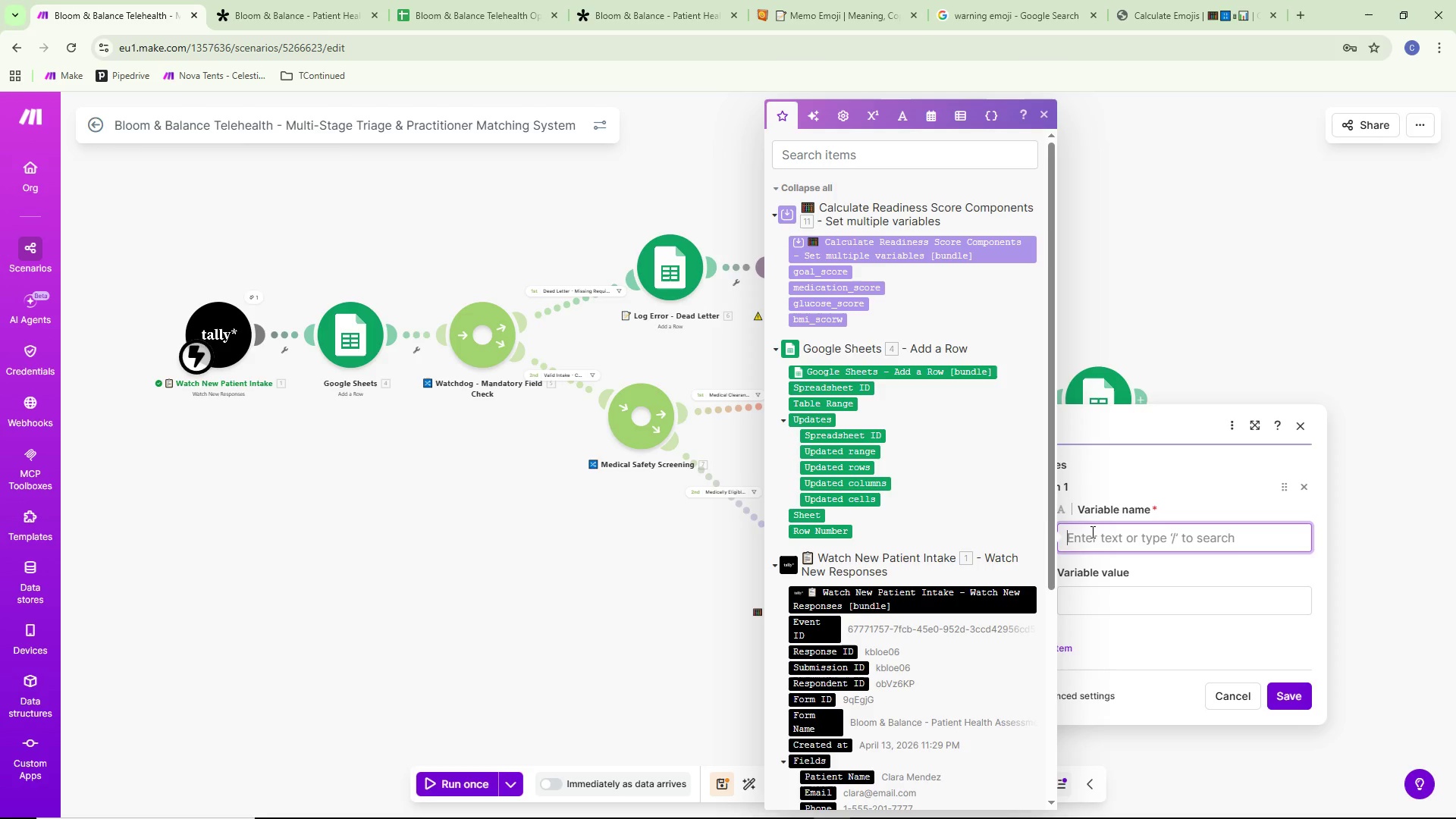 
type(readiness)
 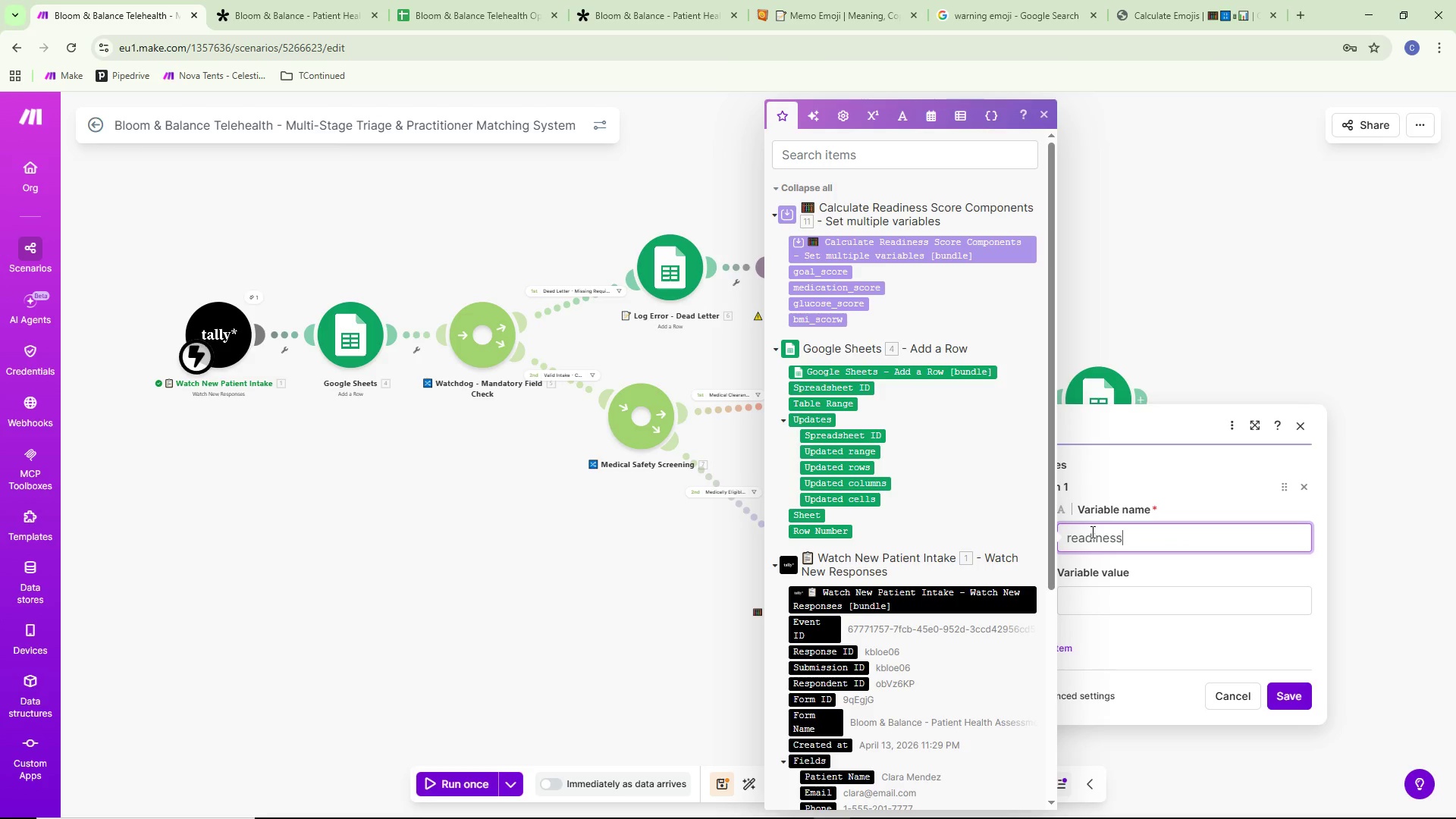 
type(_score)
 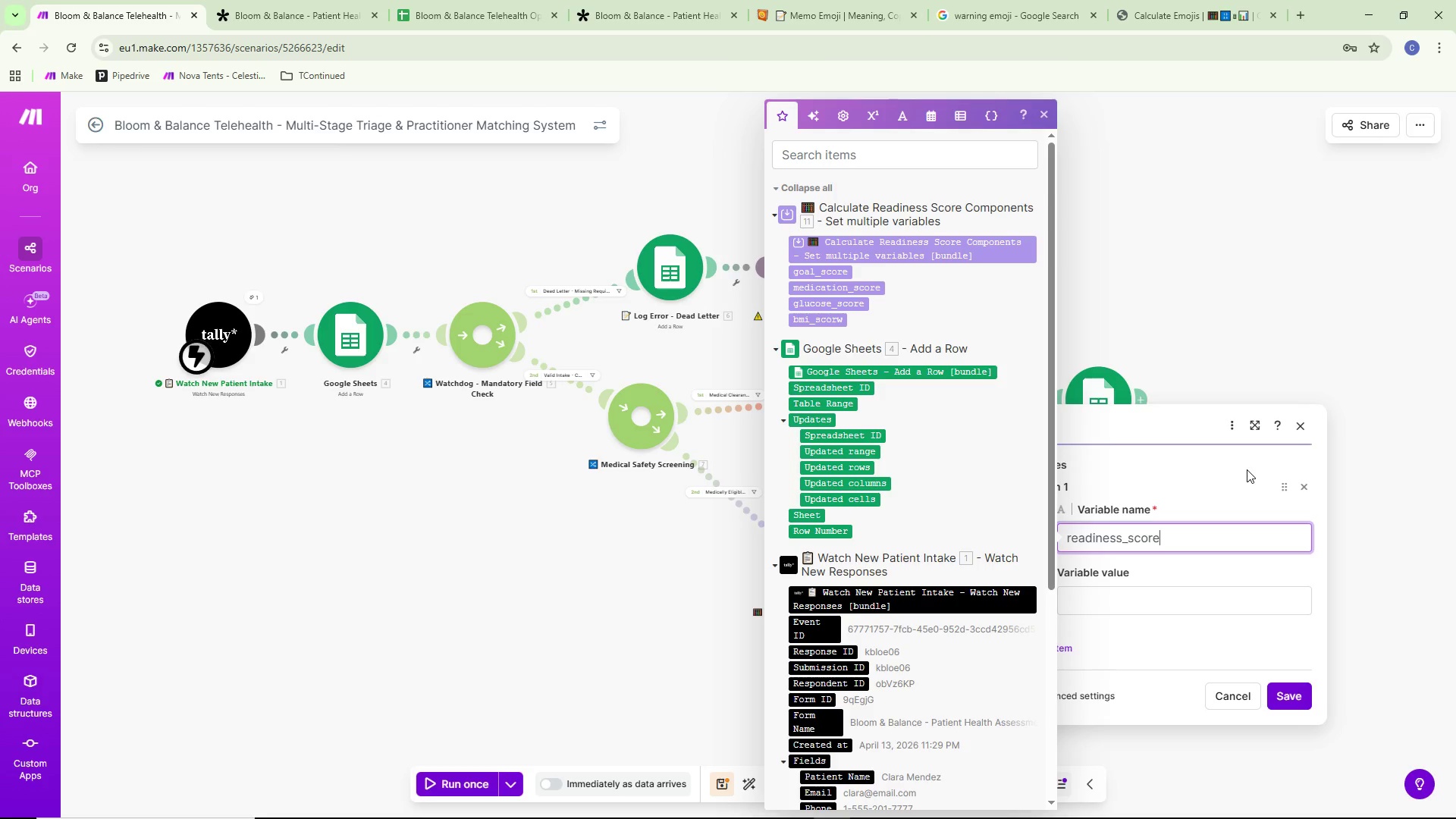 
wait(12.39)
 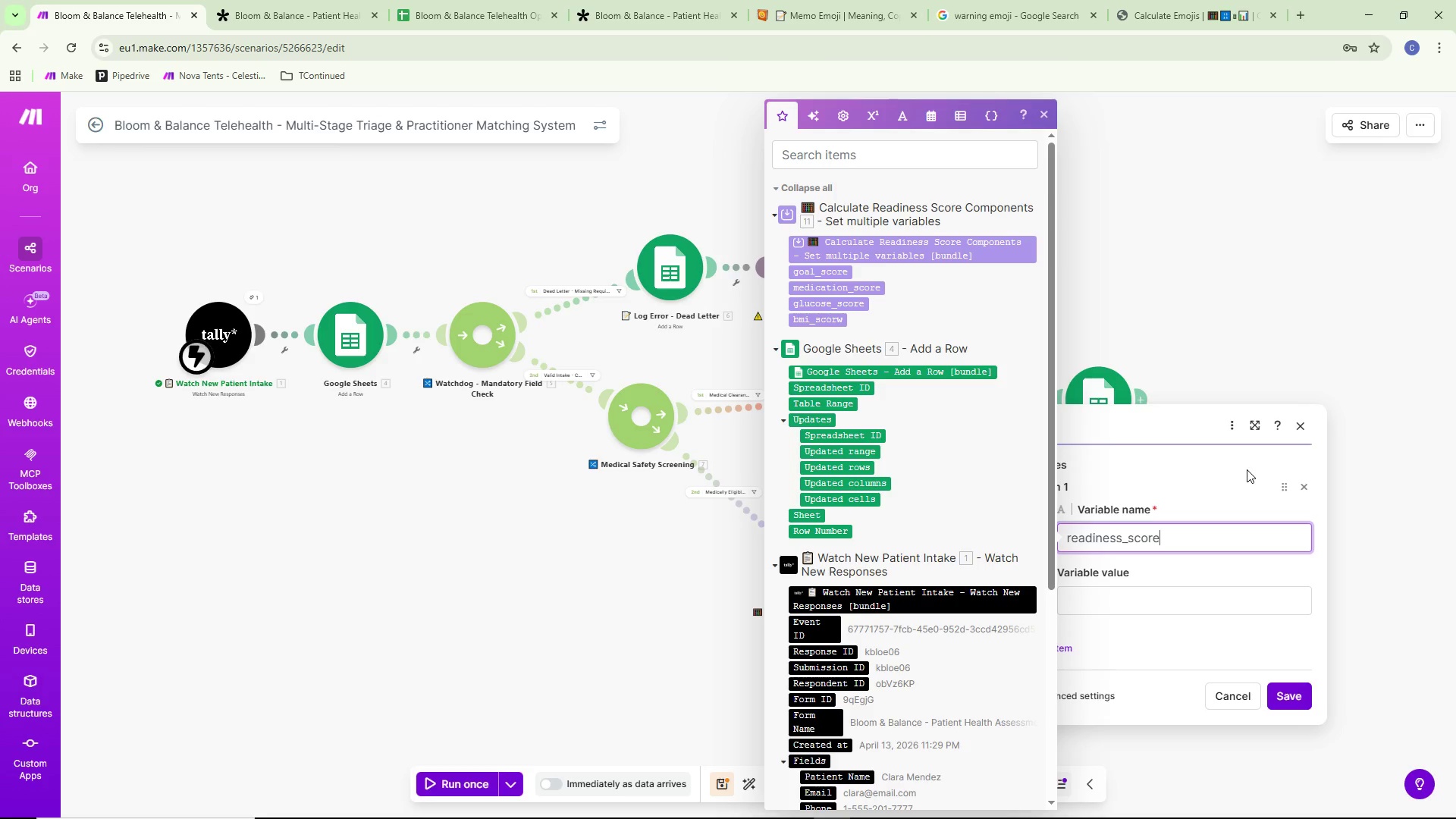 
left_click([610, 630])
 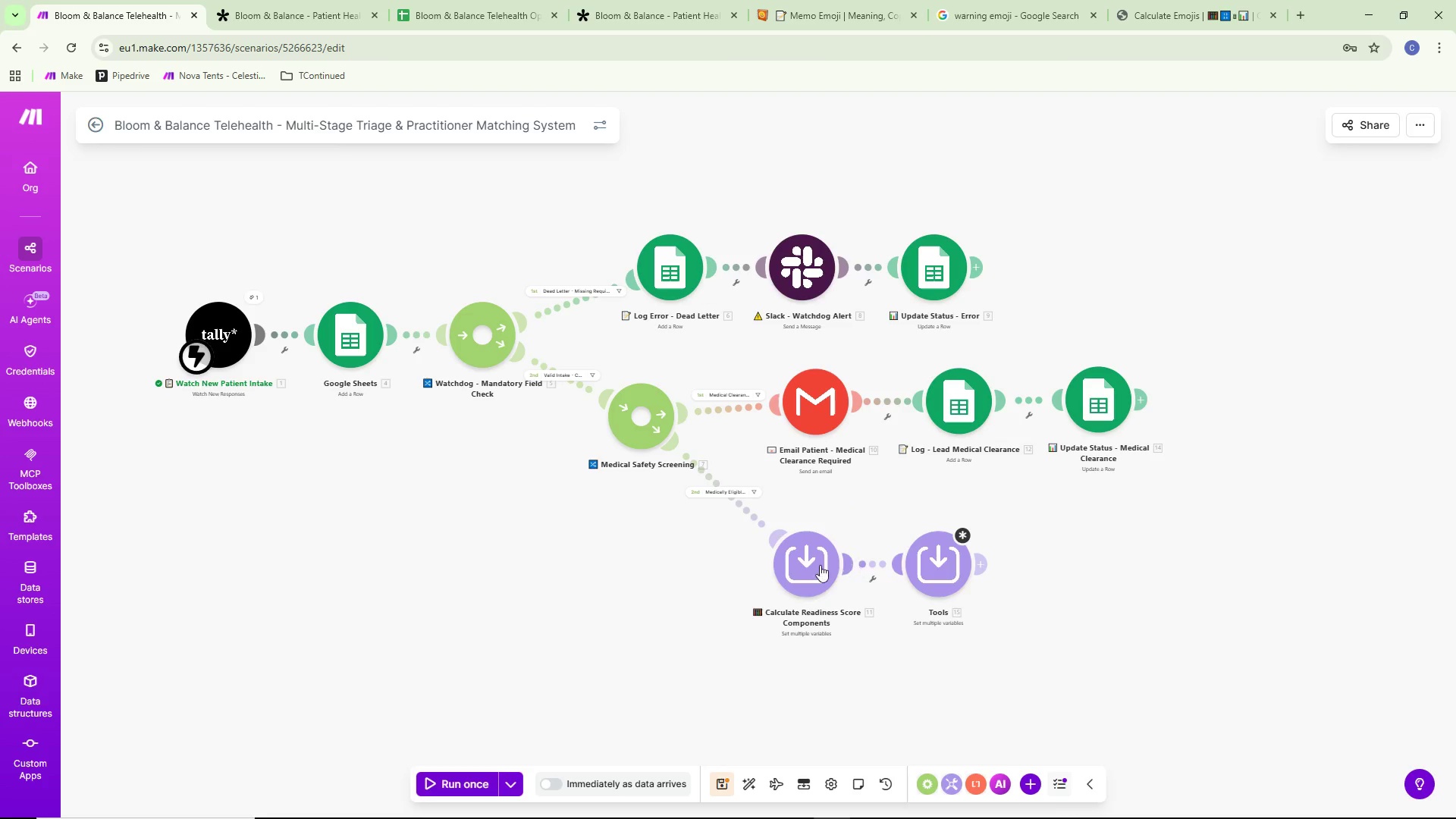 
double_click([817, 565])
 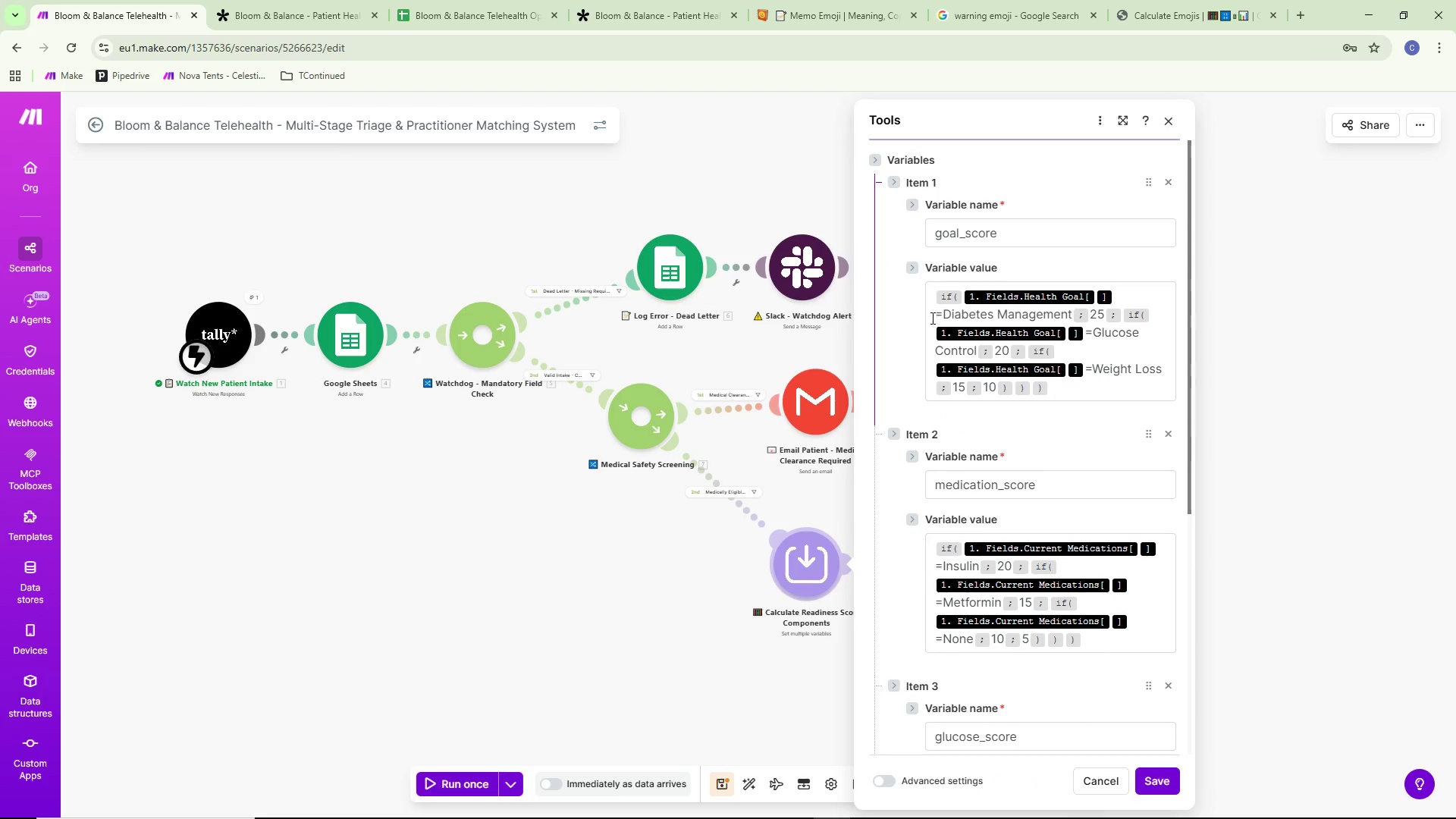 
left_click([944, 318])
 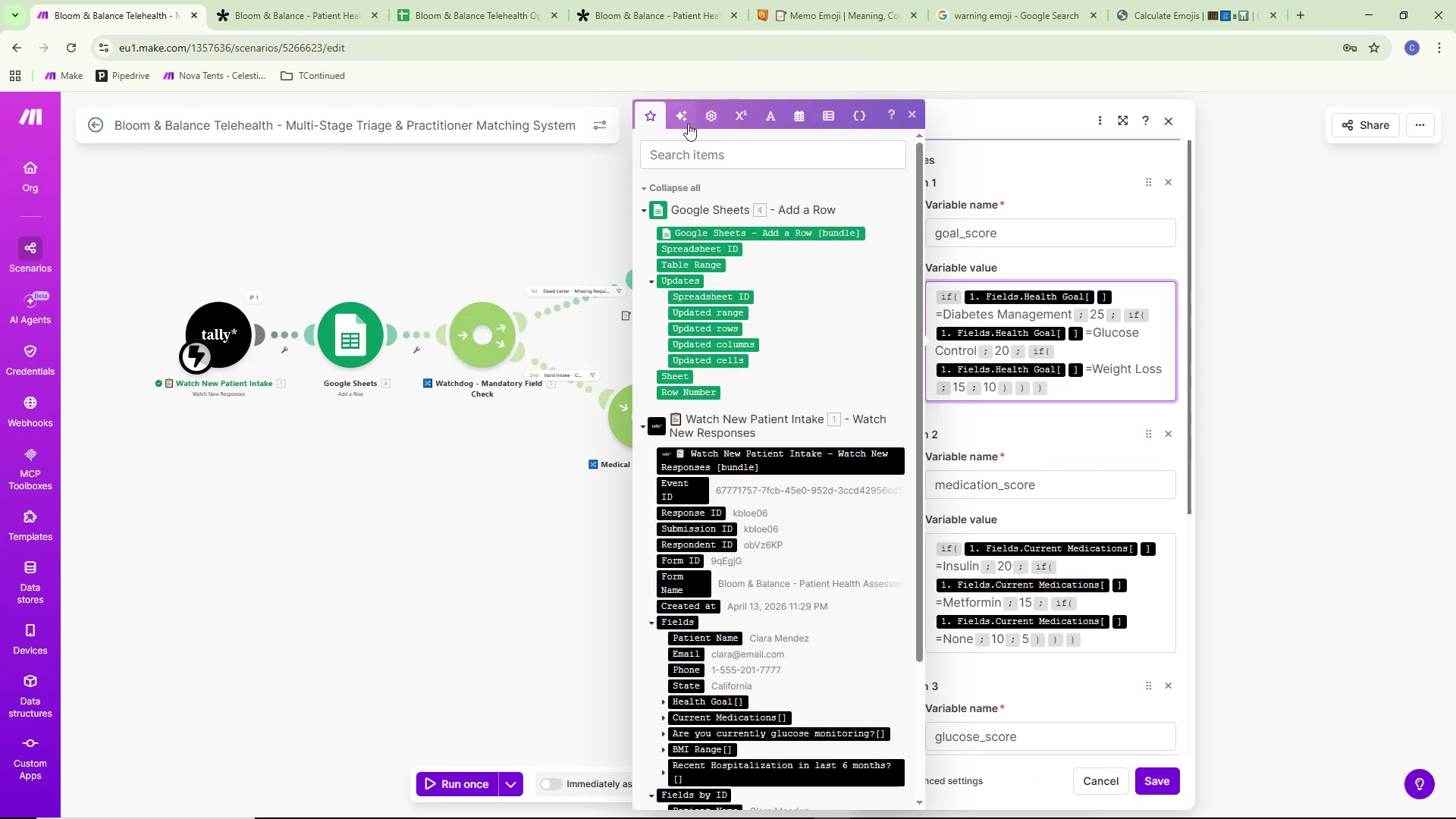 
left_click([711, 112])
 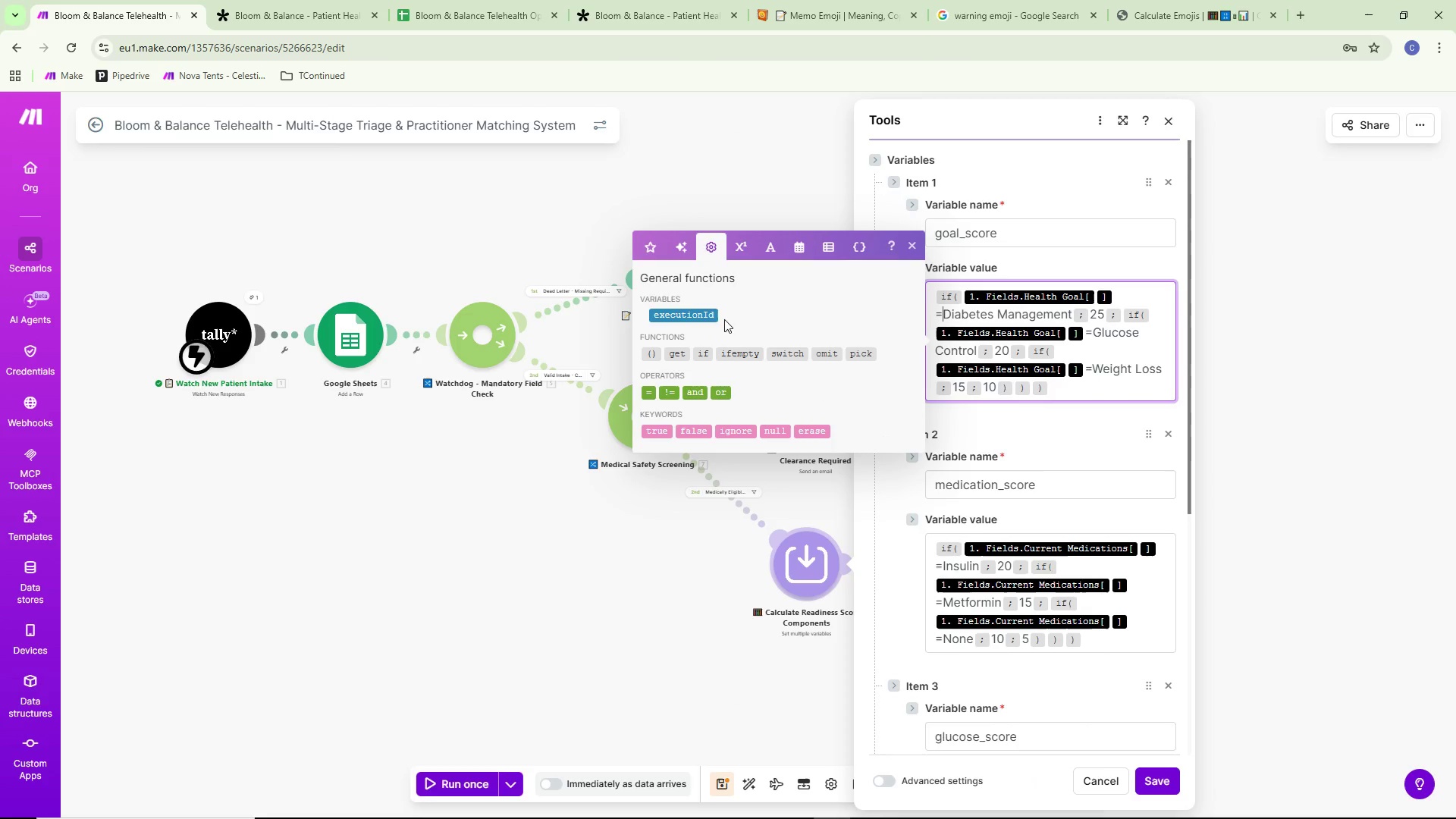 
key(Backspace)
 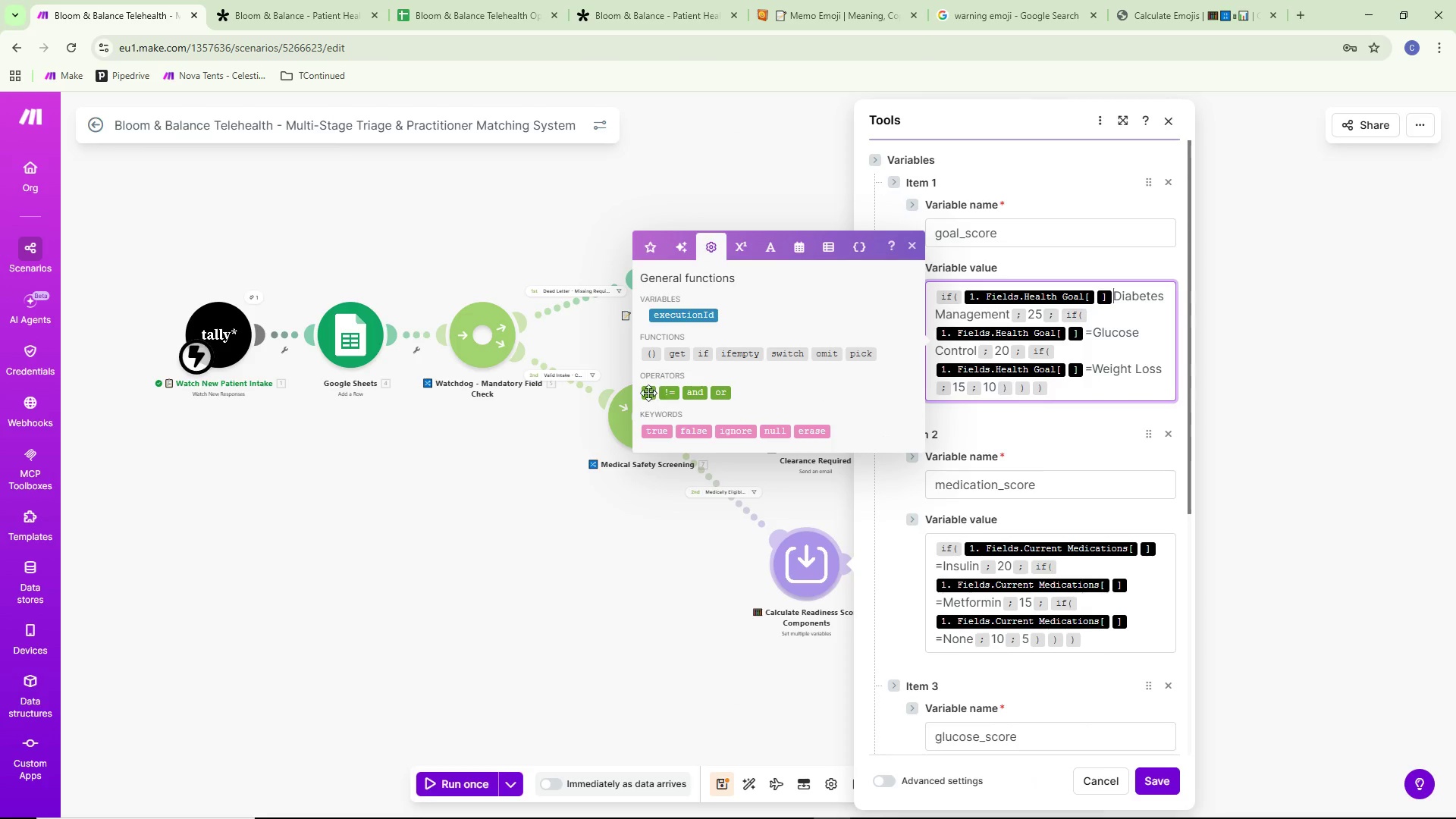 
left_click([647, 393])
 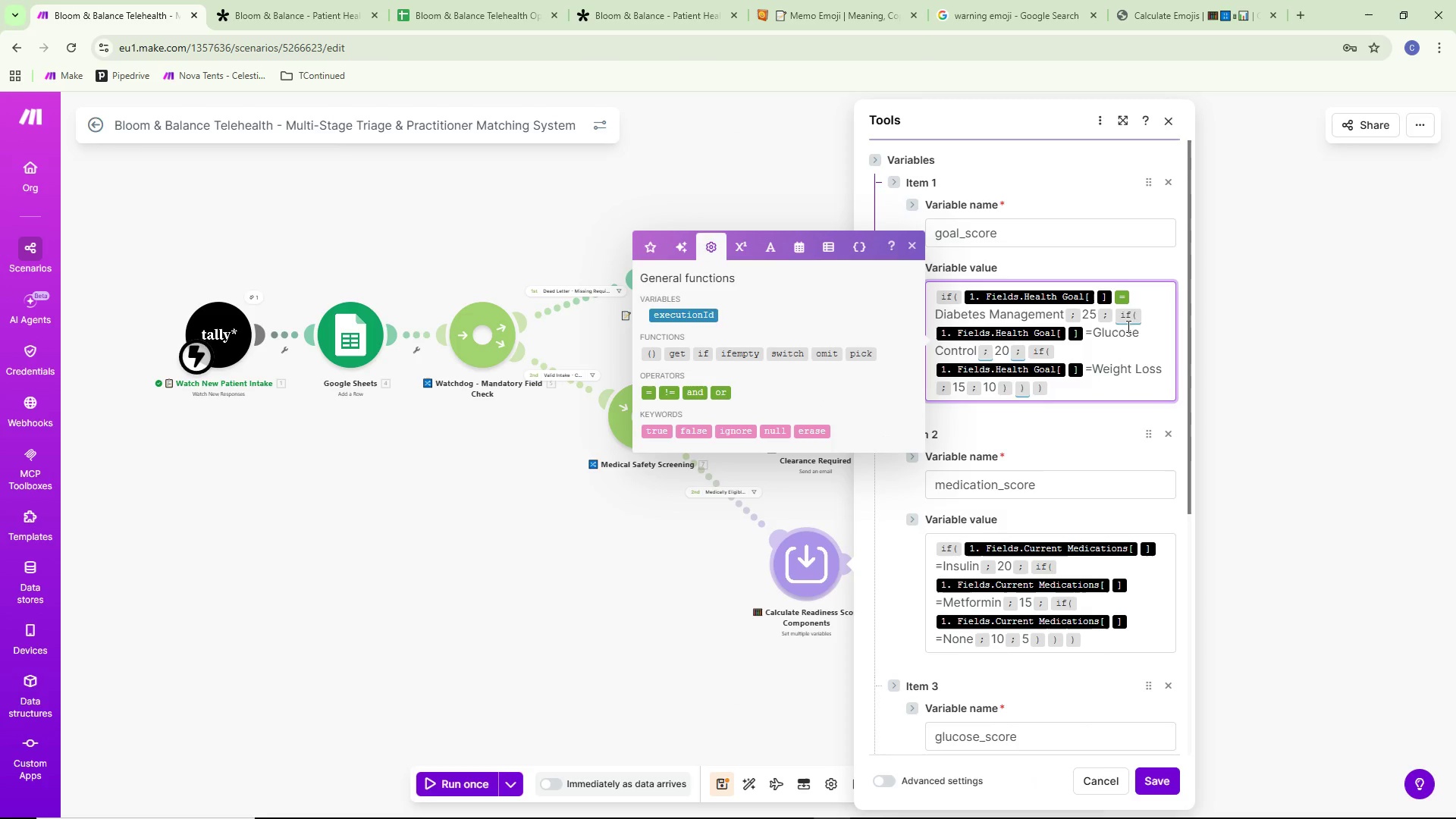 
left_click([1094, 332])
 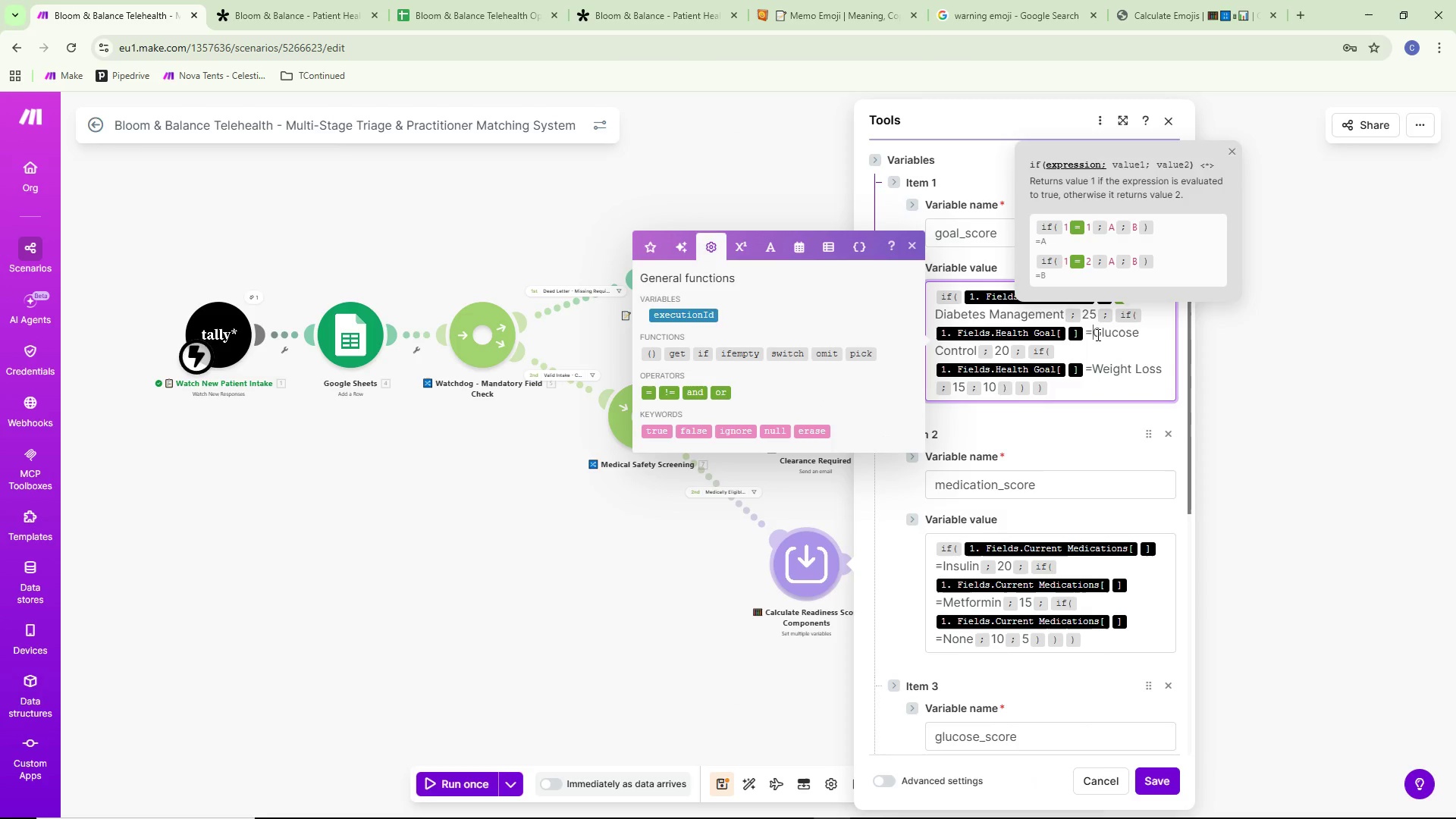 
key(Backspace)
 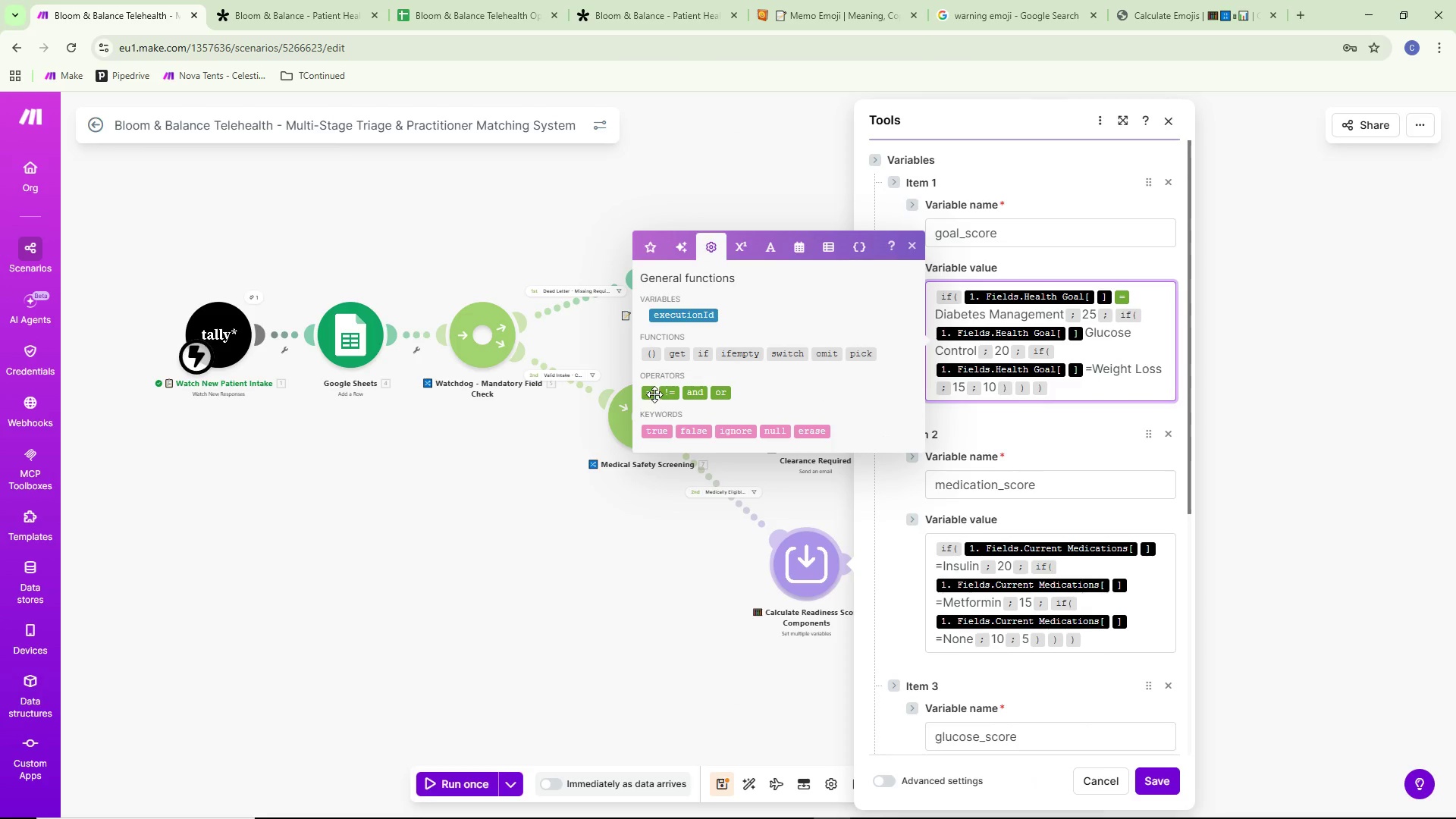 
left_click([651, 395])
 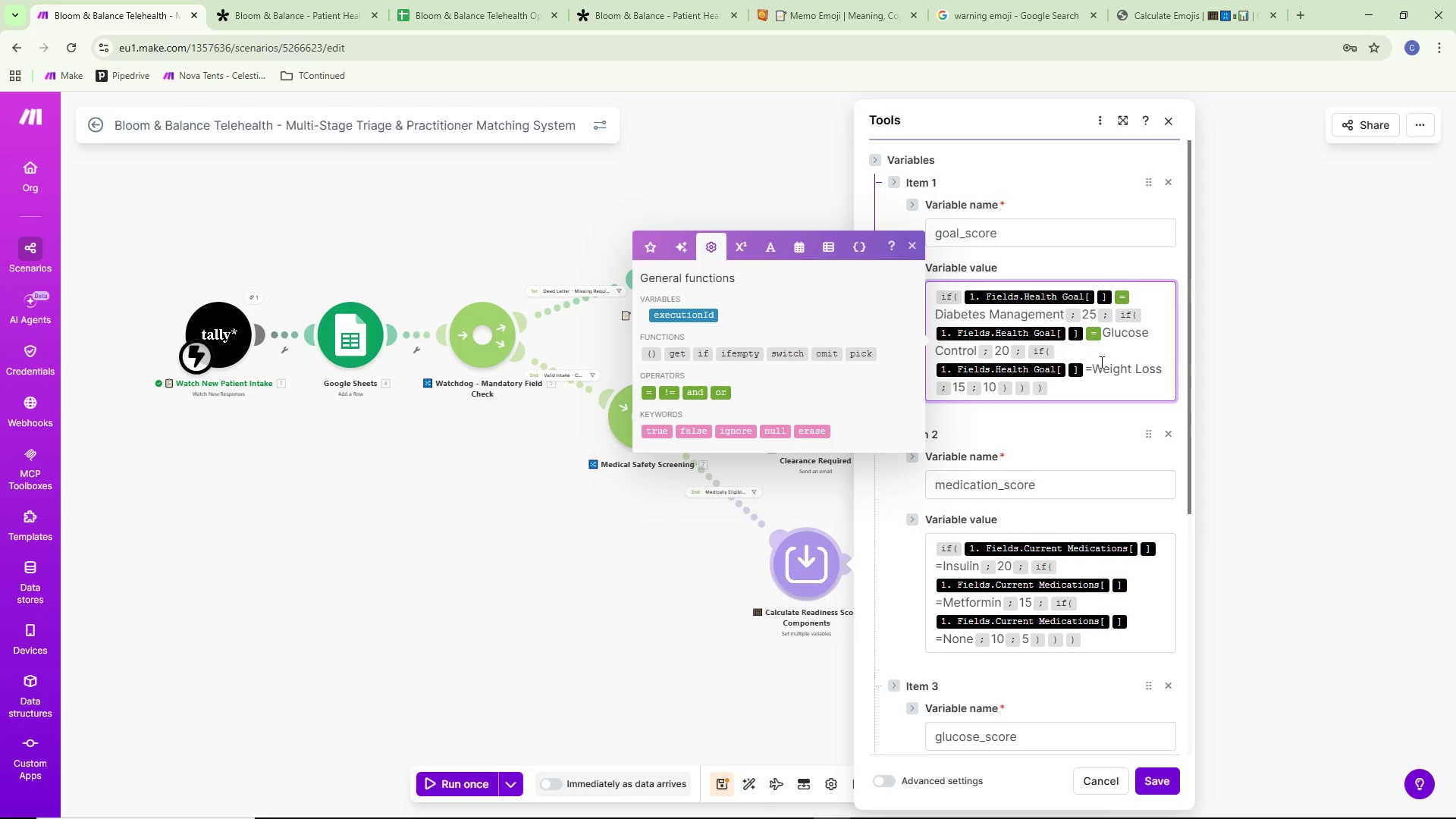 
left_click([1093, 365])
 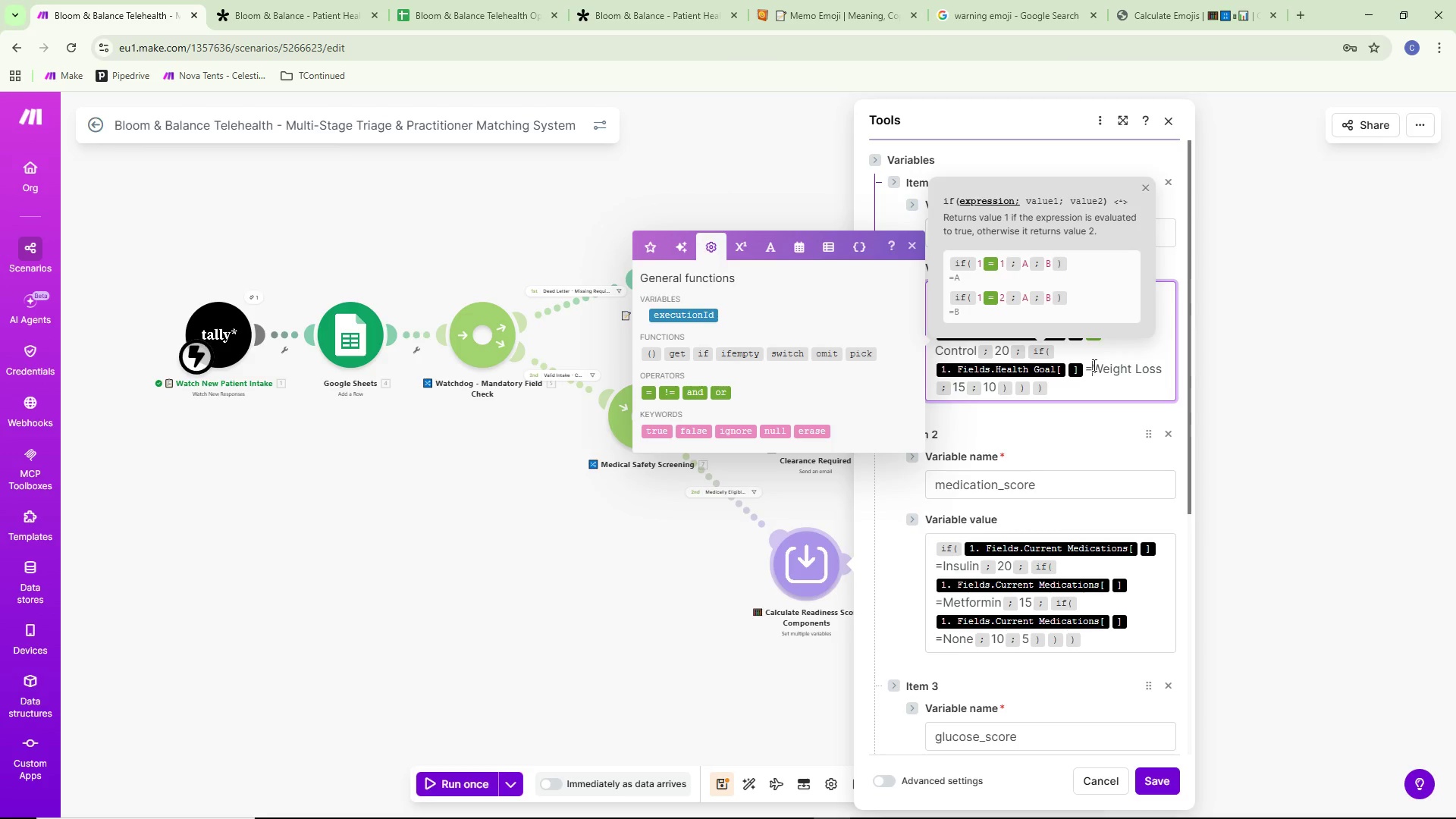 
key(Backspace)
 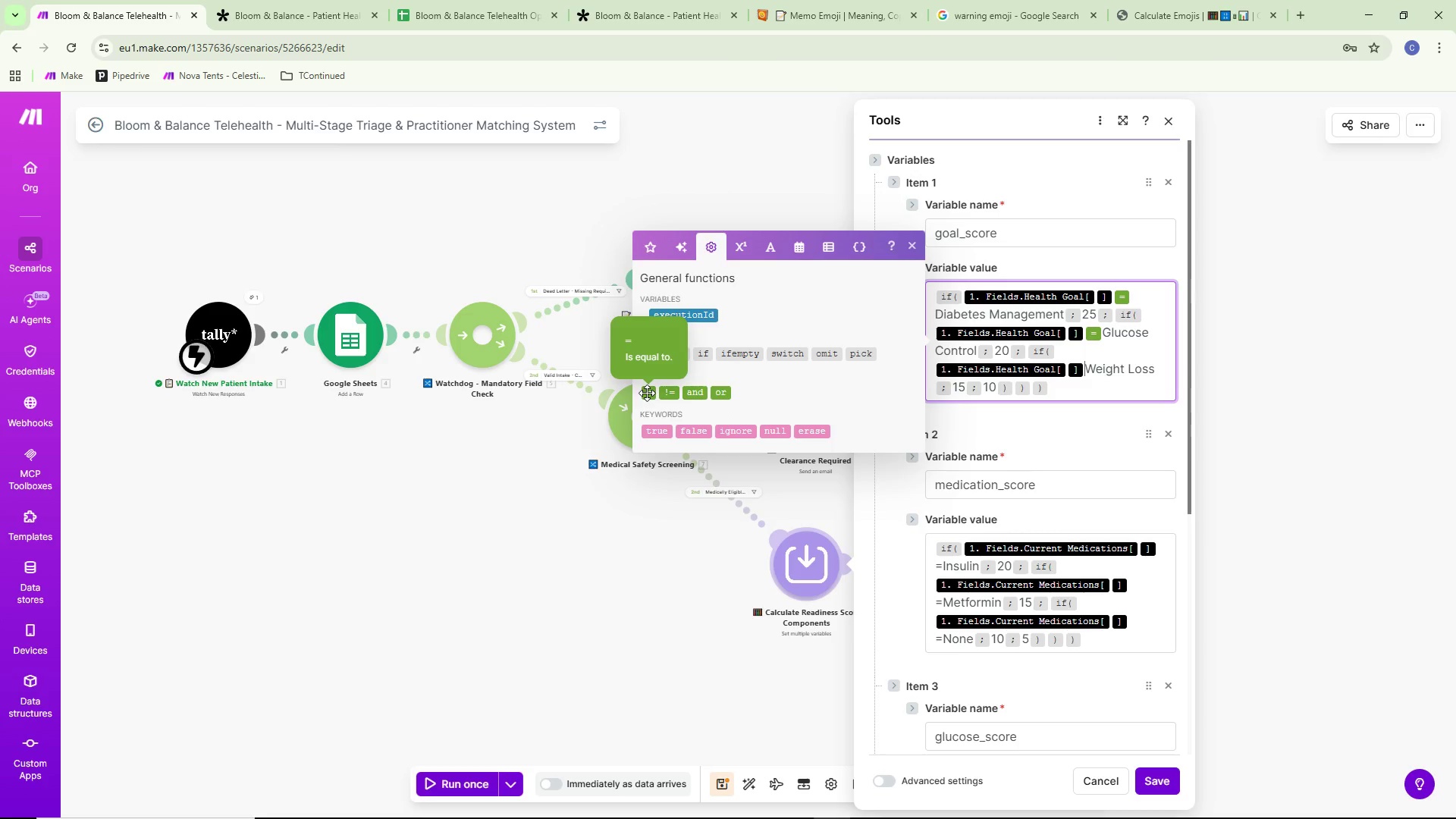 
left_click([647, 393])
 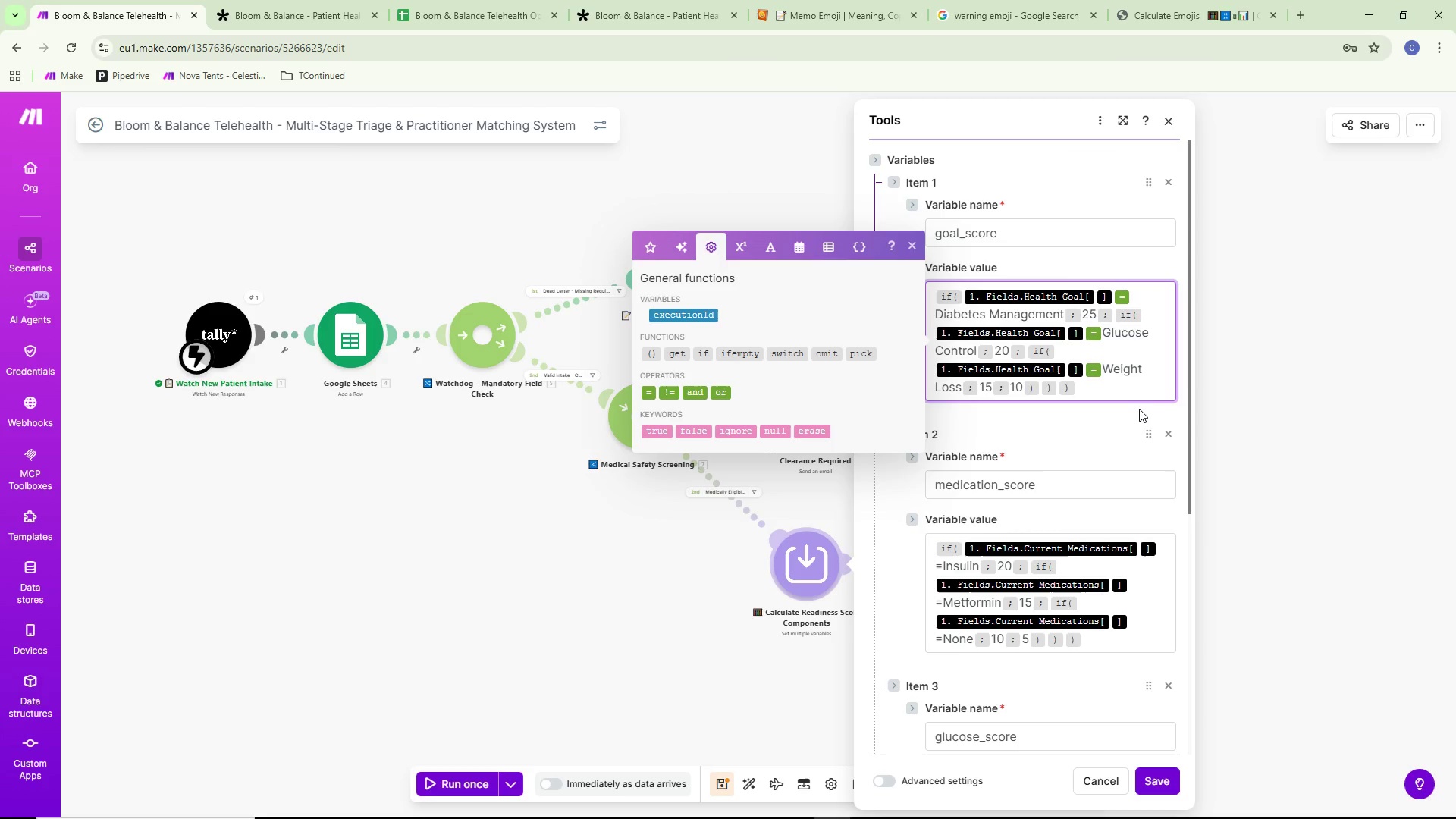 
scroll: coordinate [1128, 418], scroll_direction: down, amount: 2.0
 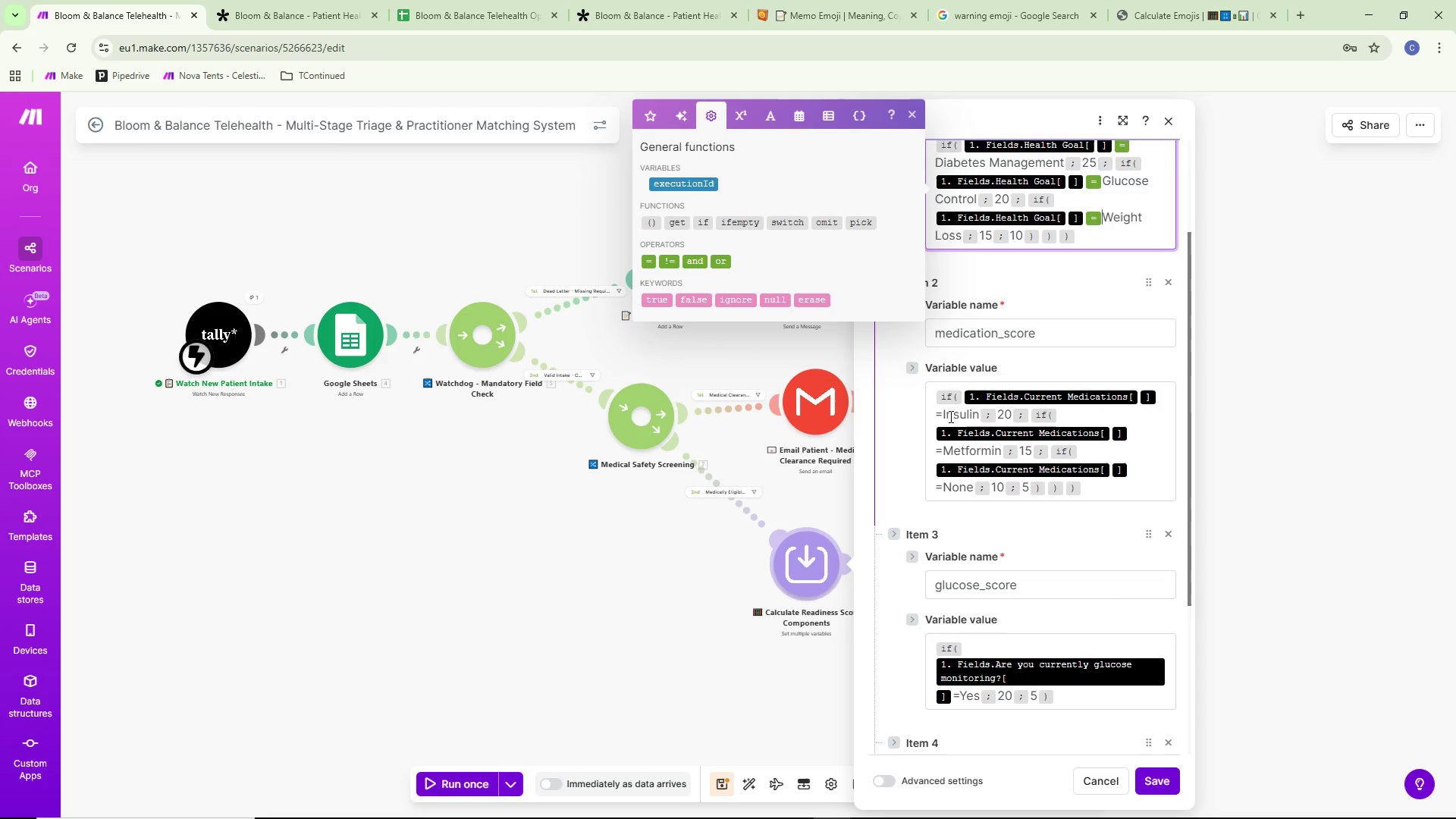 
left_click([942, 417])
 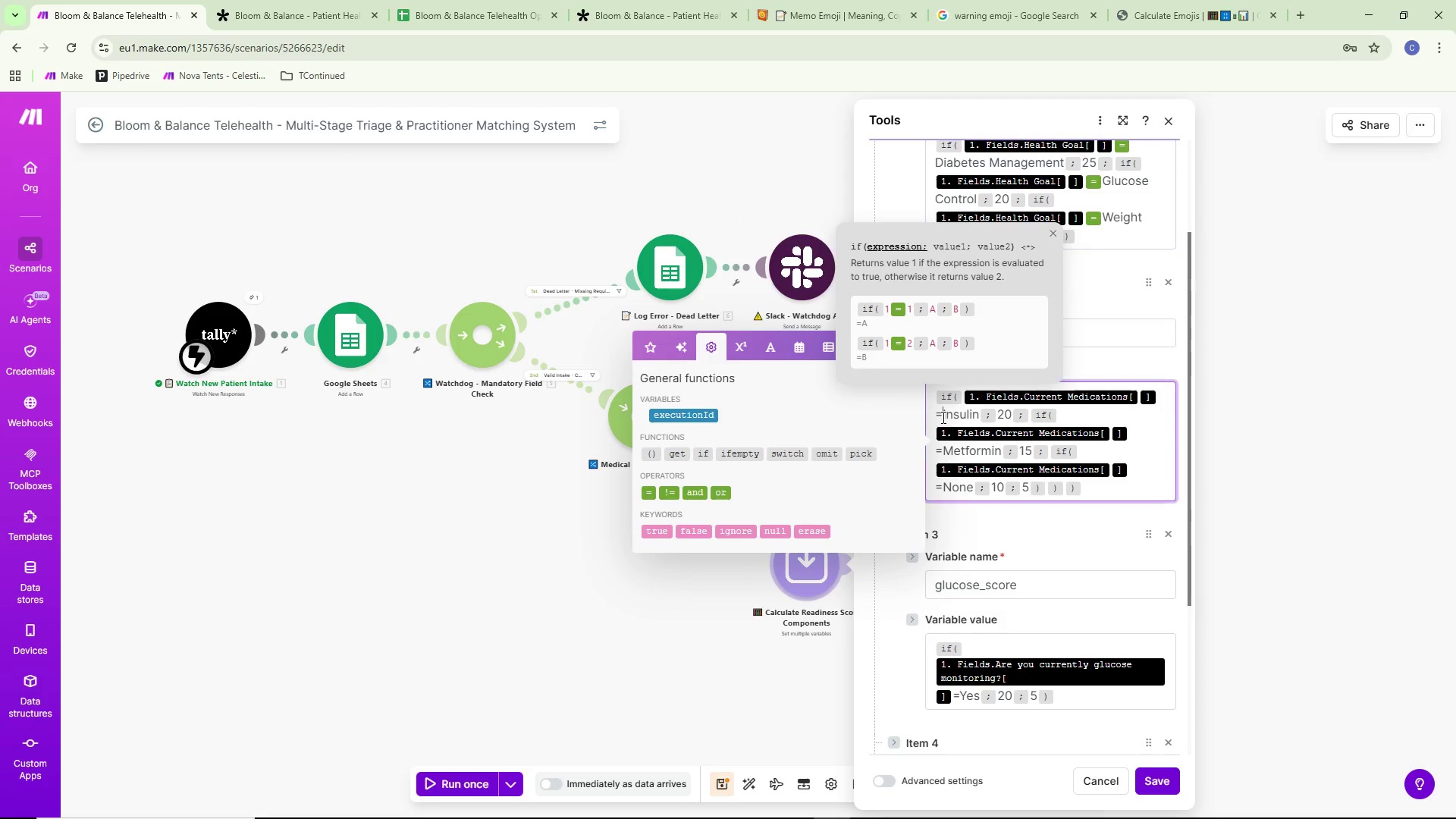 
key(Backspace)
 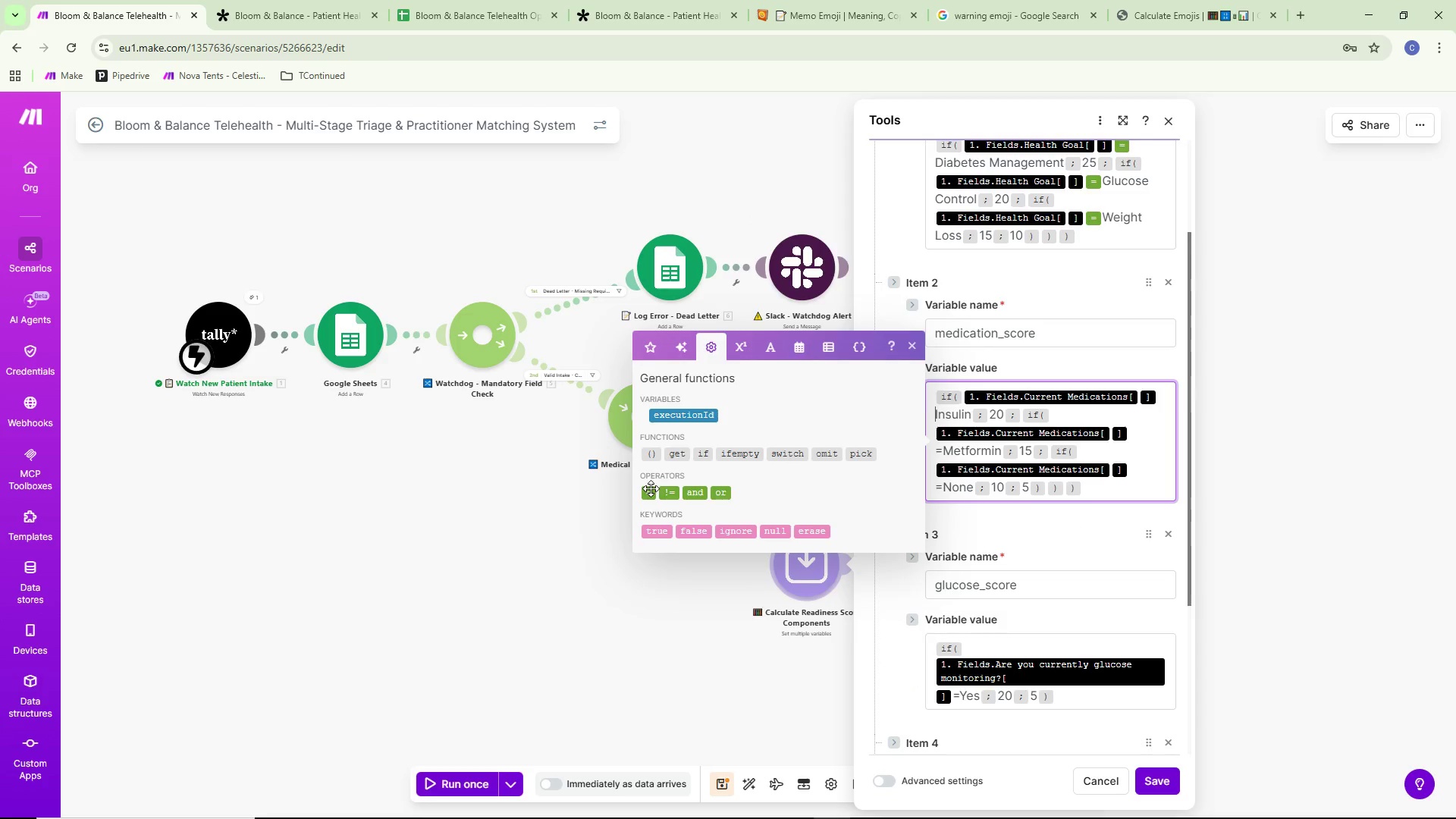 
left_click([648, 493])
 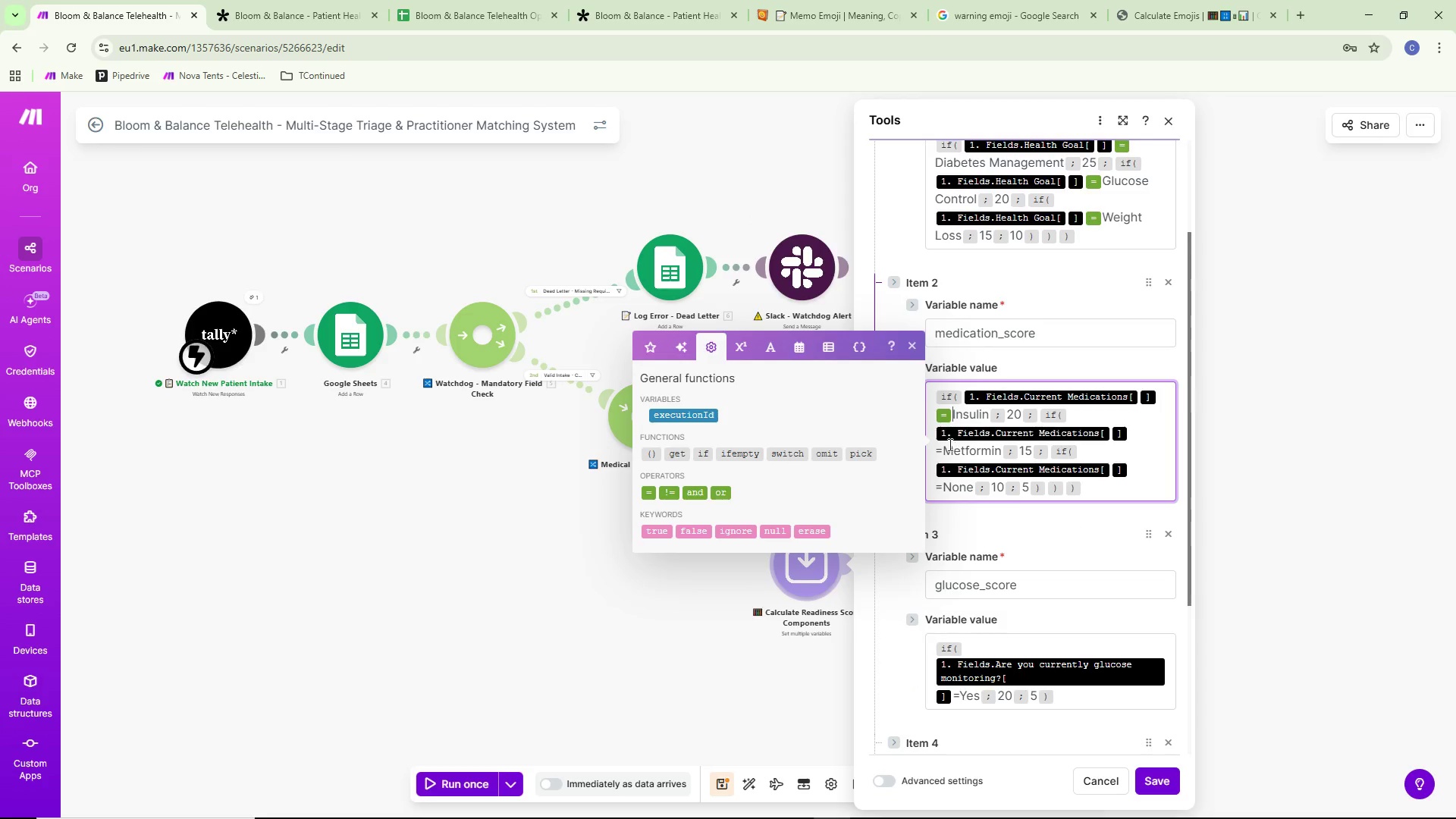 
left_click([945, 451])
 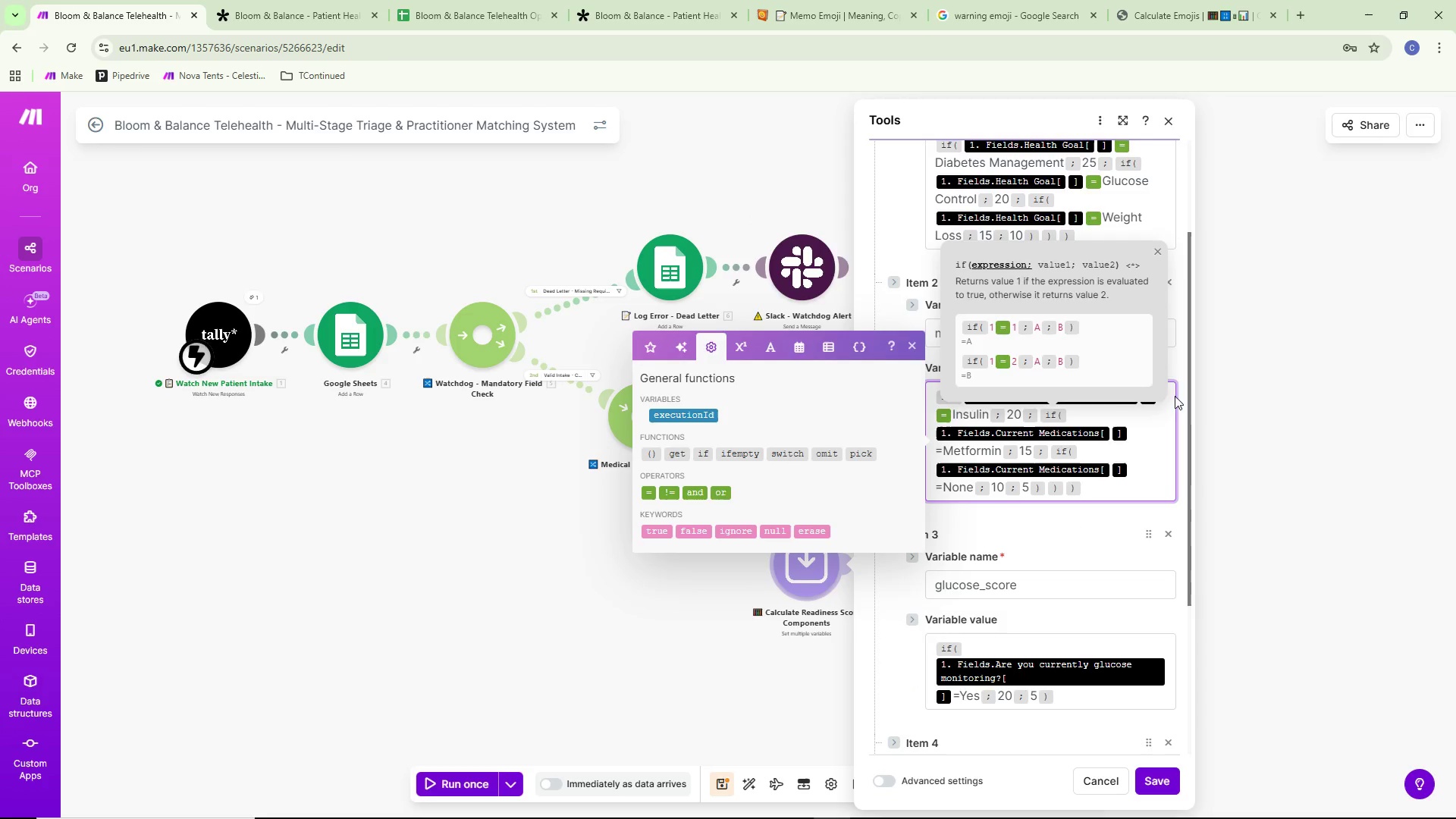 
key(Backspace)
 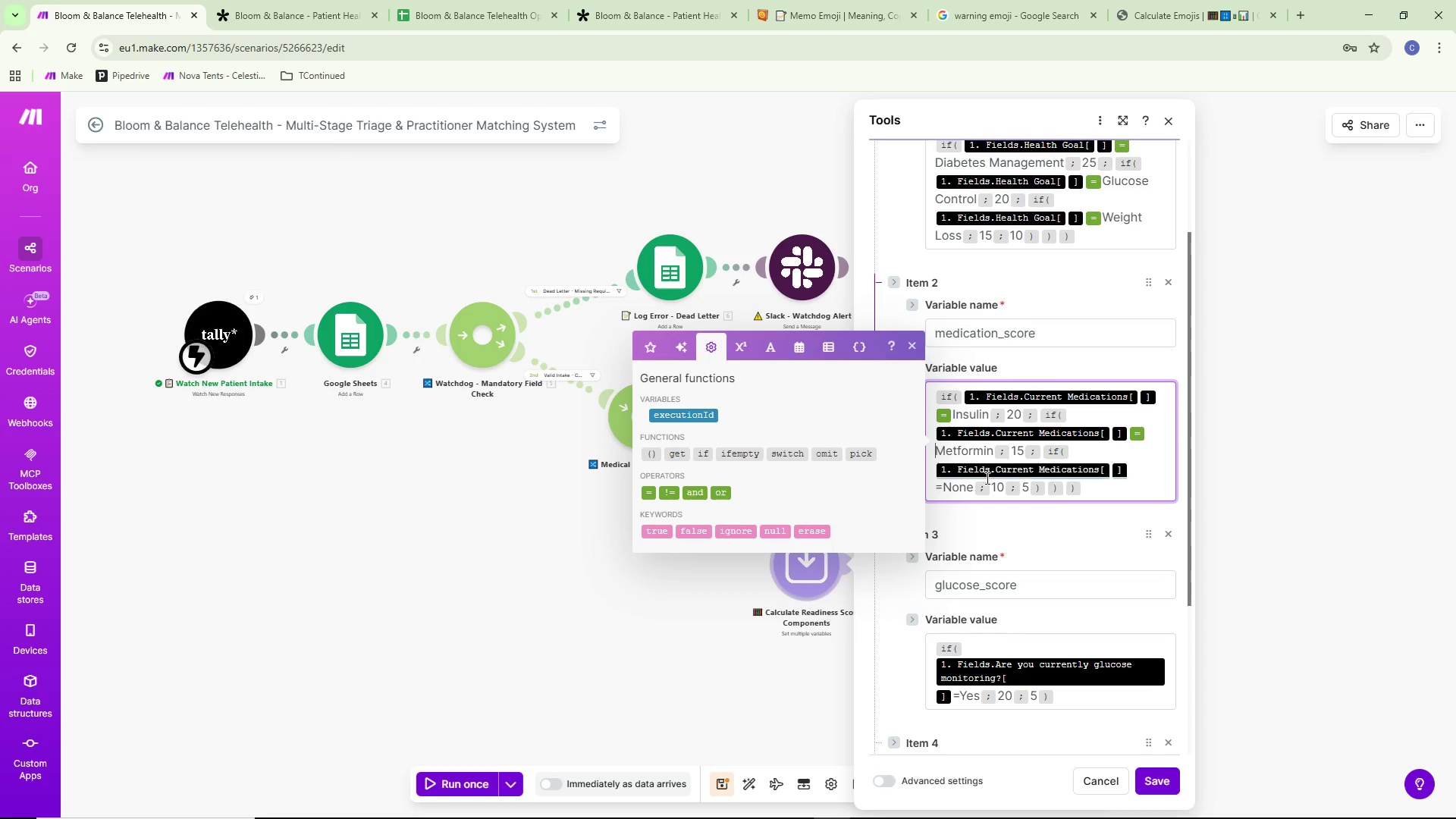 
left_click([943, 490])
 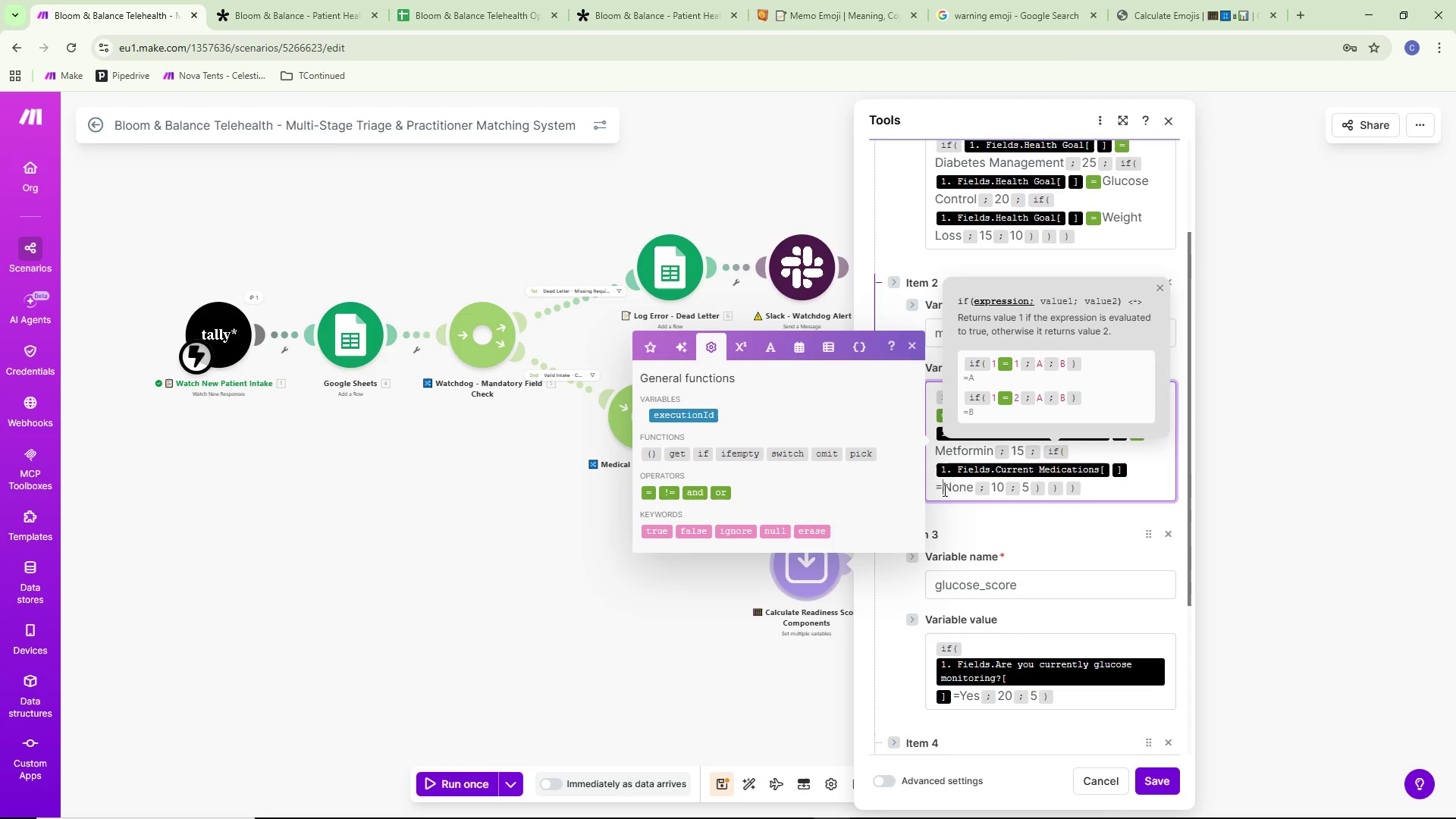 
key(Backspace)
 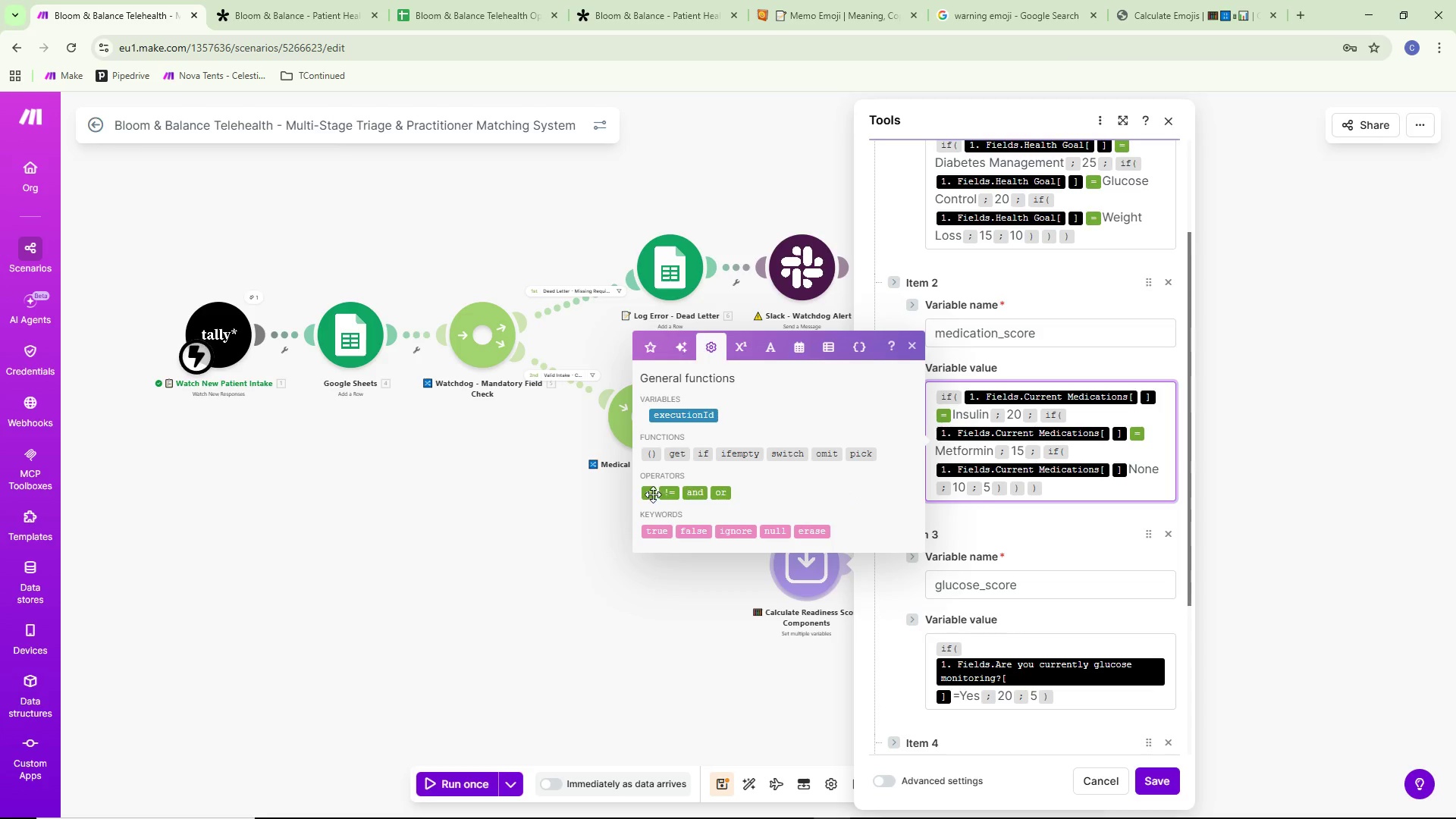 
left_click([653, 494])
 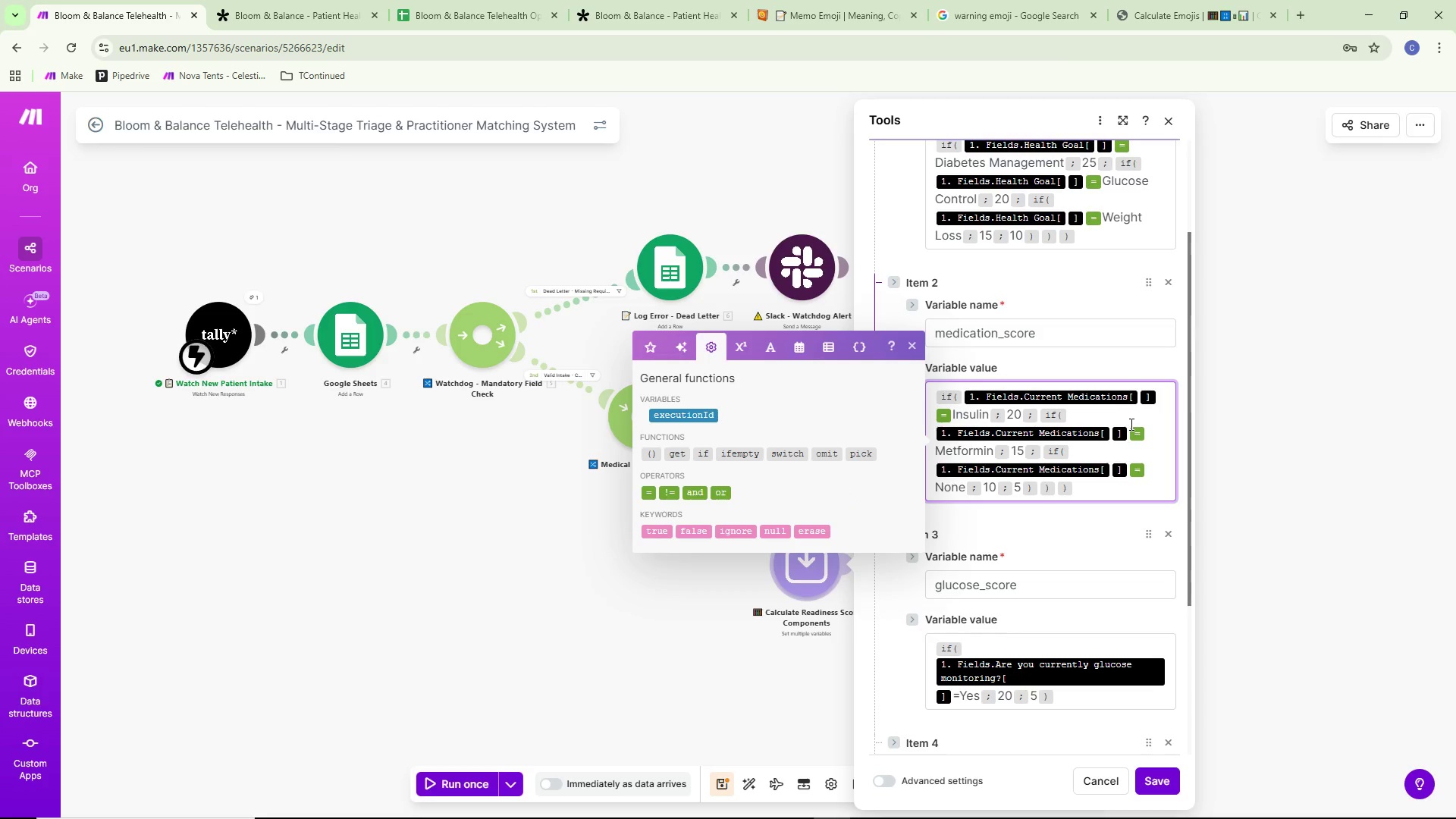 
scroll: coordinate [1117, 436], scroll_direction: down, amount: 2.0
 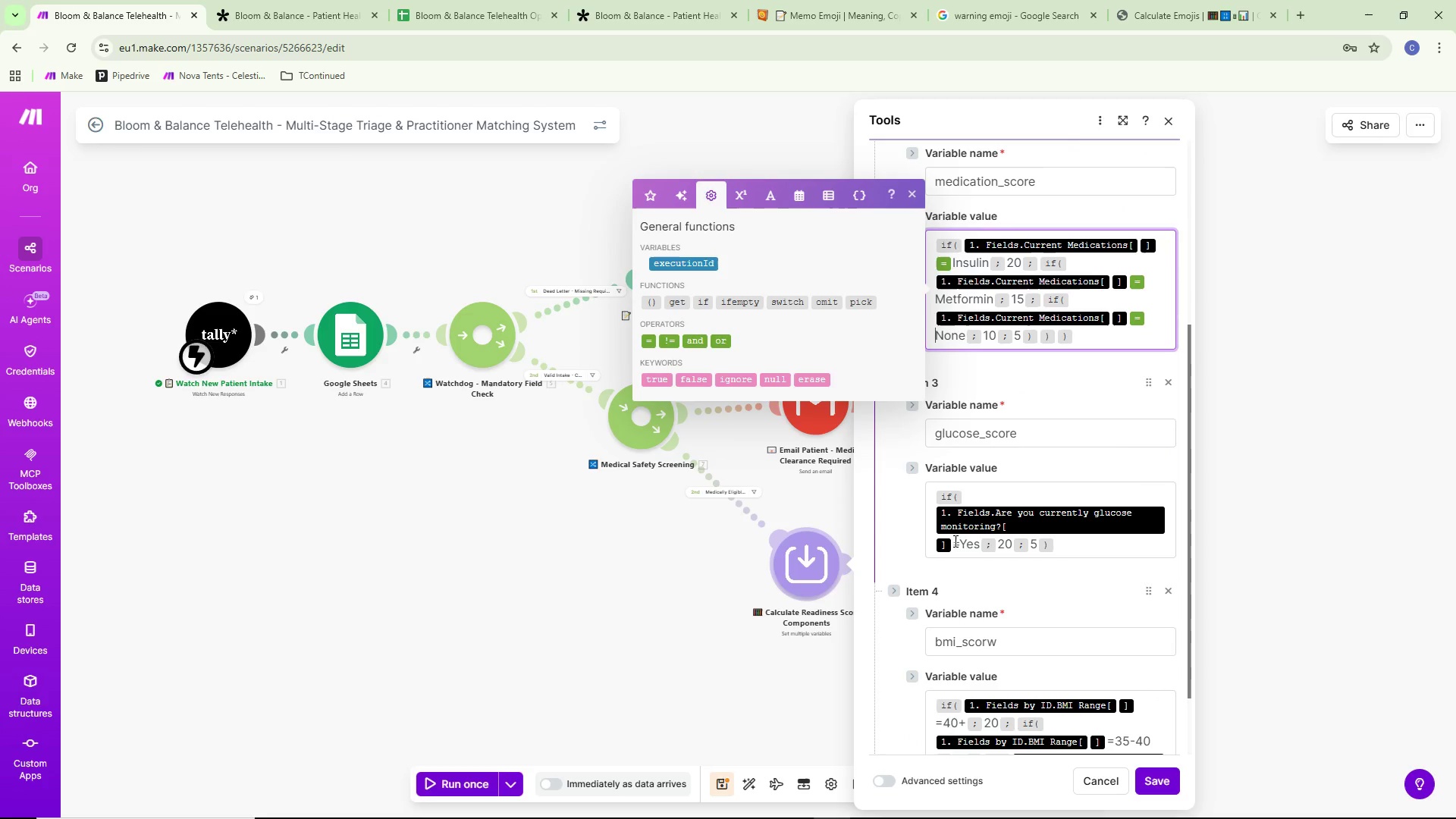 
left_click([961, 541])
 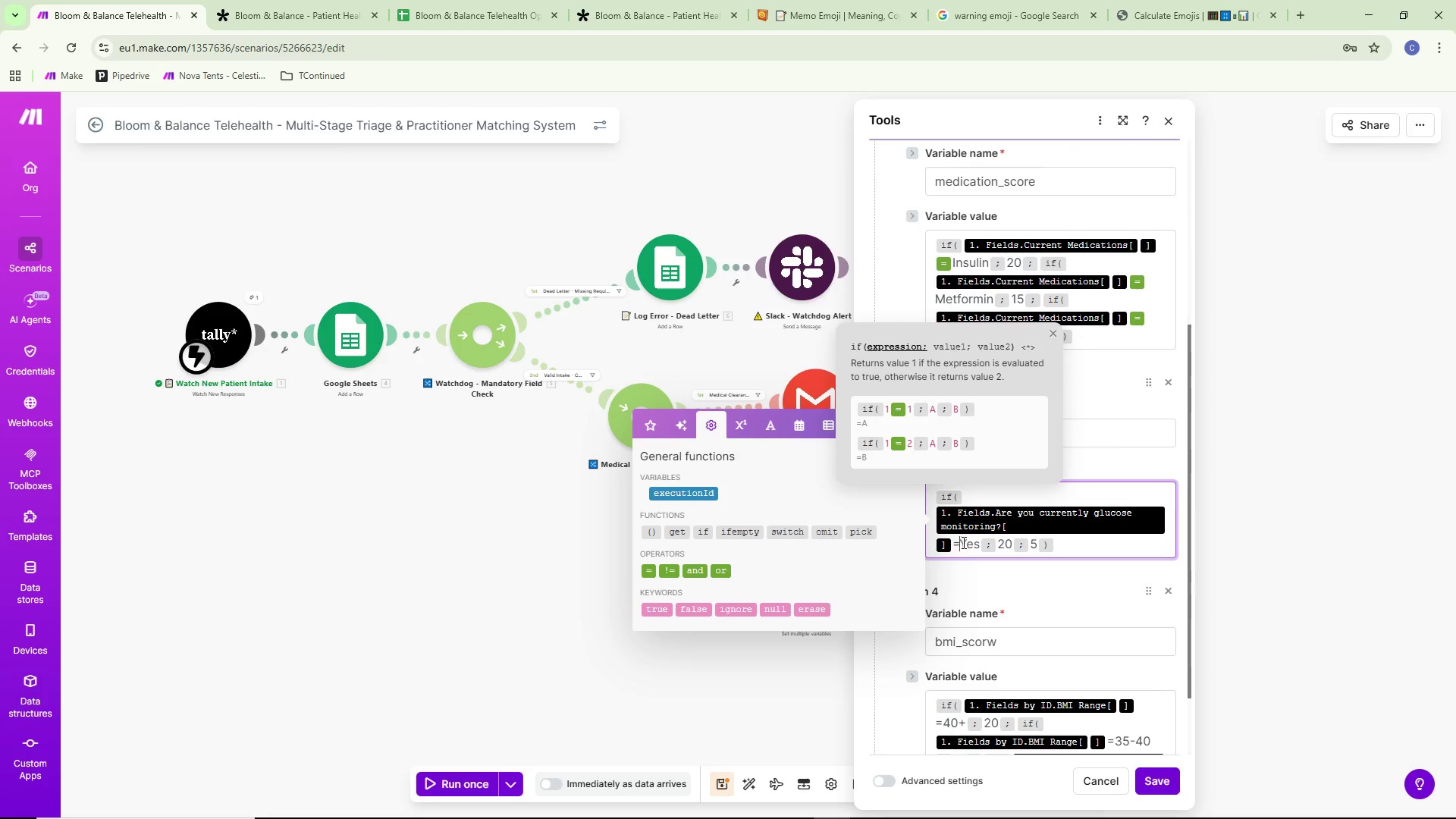 
key(Backspace)
 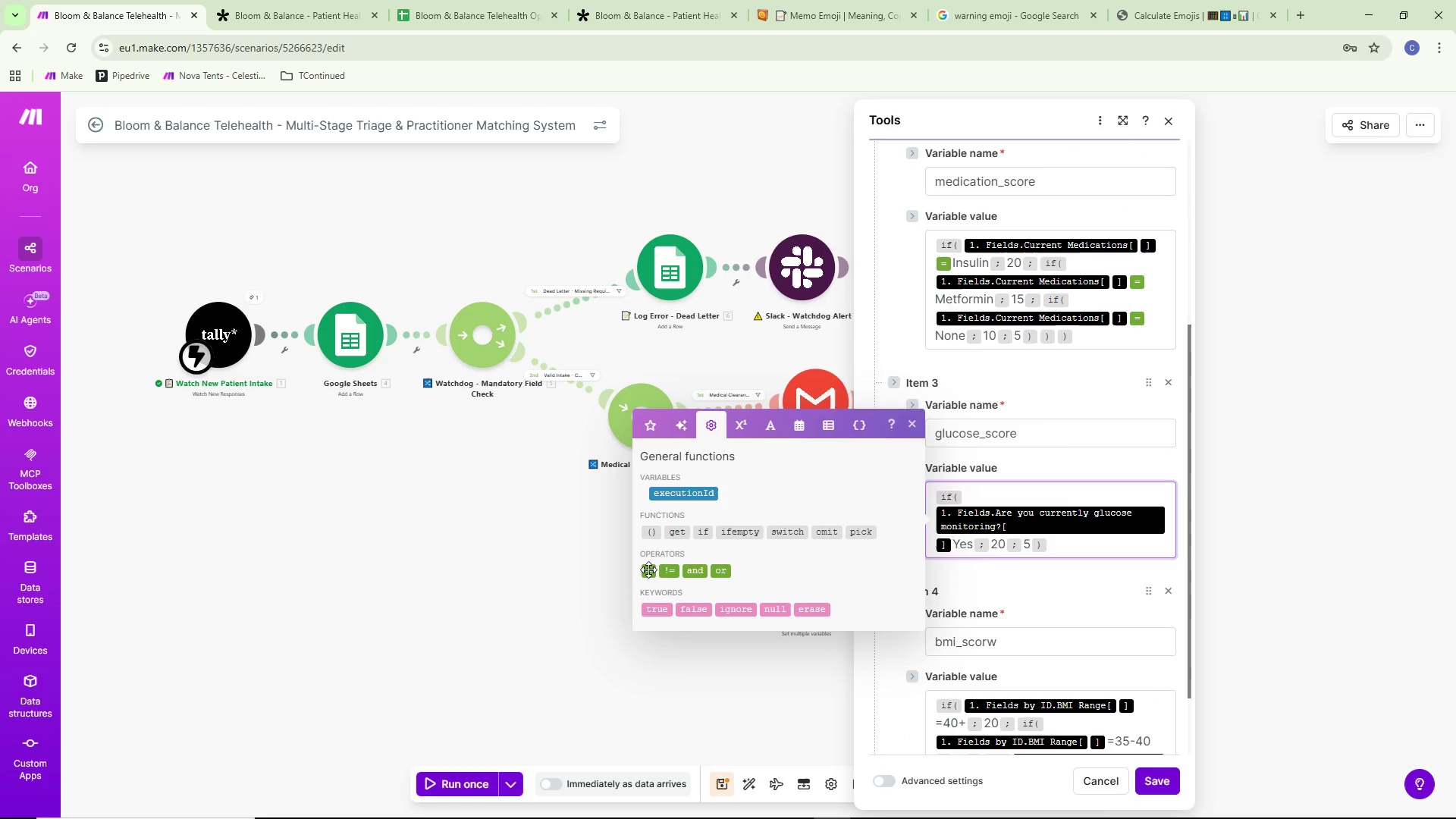 
scroll: coordinate [1046, 485], scroll_direction: down, amount: 4.0
 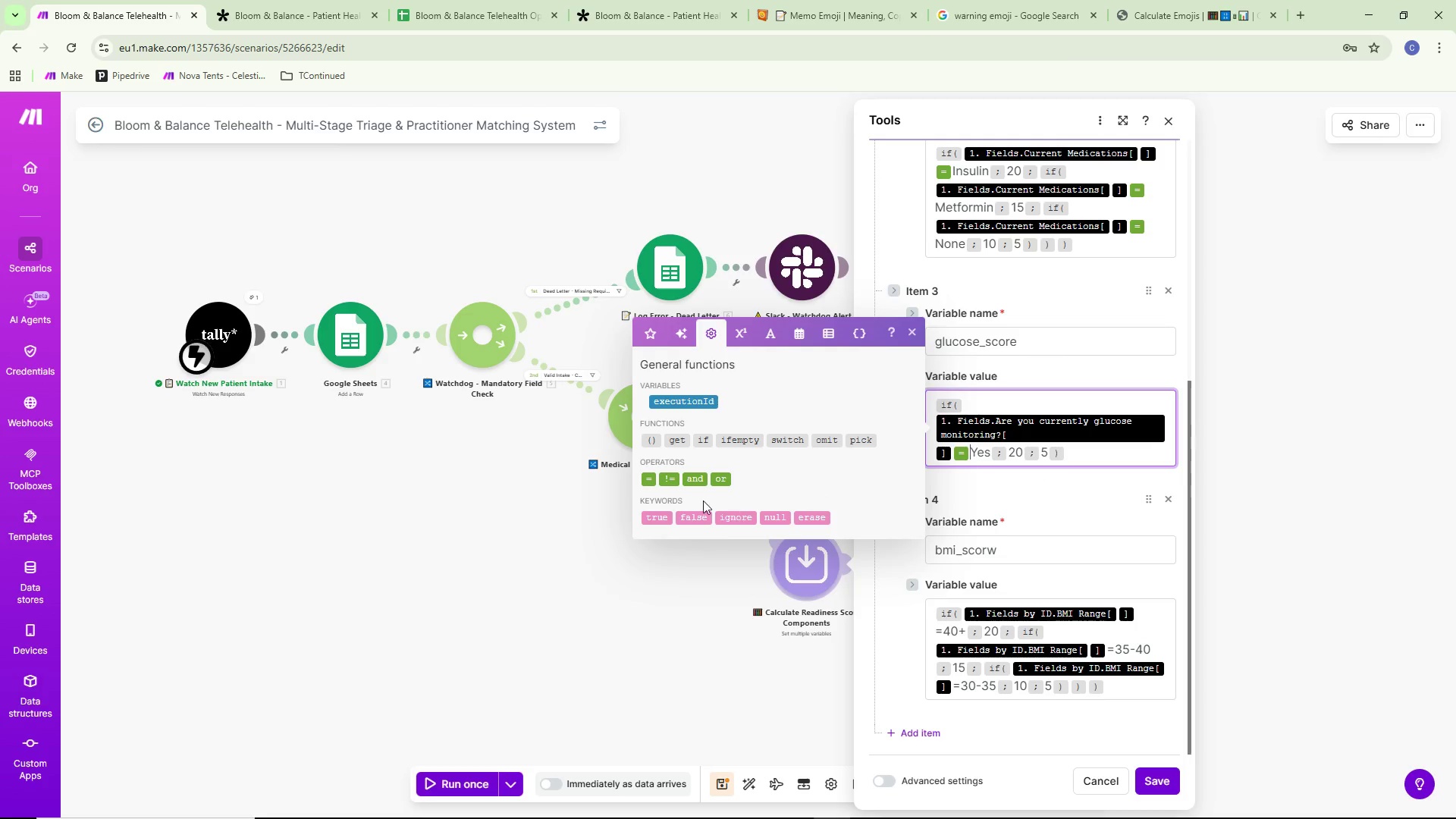 
mouse_move([698, 475])
 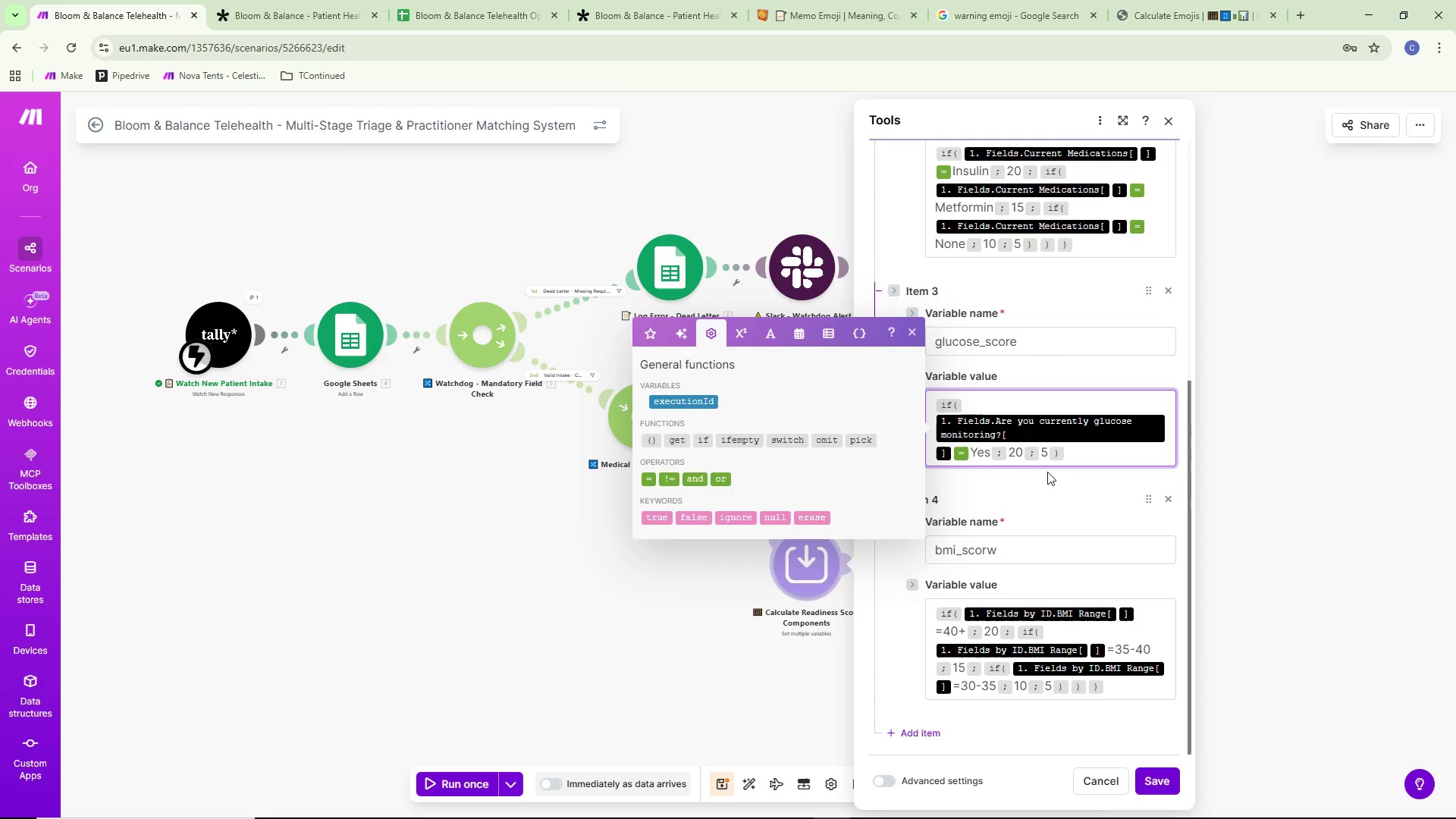 
scroll: coordinate [1048, 471], scroll_direction: down, amount: 1.0
 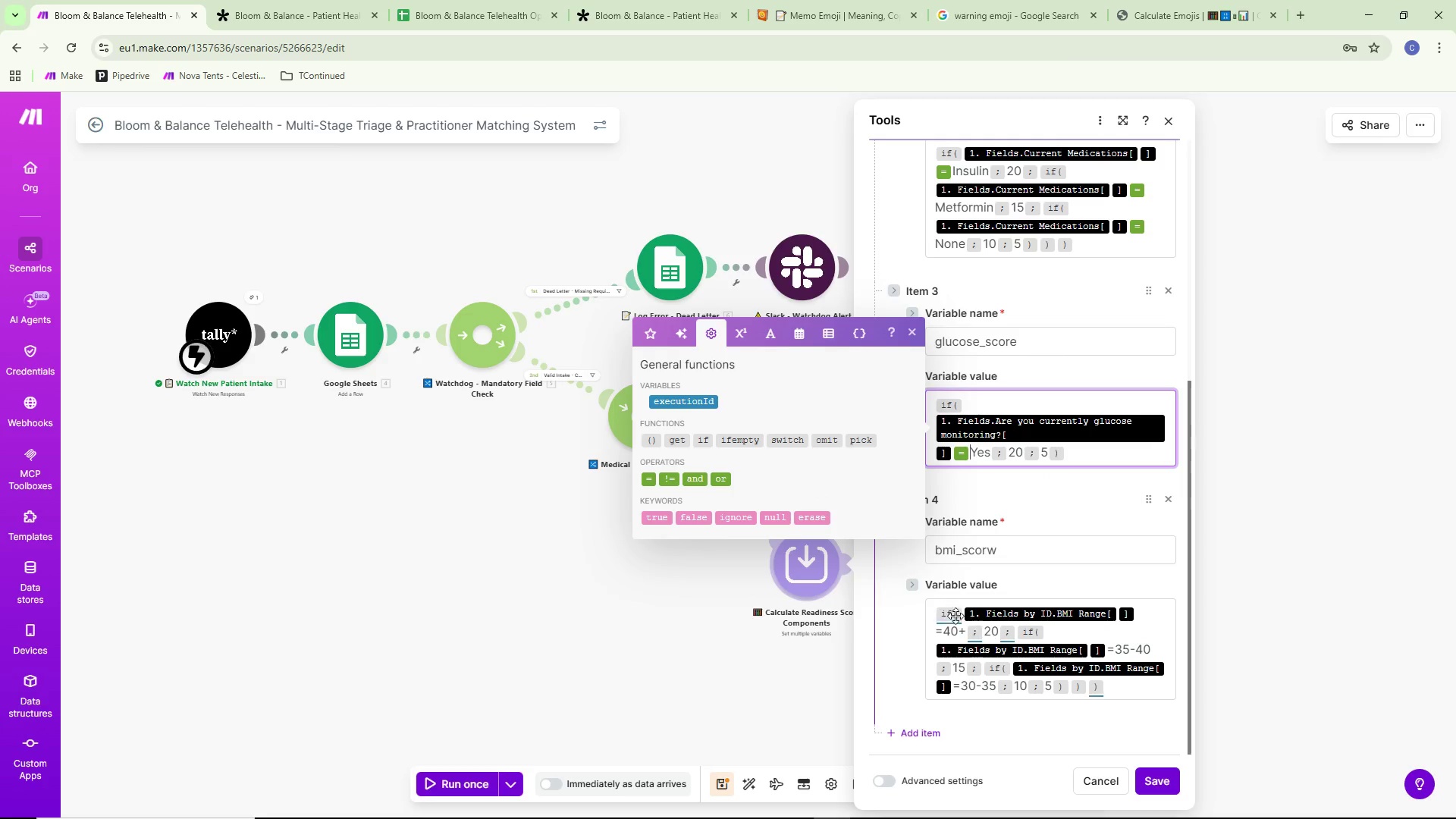 
left_click([943, 632])
 